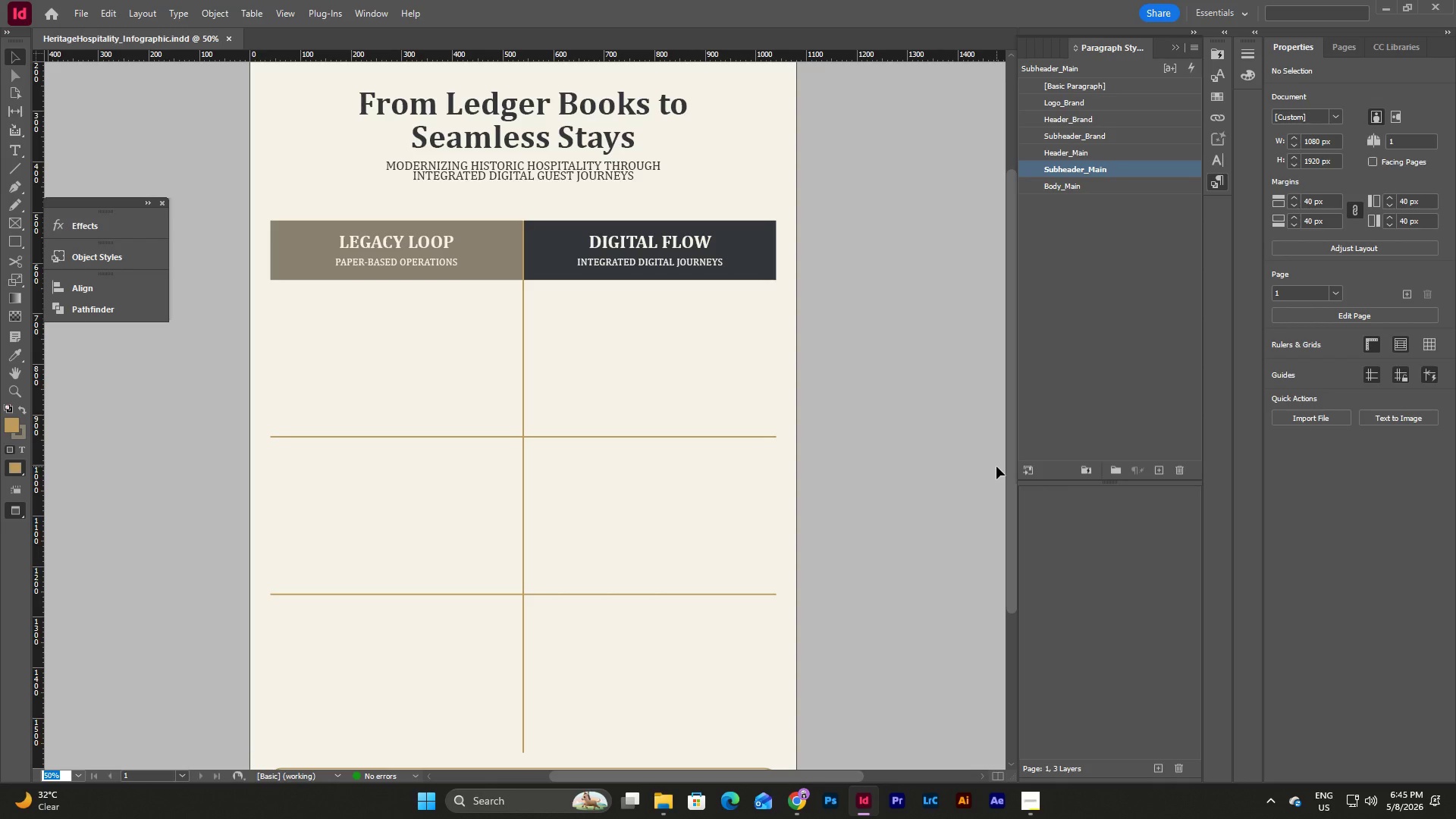 
left_click([592, 334])
 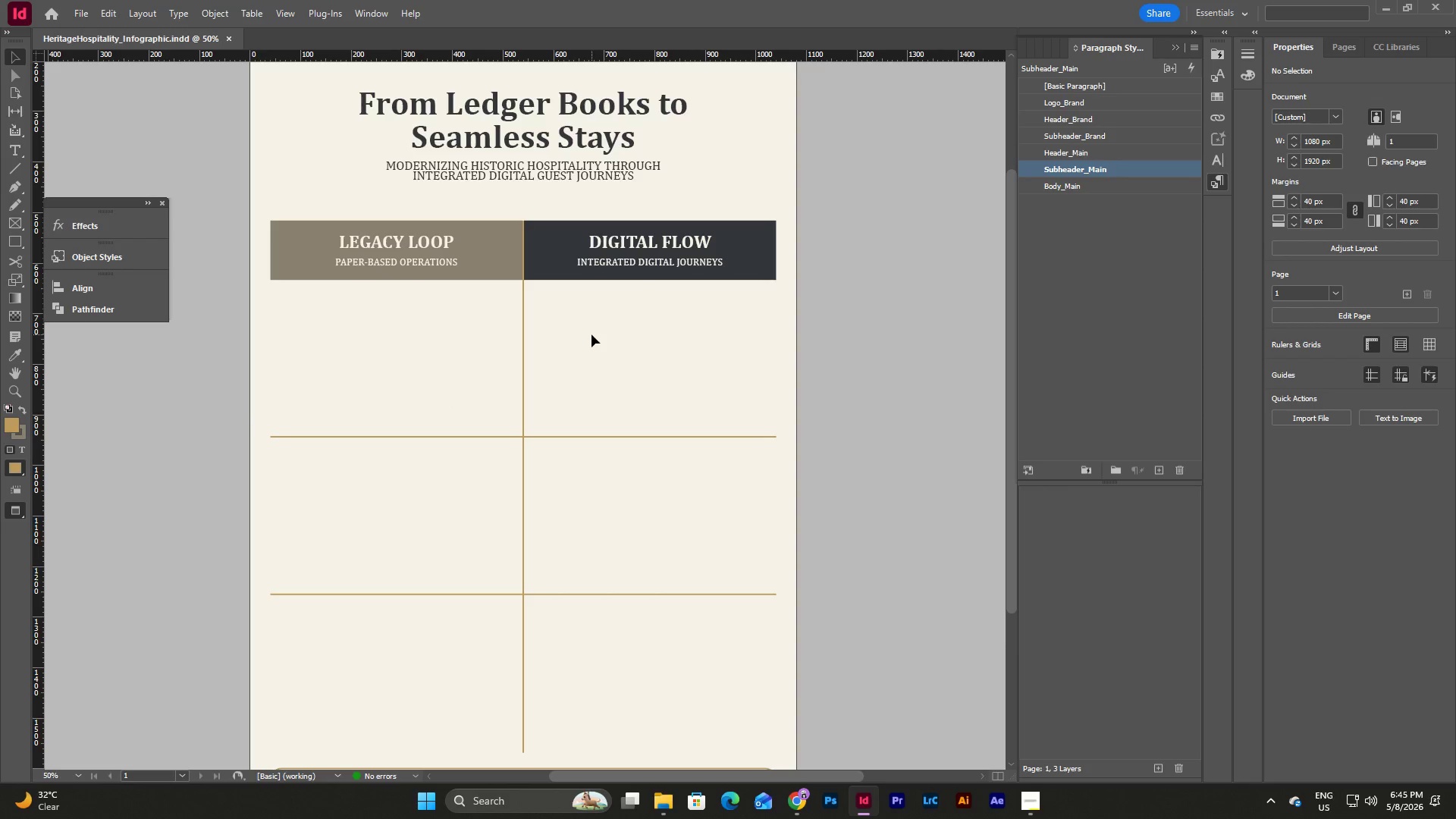 
key(W)
 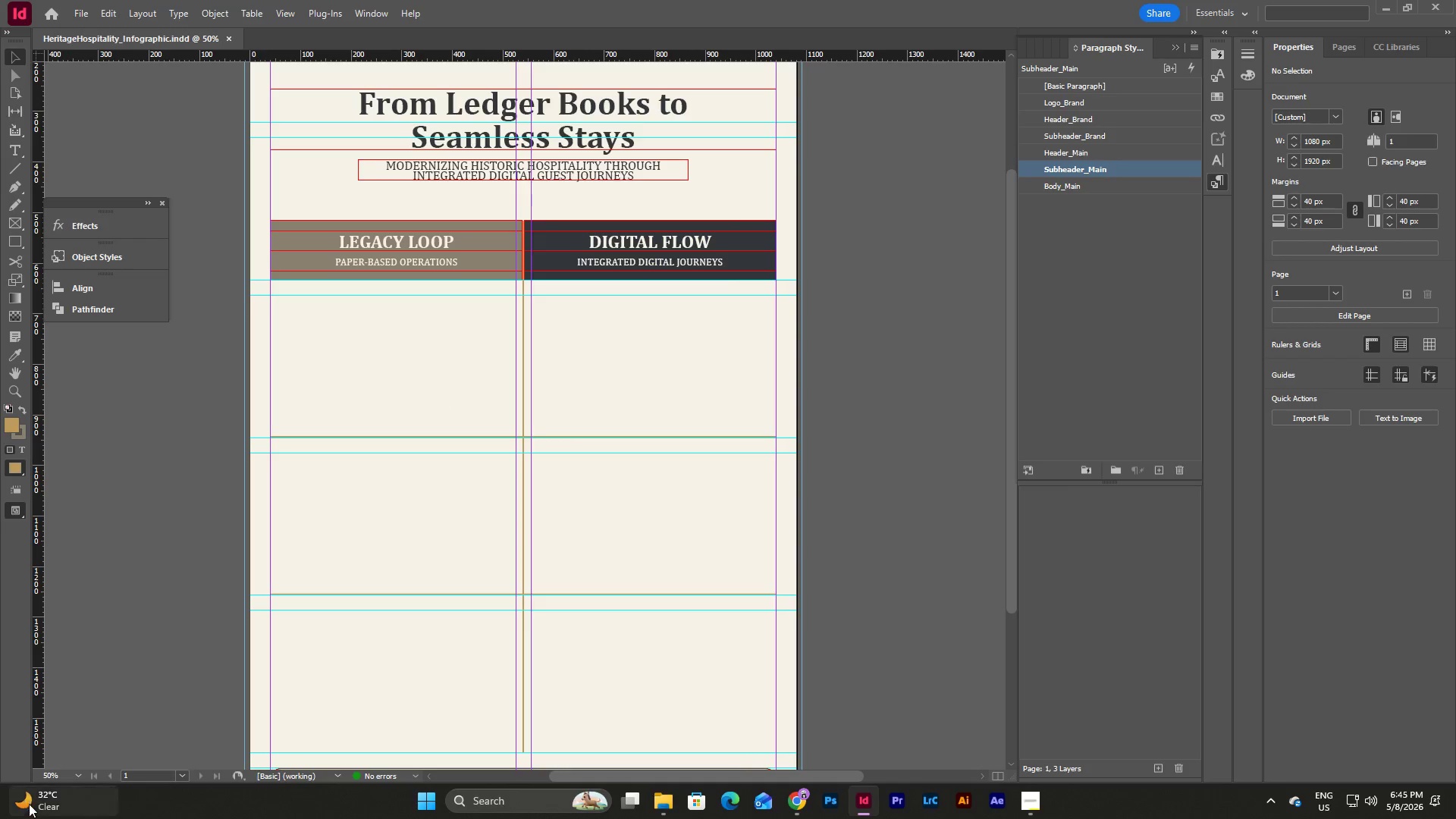 
left_click([78, 779])
 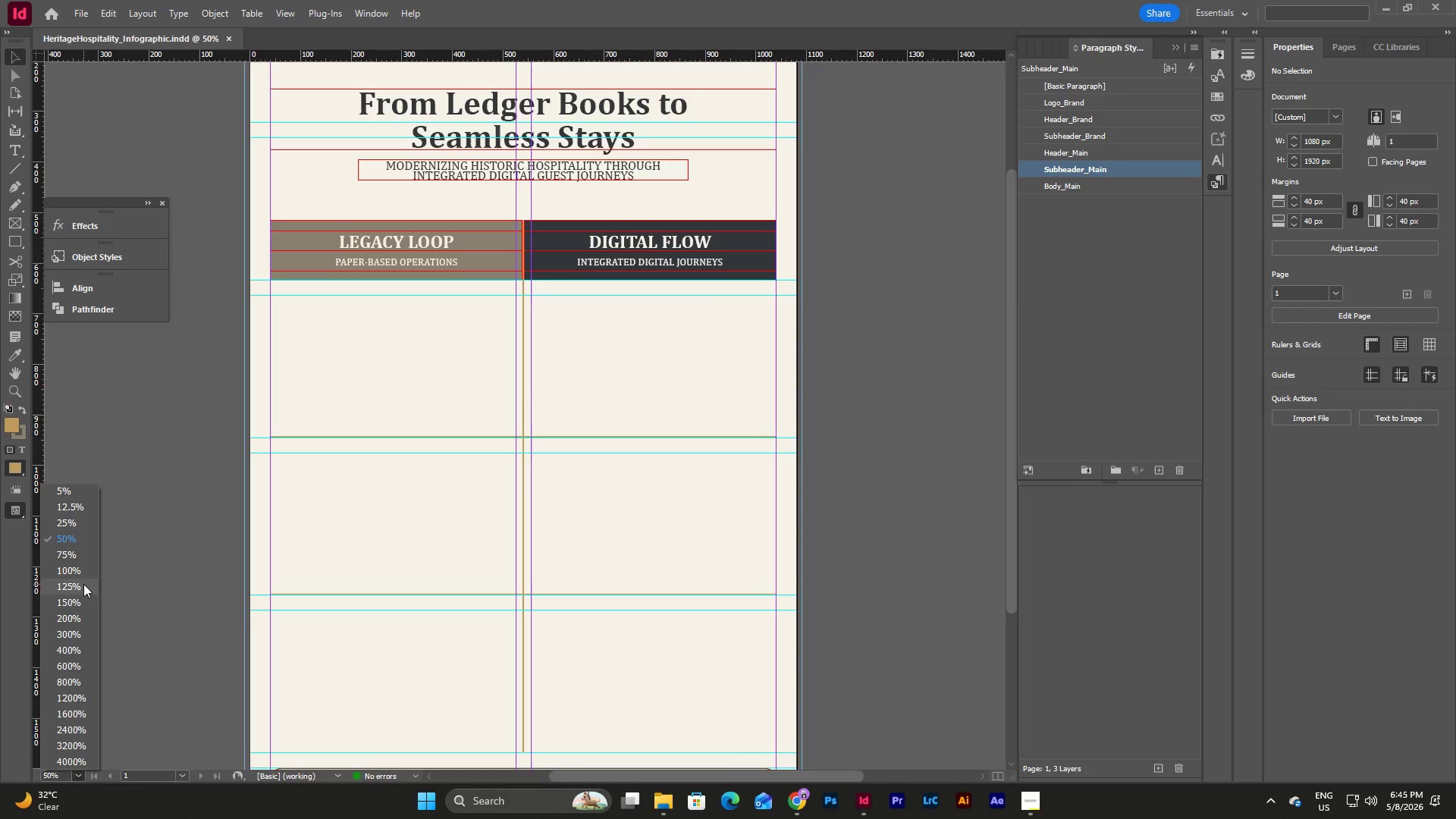 
left_click([83, 584])
 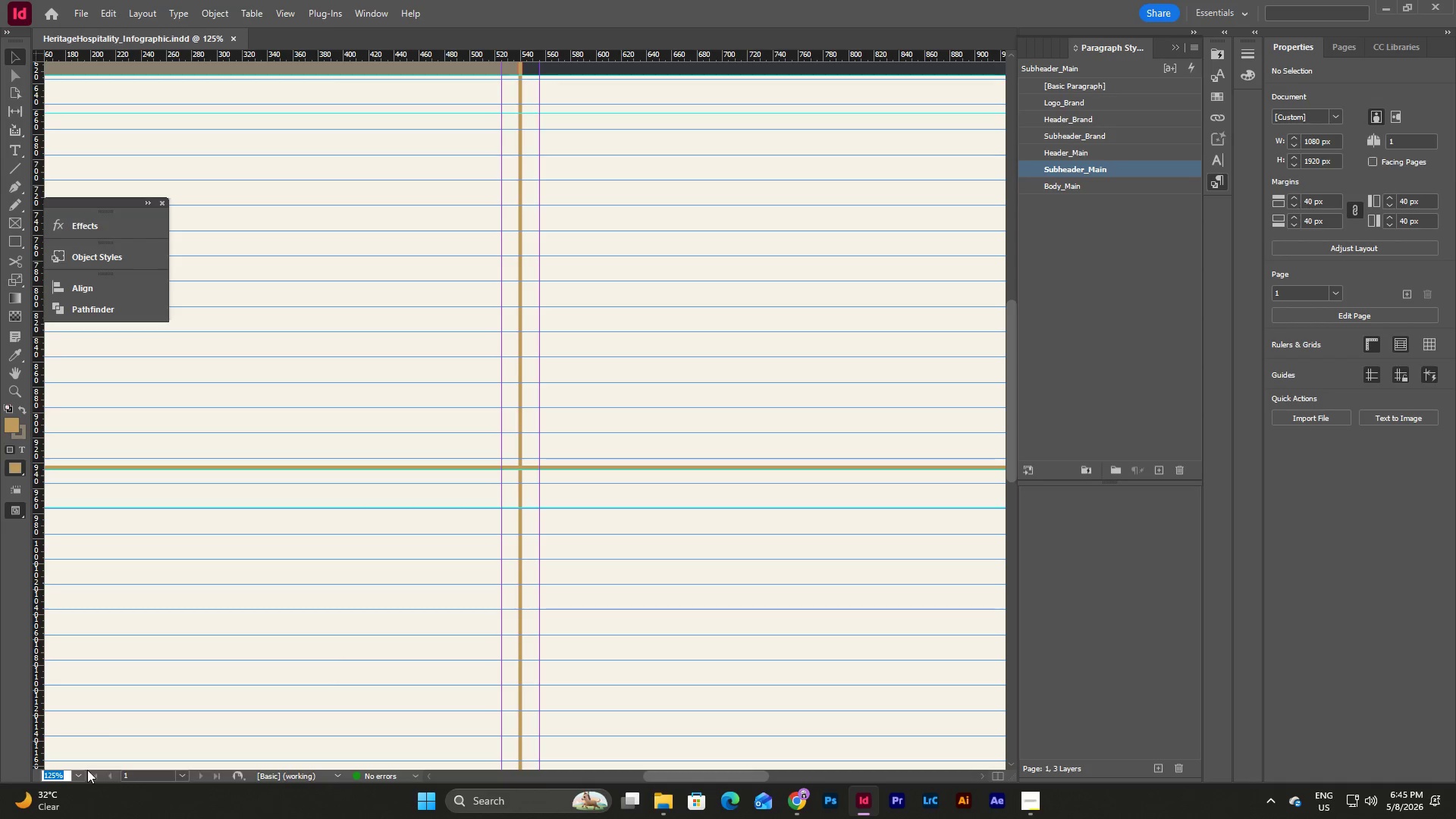 
left_click([80, 772])
 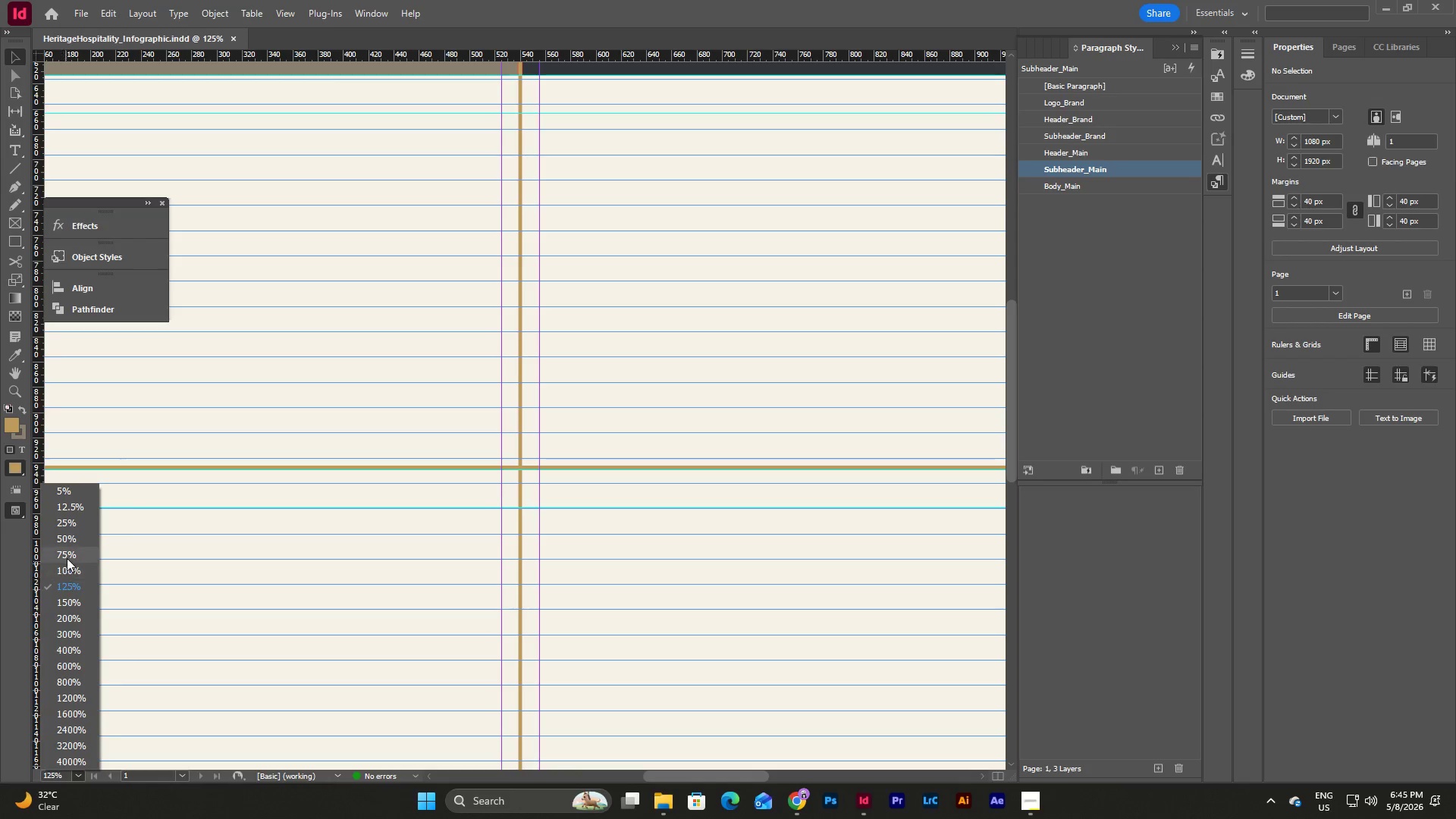 
left_click([67, 557])
 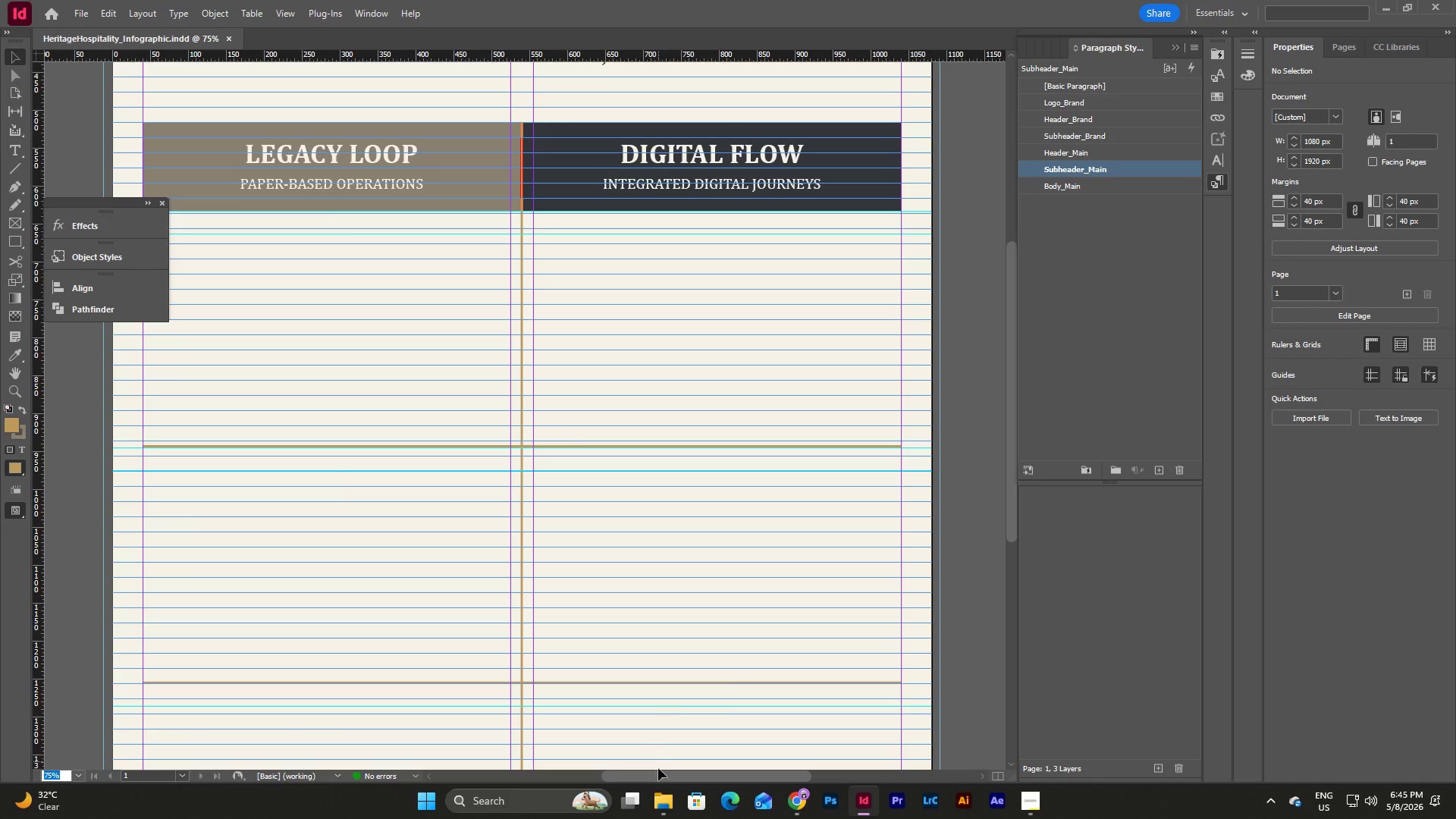 
left_click_drag(start_coordinate=[649, 773], to_coordinate=[586, 775])
 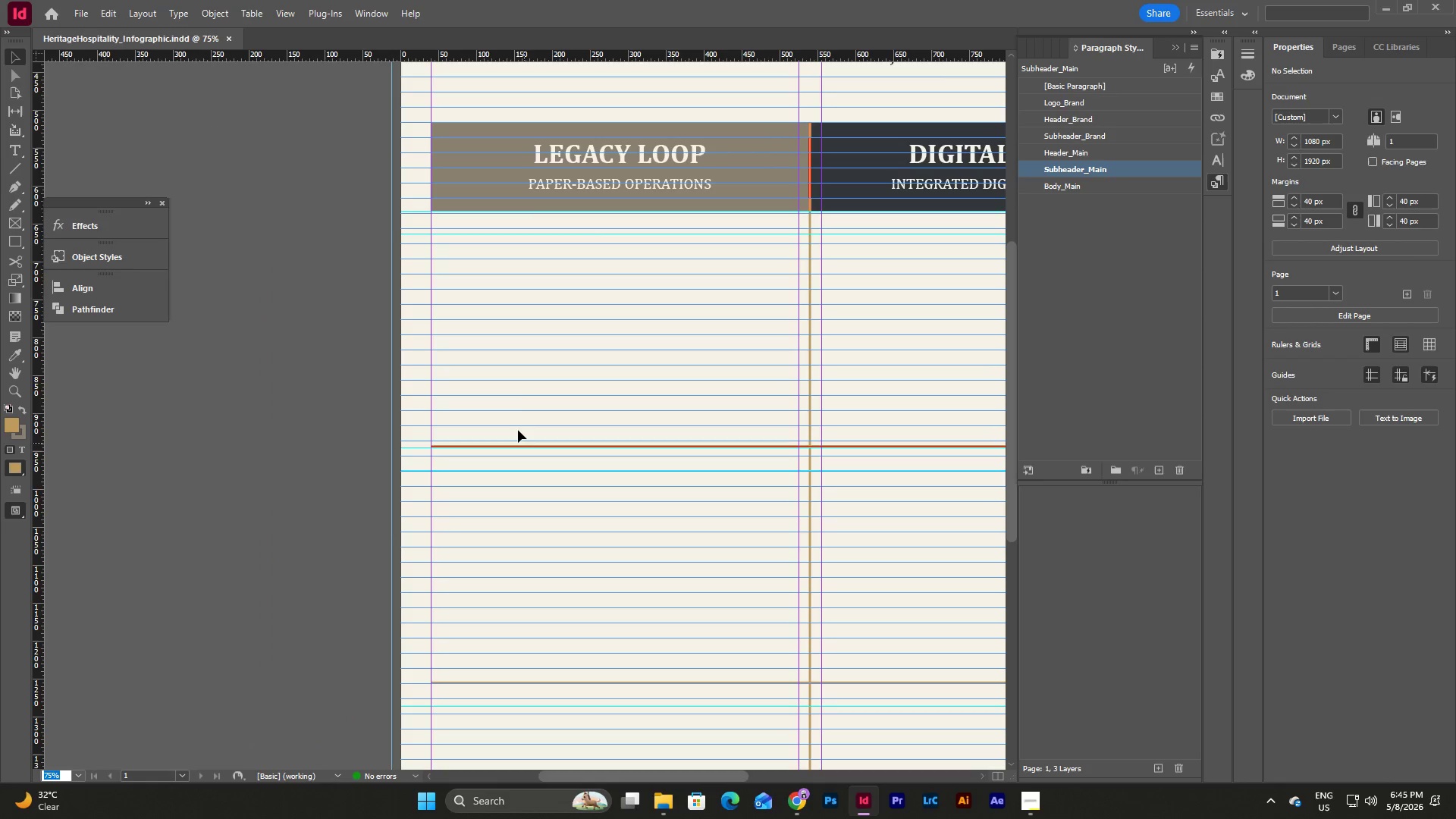 
left_click([516, 381])
 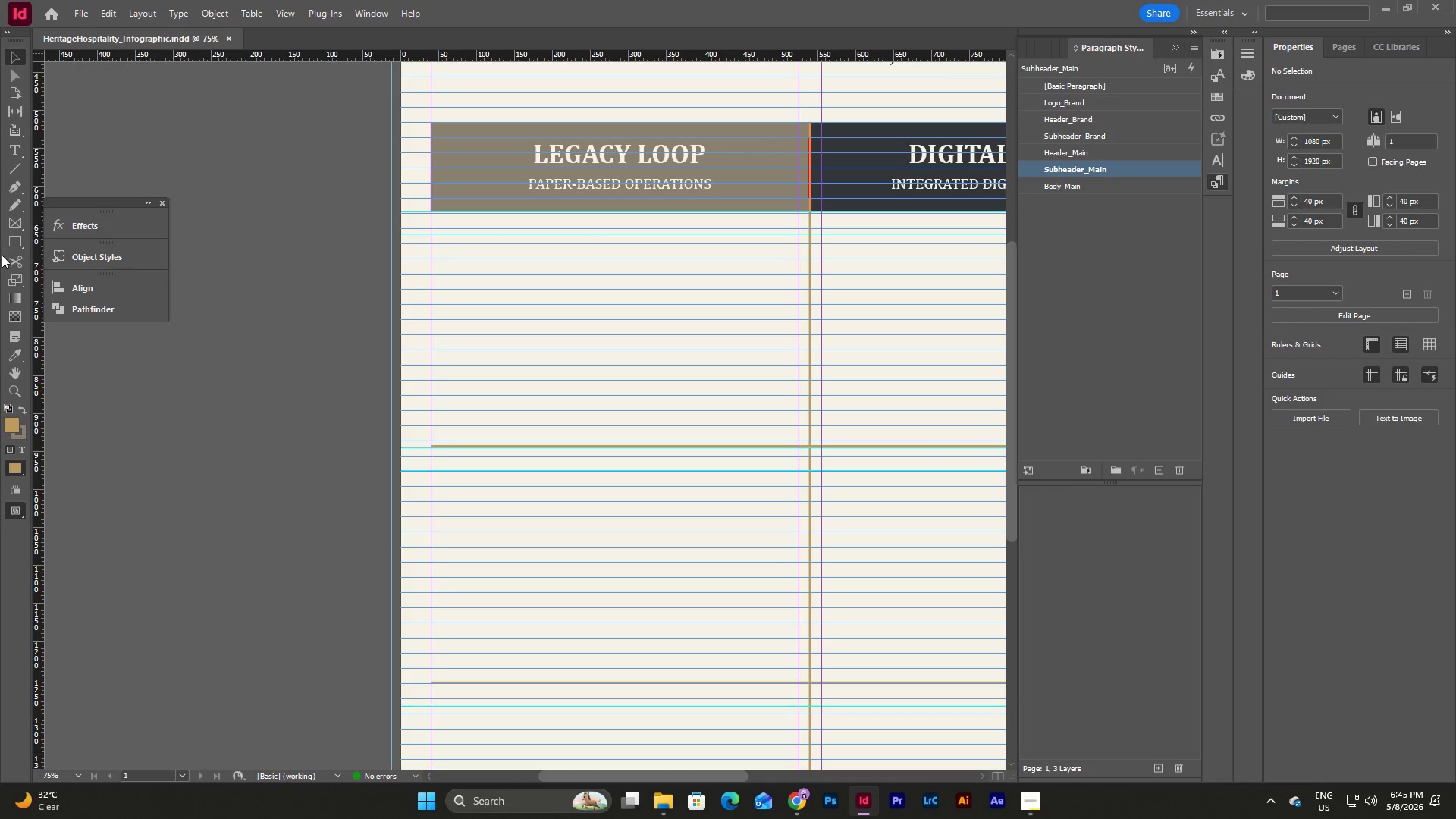 
left_click([15, 237])
 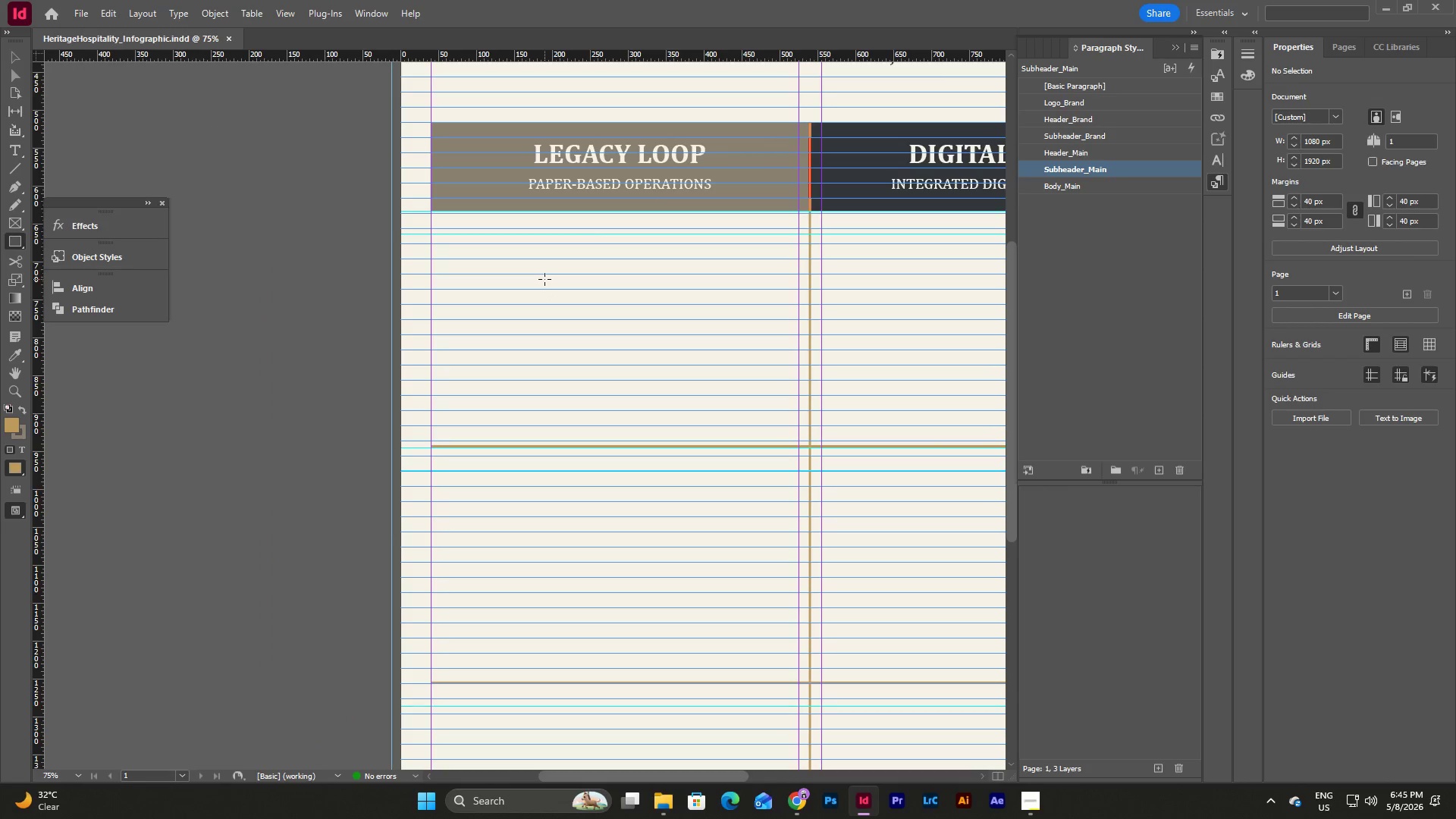 
left_click_drag(start_coordinate=[542, 277], to_coordinate=[584, 335])
 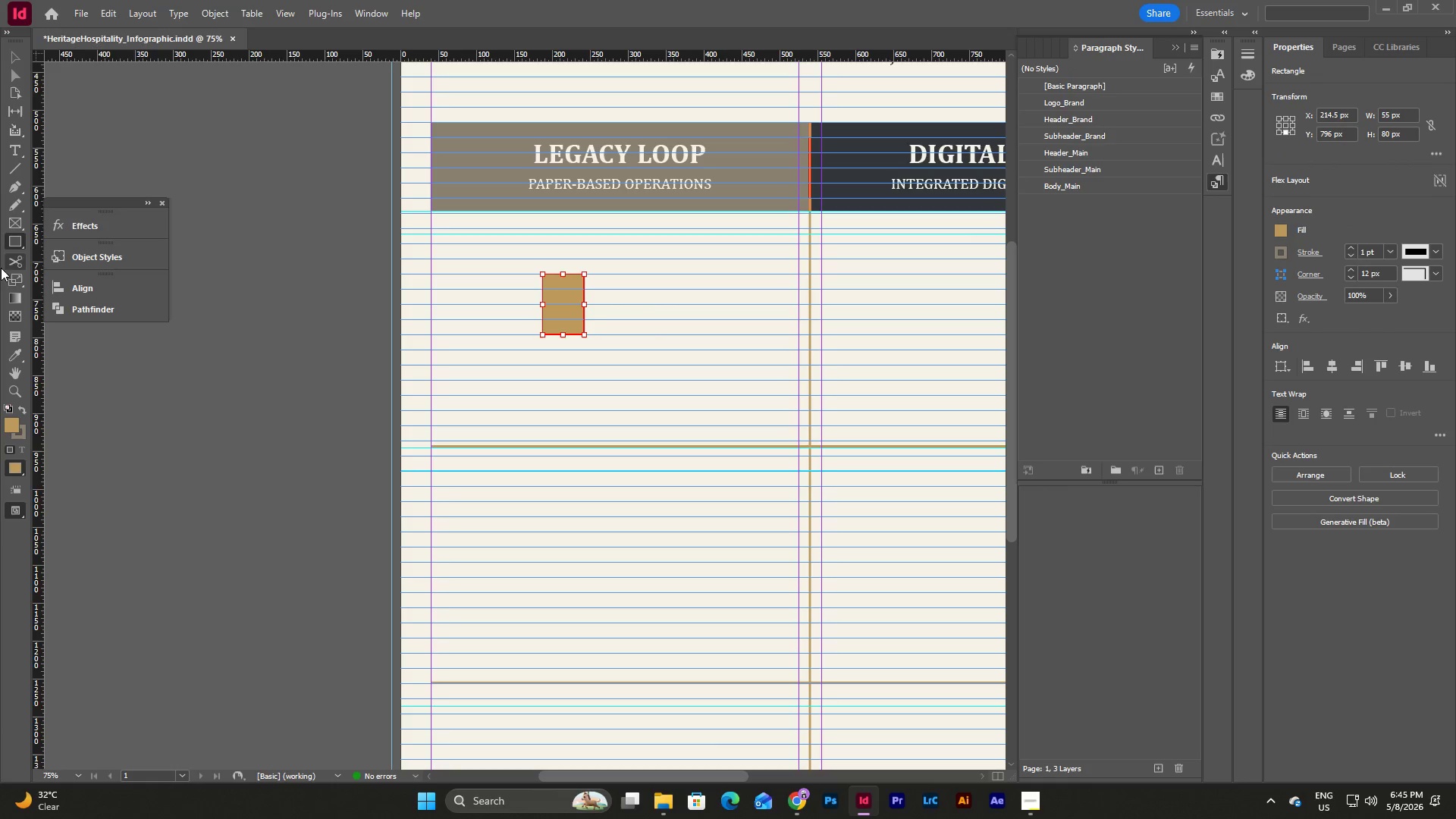 
wait(5.24)
 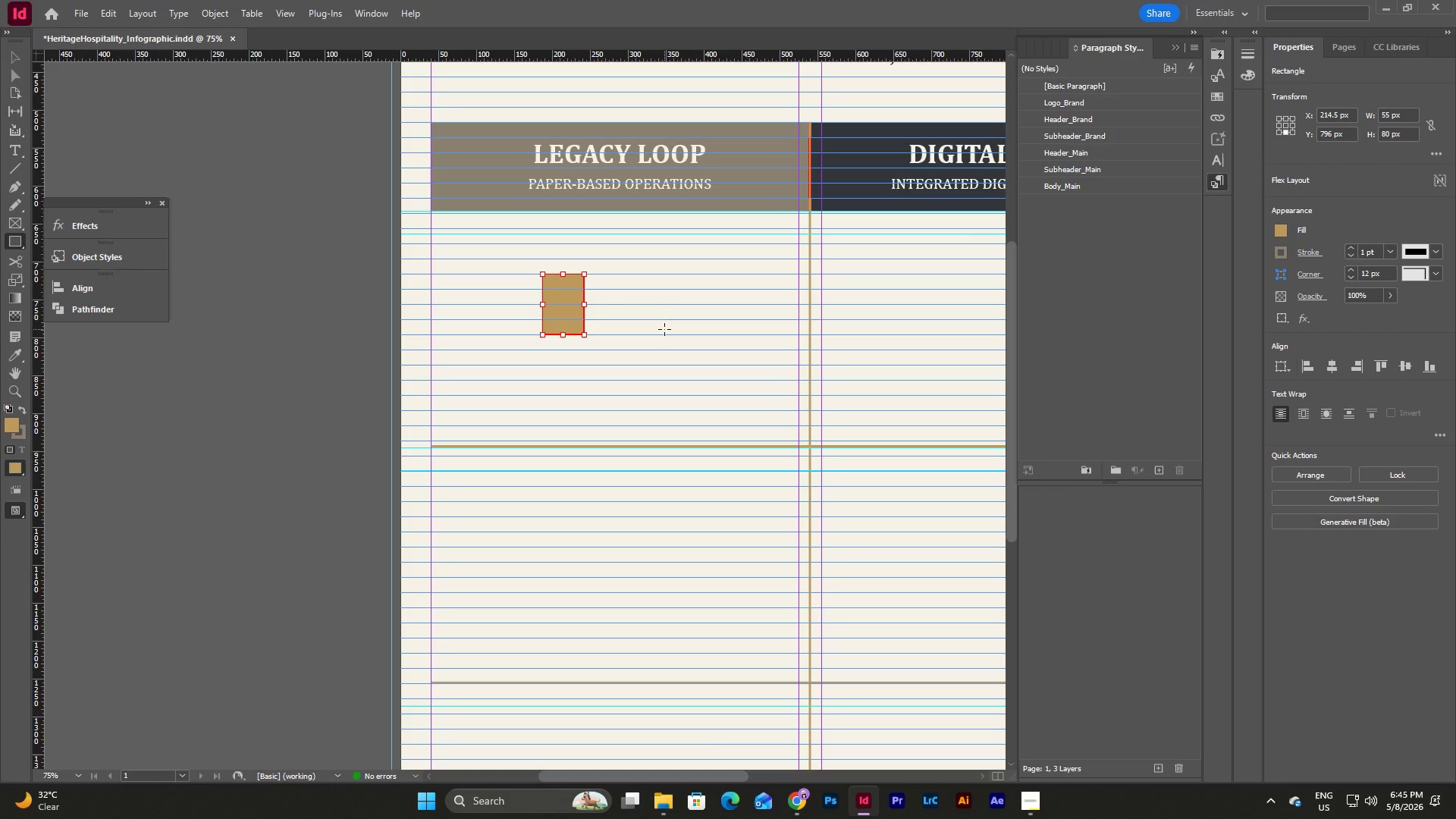 
left_click([14, 242])
 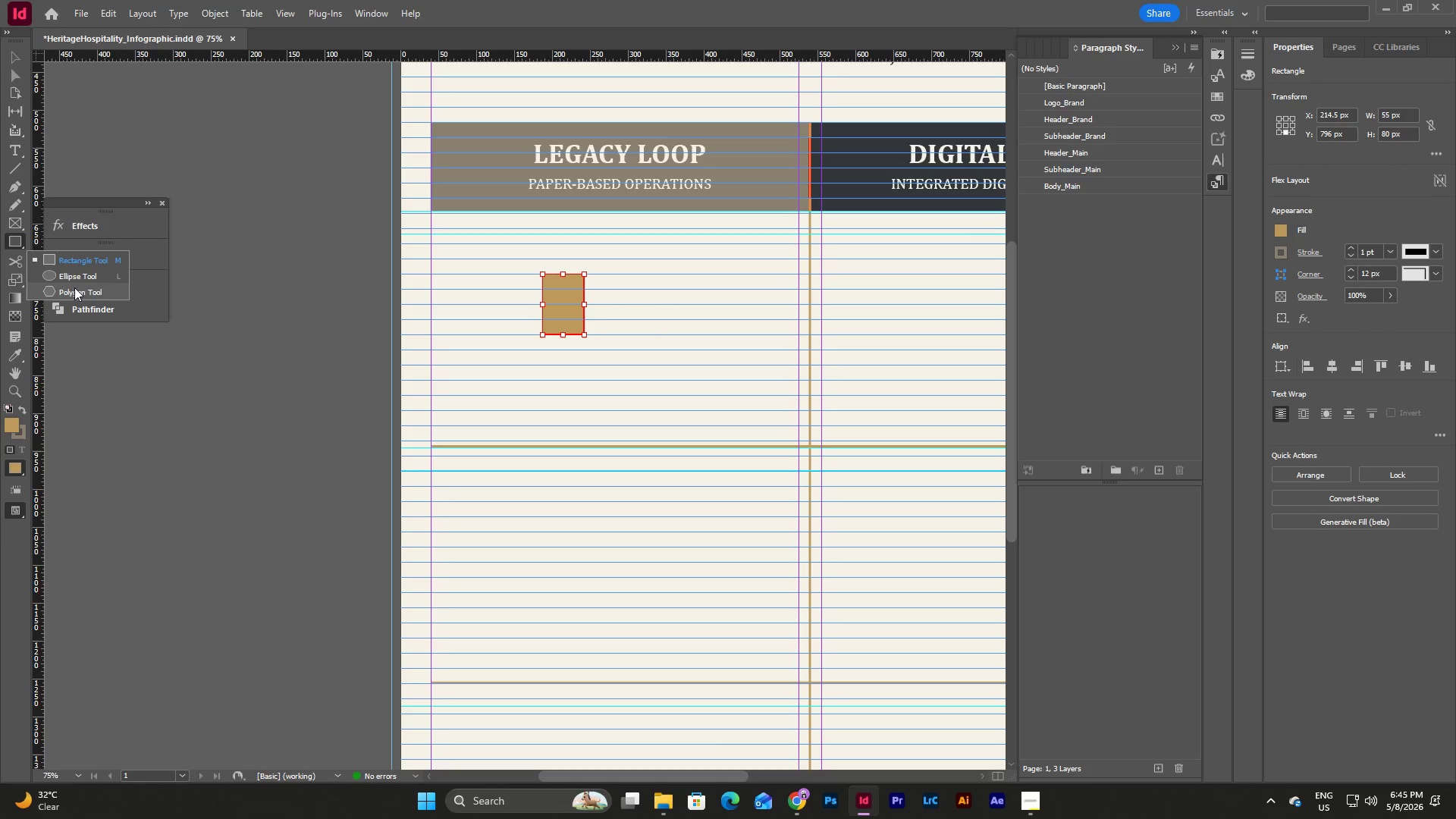 
left_click([75, 290])
 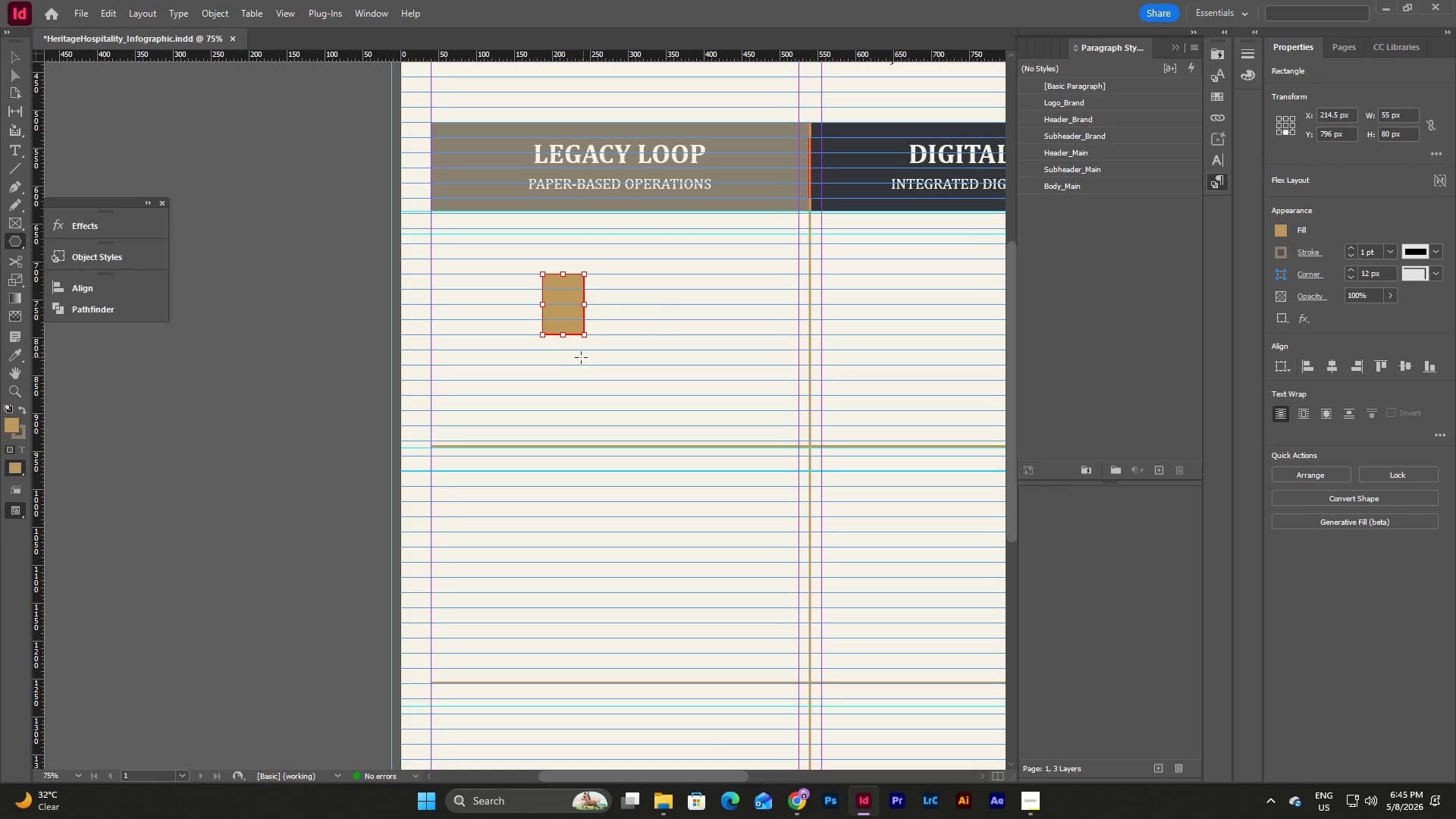 
left_click([564, 361])
 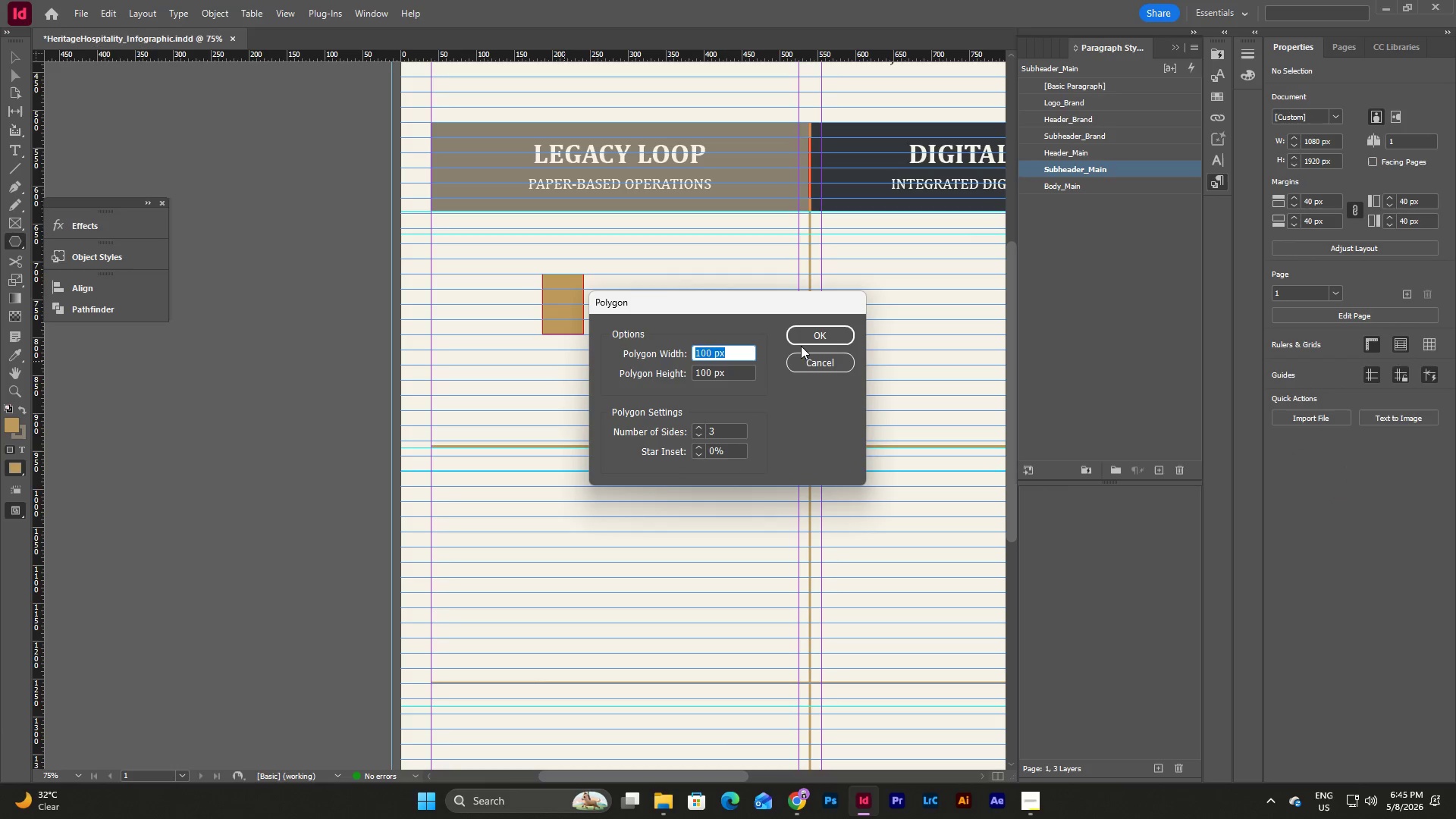 
left_click([813, 334])
 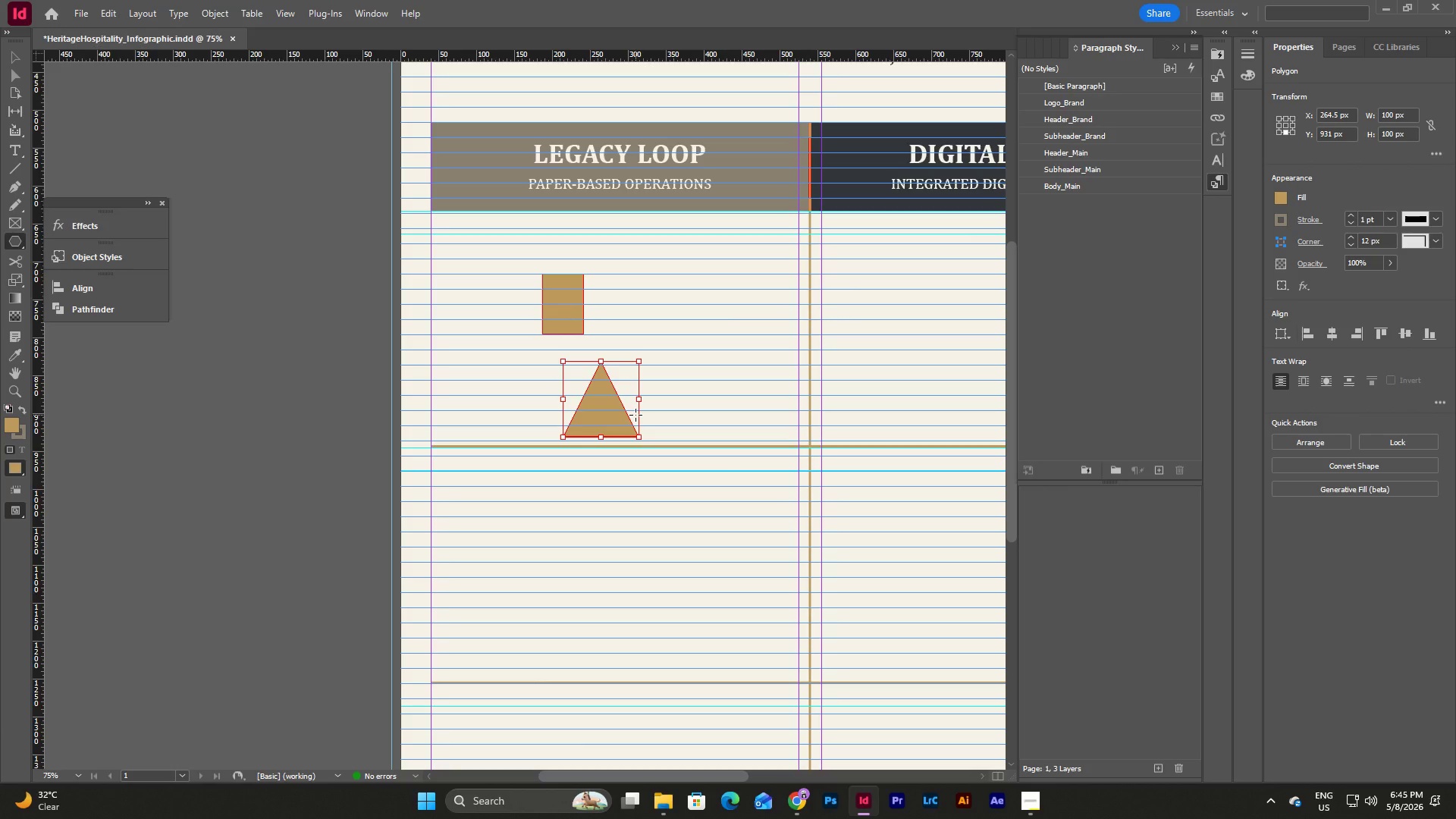 
key(V)
 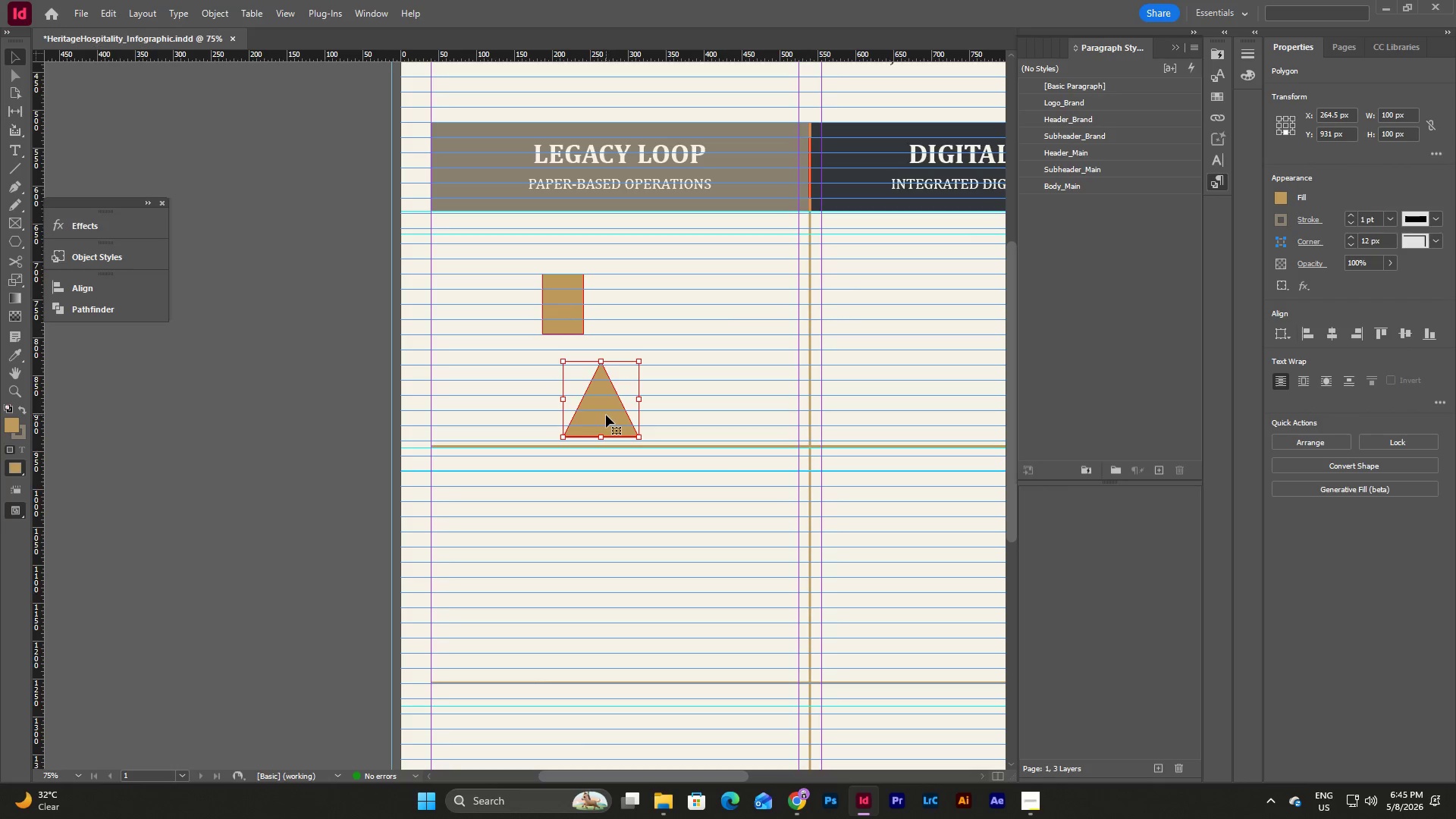 
left_click_drag(start_coordinate=[606, 414], to_coordinate=[598, 370])
 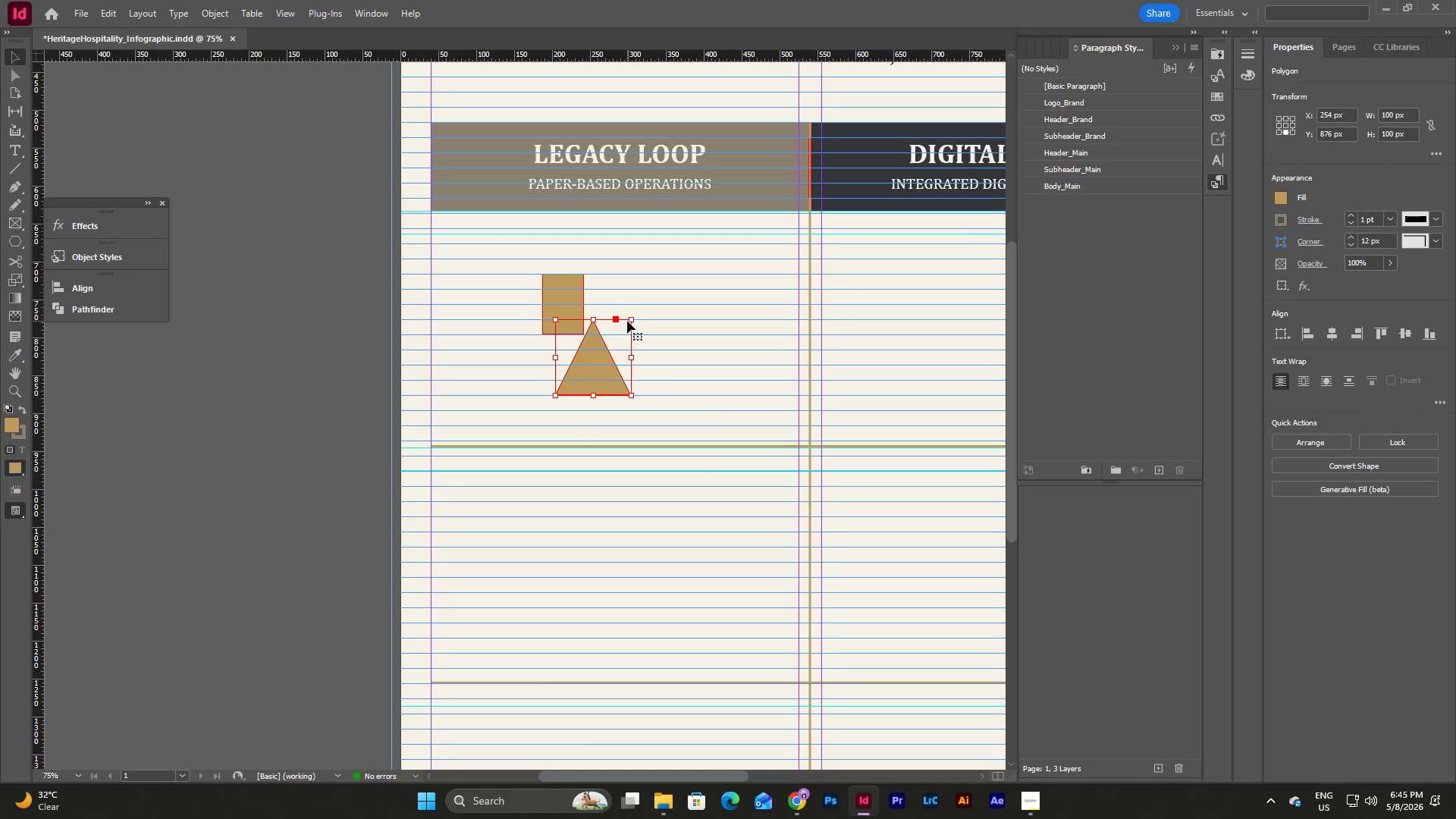 
hold_key(key=ShiftLeft, duration=1.16)
left_click_drag(start_coordinate=[626, 318], to_coordinate=[648, 425])
 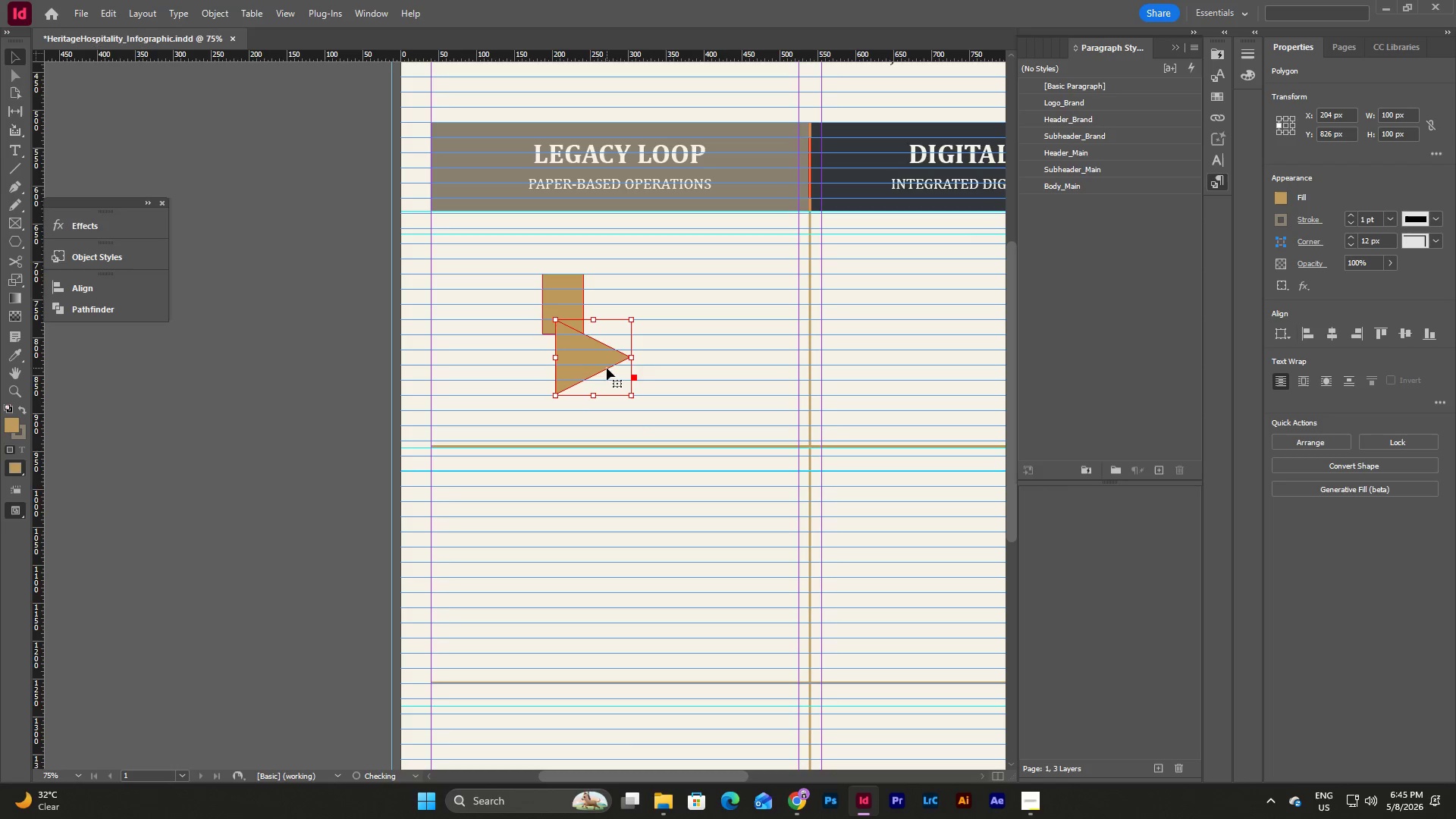 
hold_key(key=ShiftLeft, duration=3.23)
left_click([631, 398])
 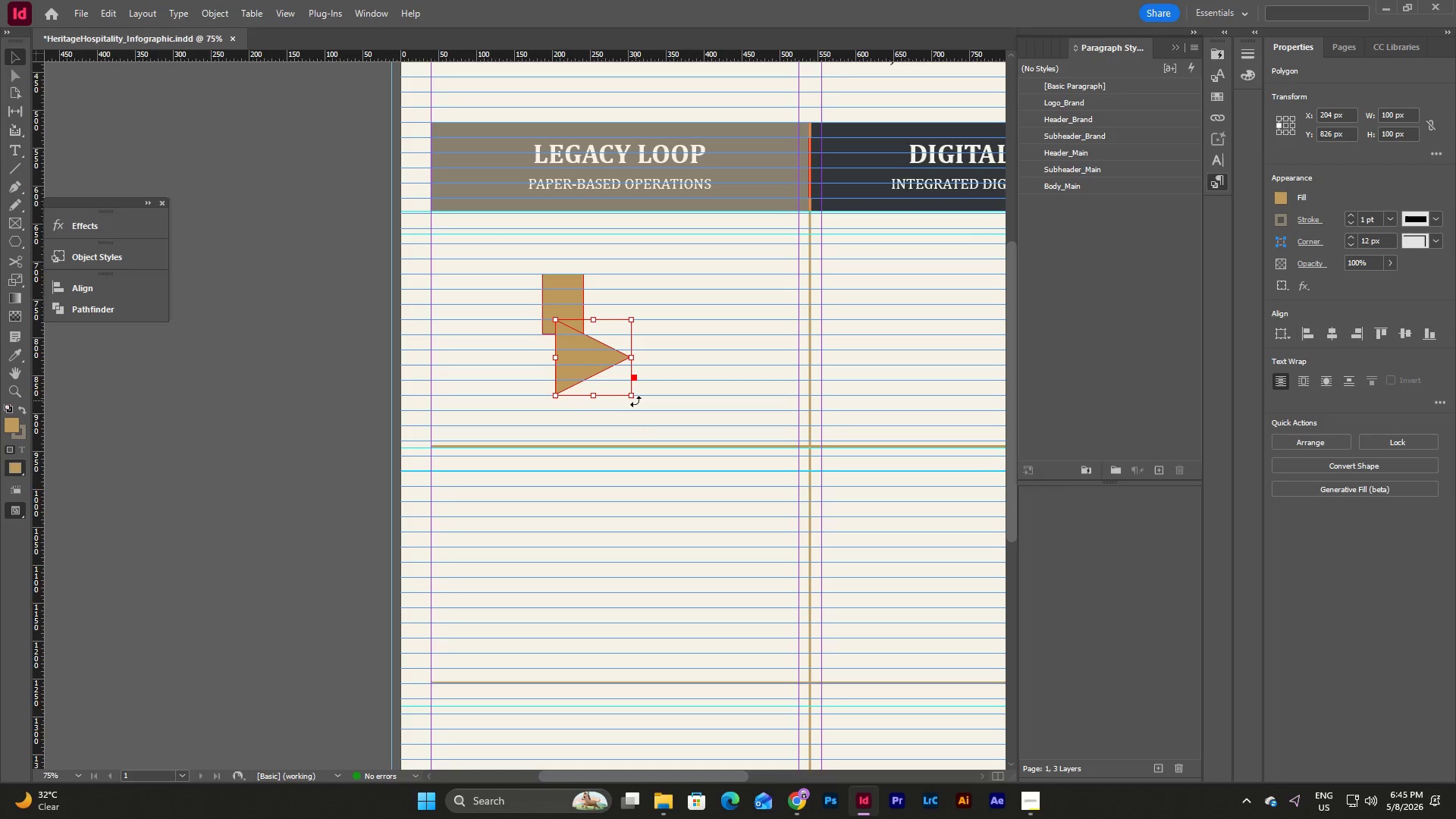 
left_click_drag(start_coordinate=[635, 401], to_coordinate=[594, 419])
 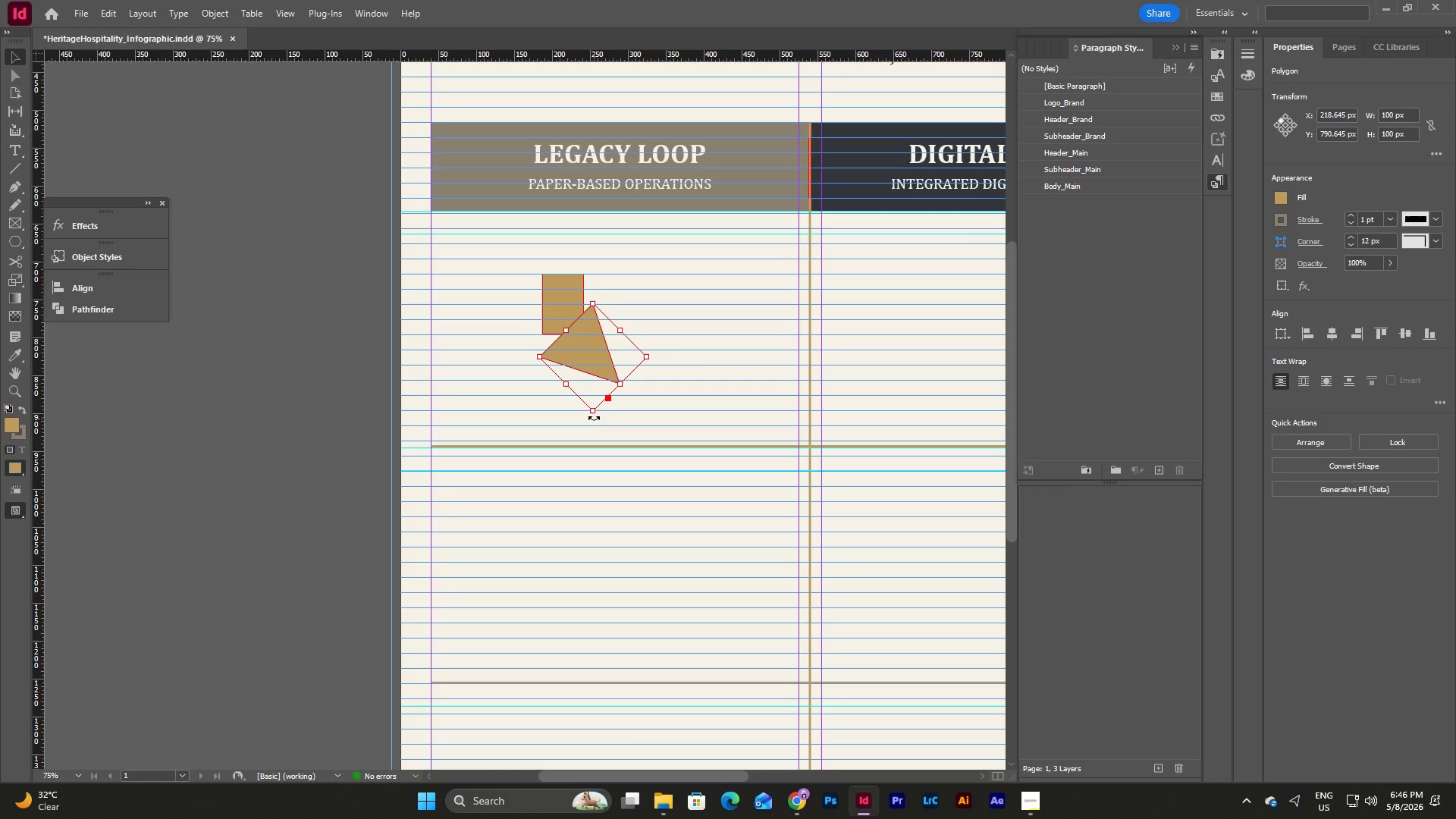 
hold_key(key=ShiftLeft, duration=3.06)
left_click_drag(start_coordinate=[598, 414], to_coordinate=[563, 410])
 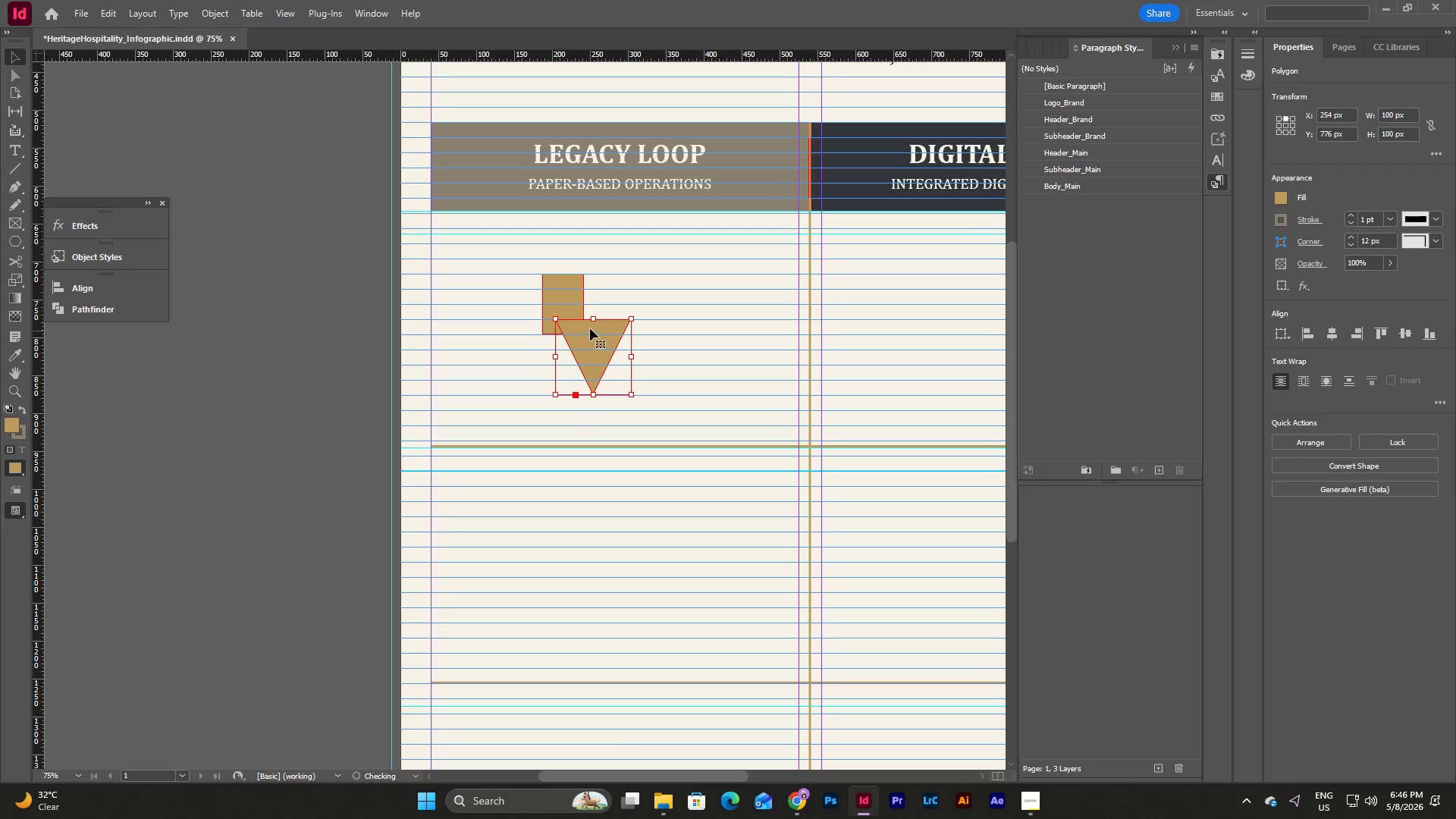 
left_click_drag(start_coordinate=[590, 328], to_coordinate=[576, 345])
 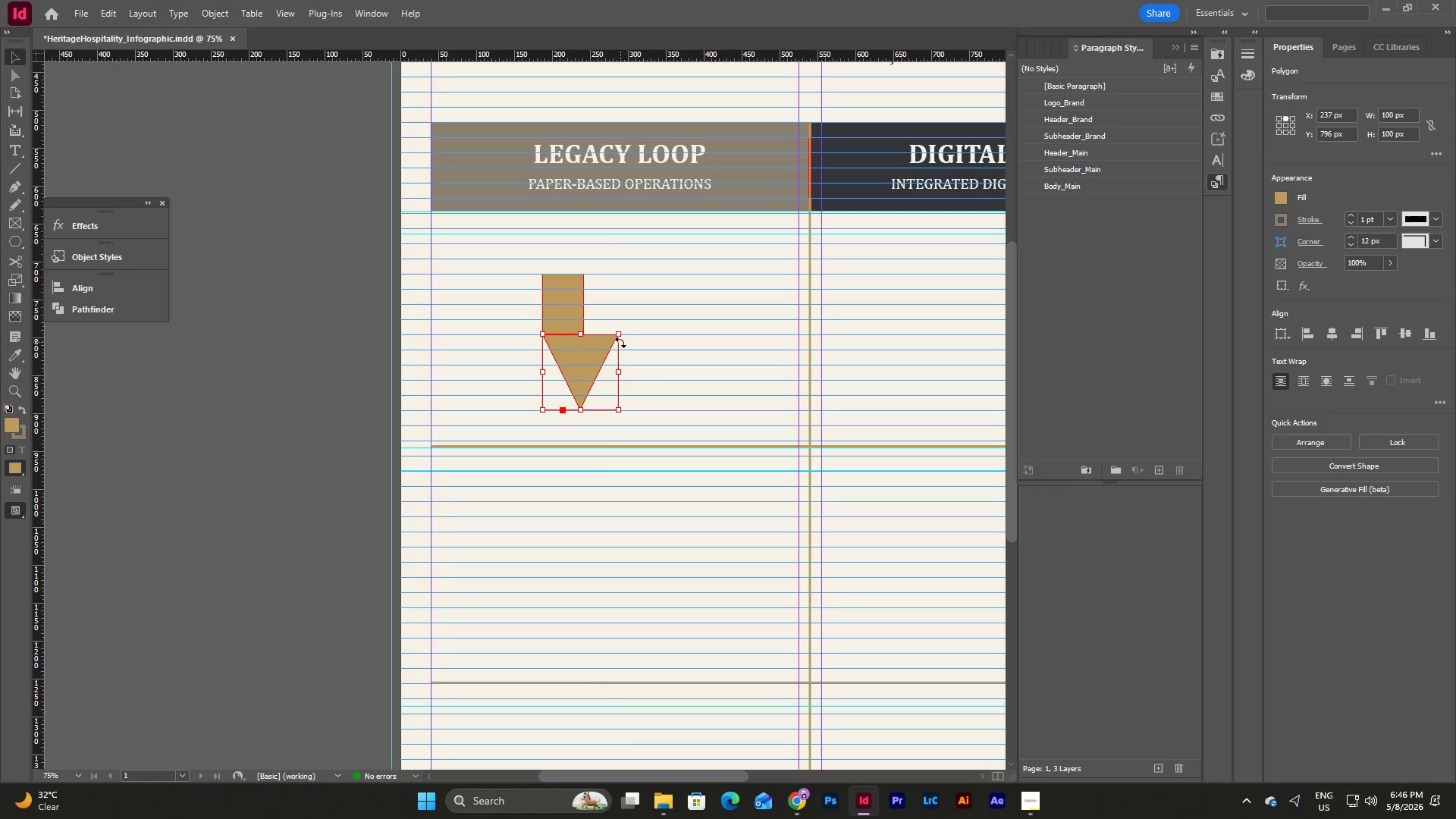 
key(Shift+ShiftLeft)
 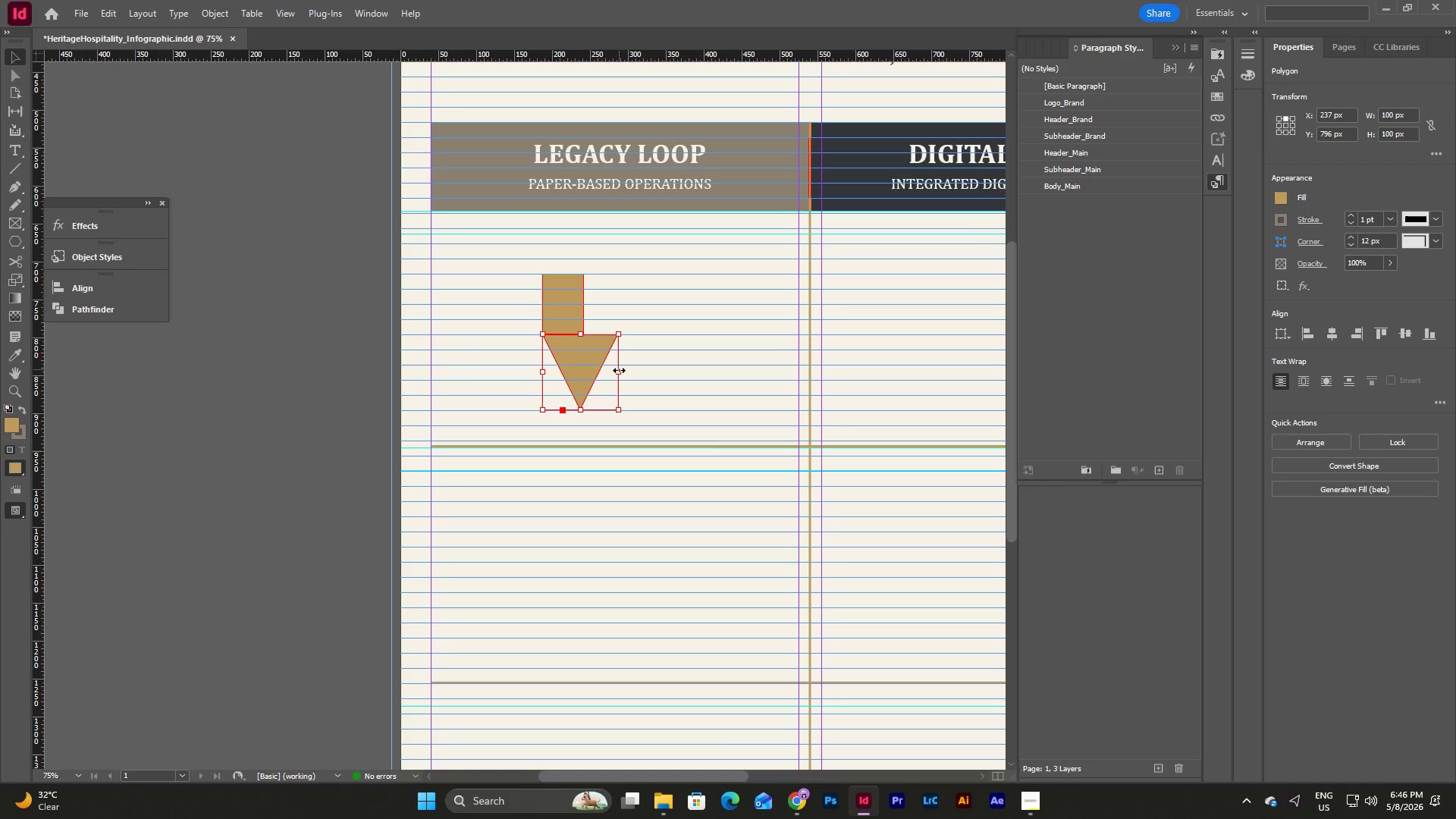 
hold_key(key=ShiftLeft, duration=1.42)
left_click_drag(start_coordinate=[618, 371], to_coordinate=[603, 373])
 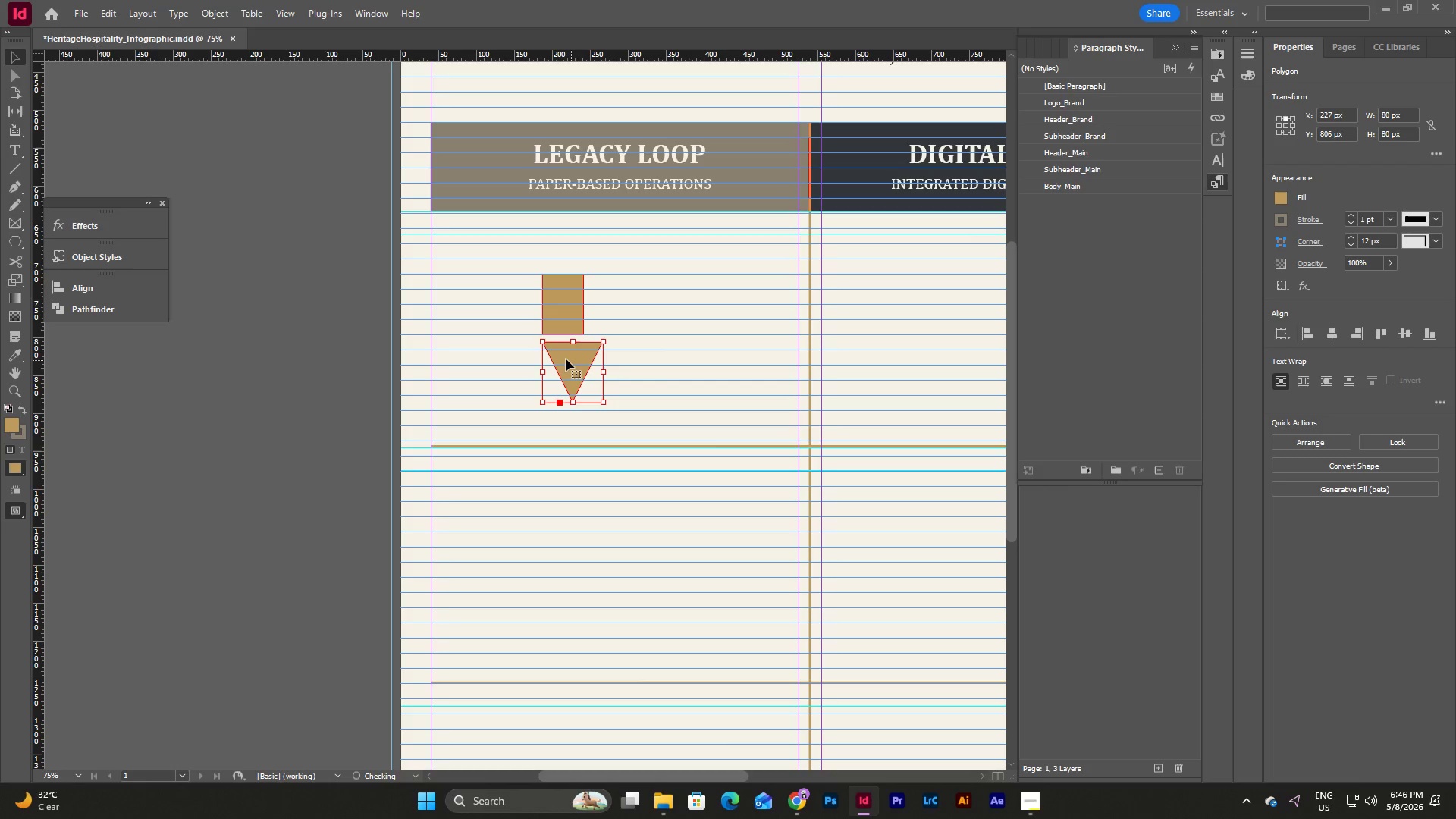 
left_click_drag(start_coordinate=[566, 359], to_coordinate=[566, 349])
 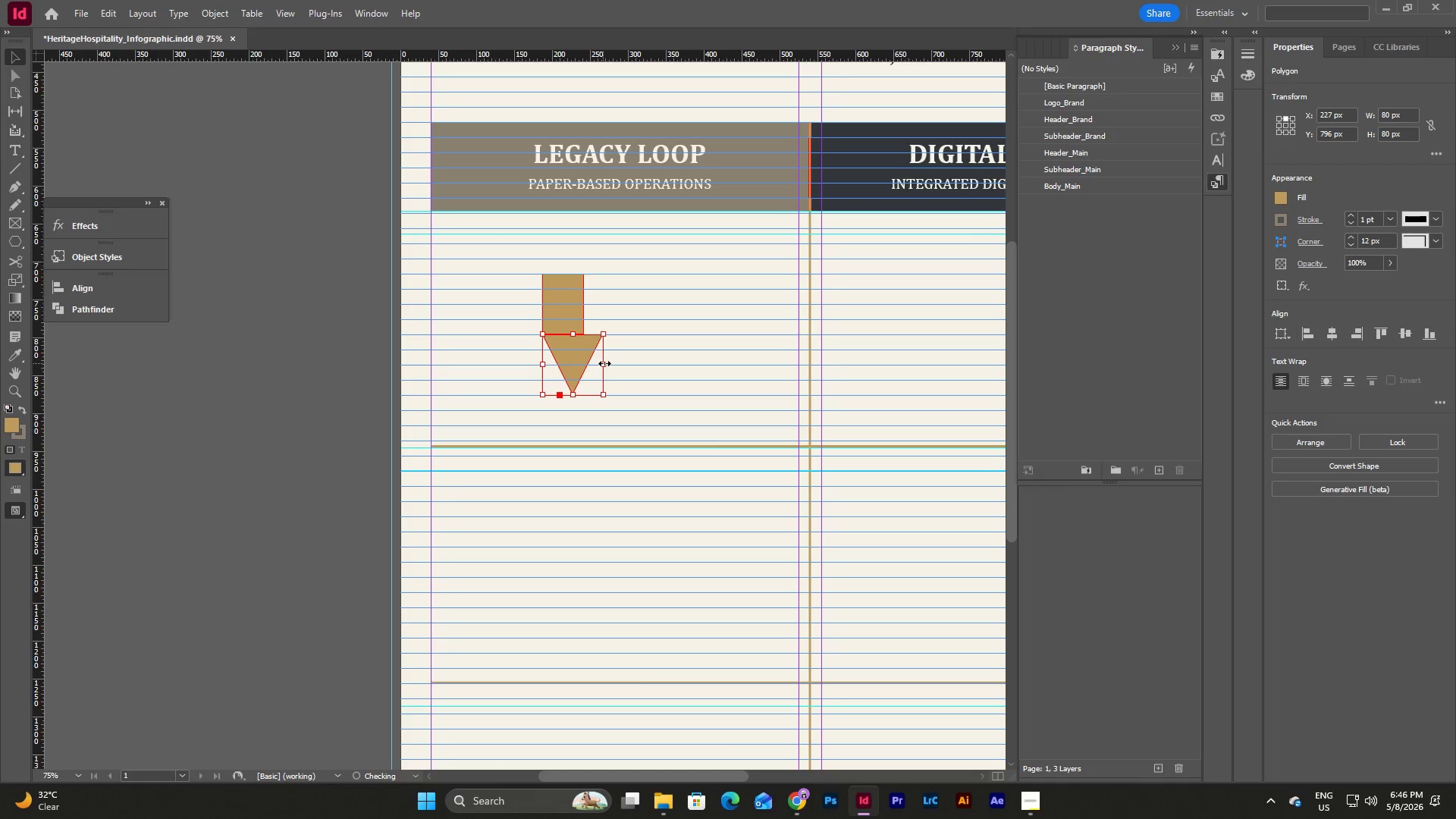 
left_click_drag(start_coordinate=[604, 363], to_coordinate=[583, 363])
 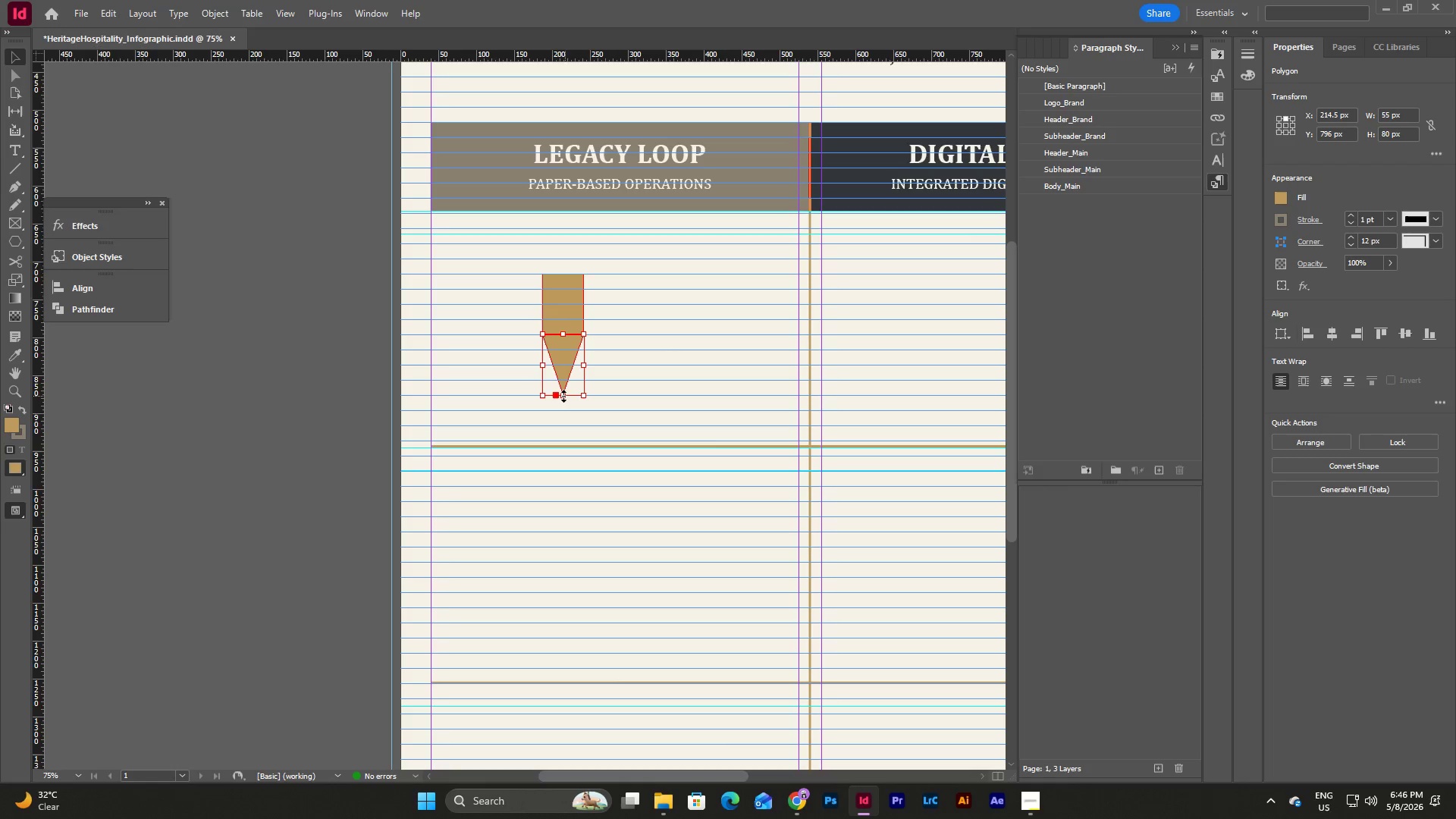 
left_click_drag(start_coordinate=[563, 396], to_coordinate=[564, 364])
 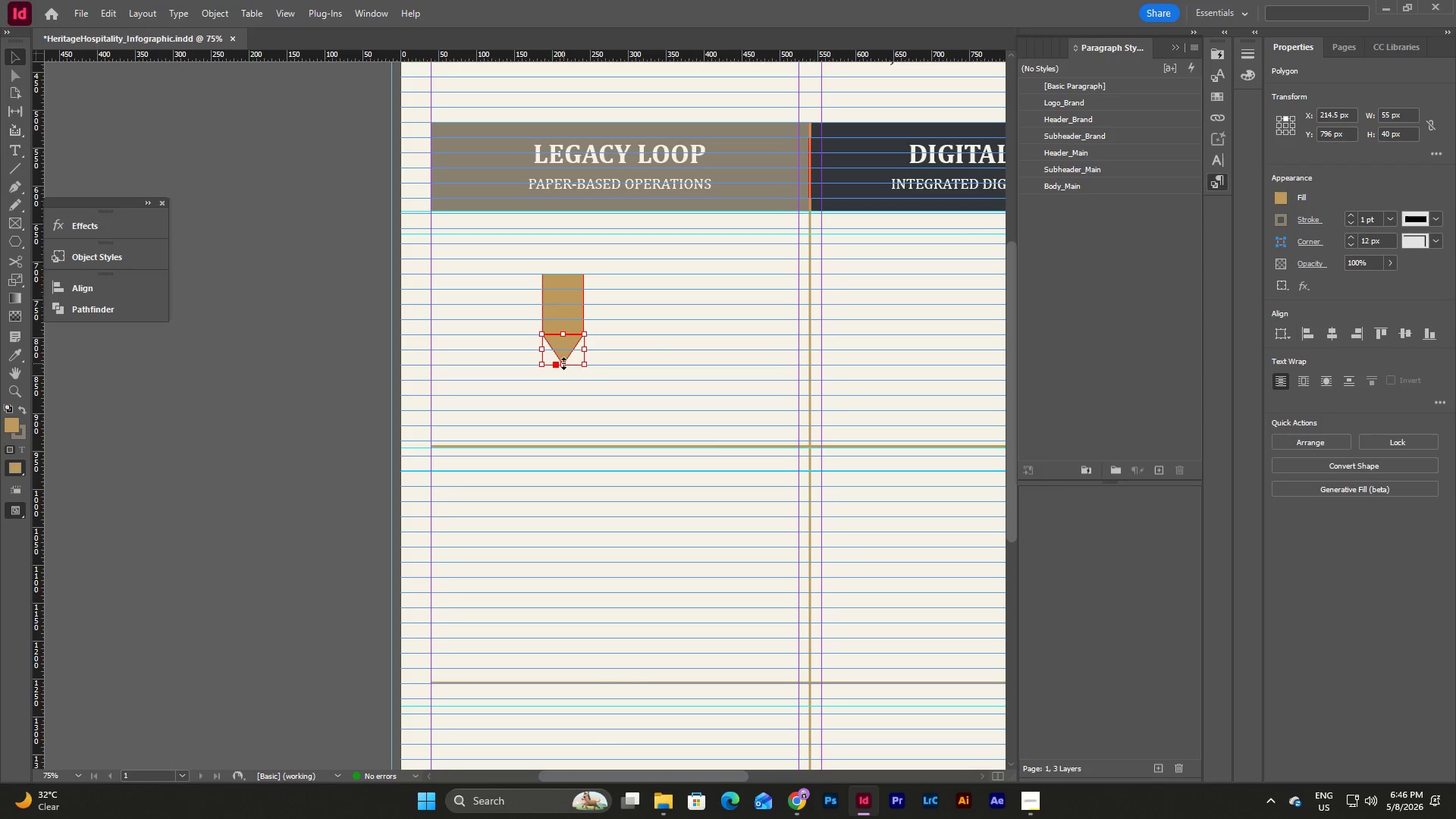 
left_click_drag(start_coordinate=[563, 363], to_coordinate=[563, 350])
 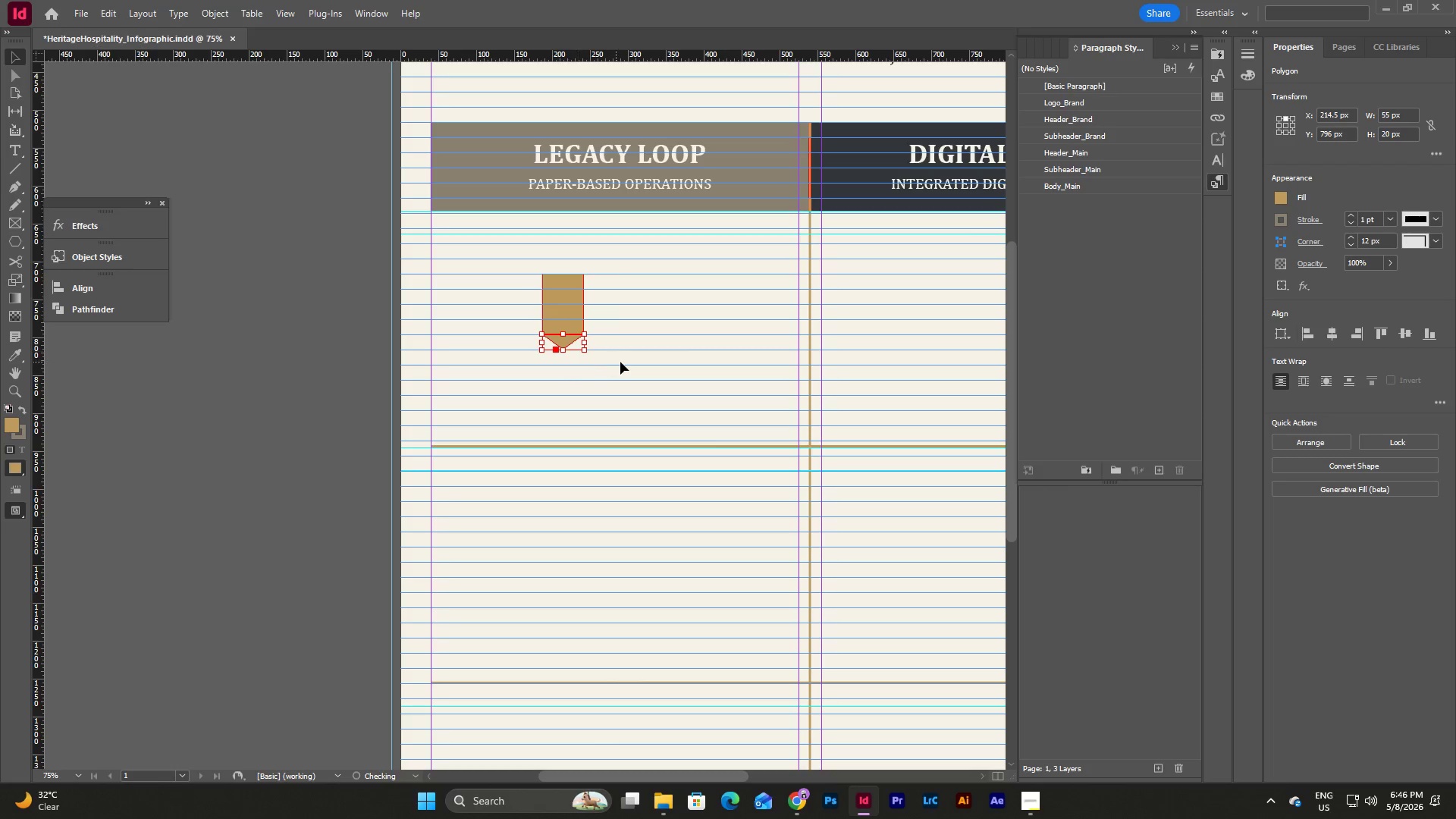 
left_click([620, 362])
 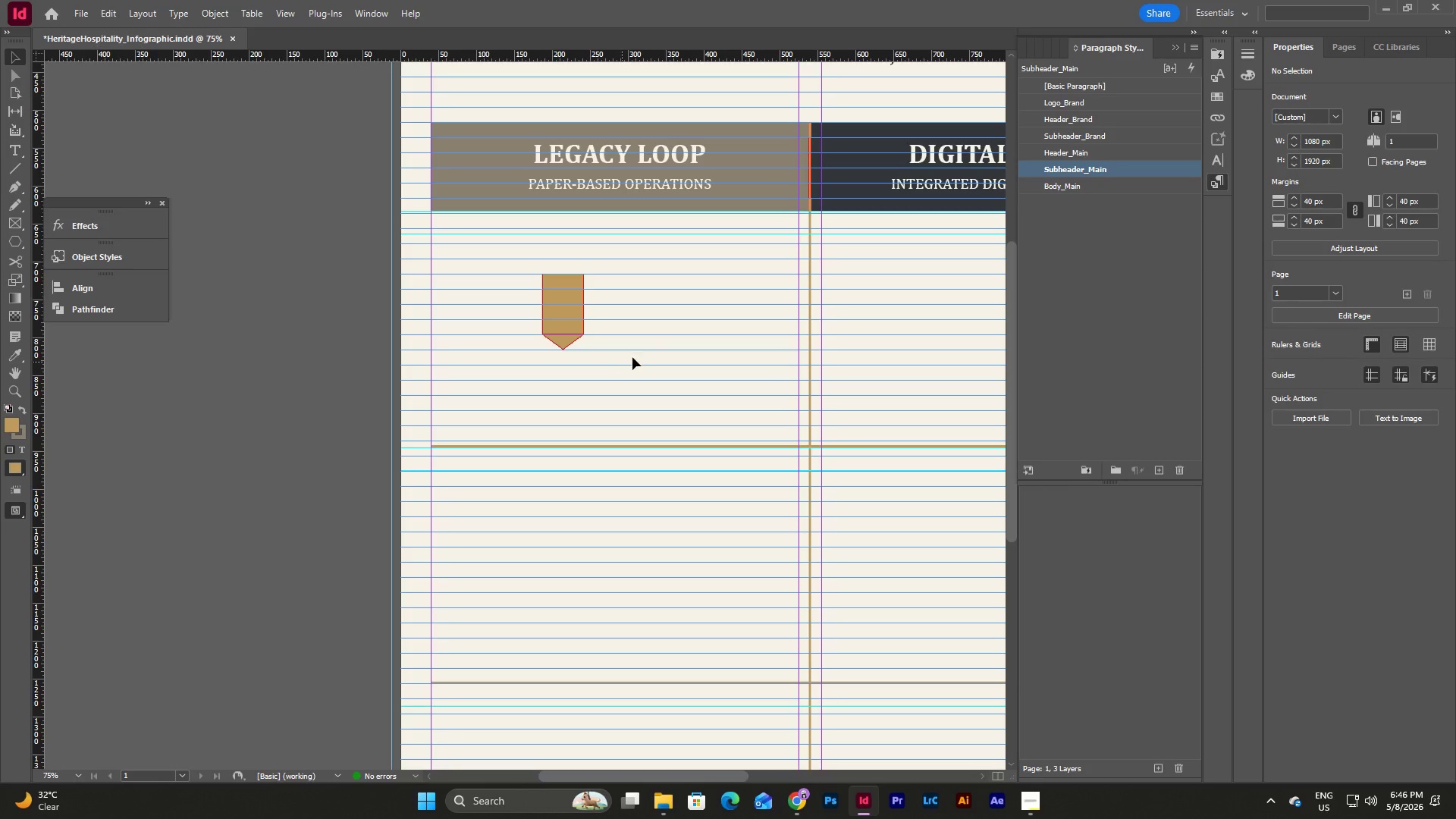 
left_click([651, 346])
 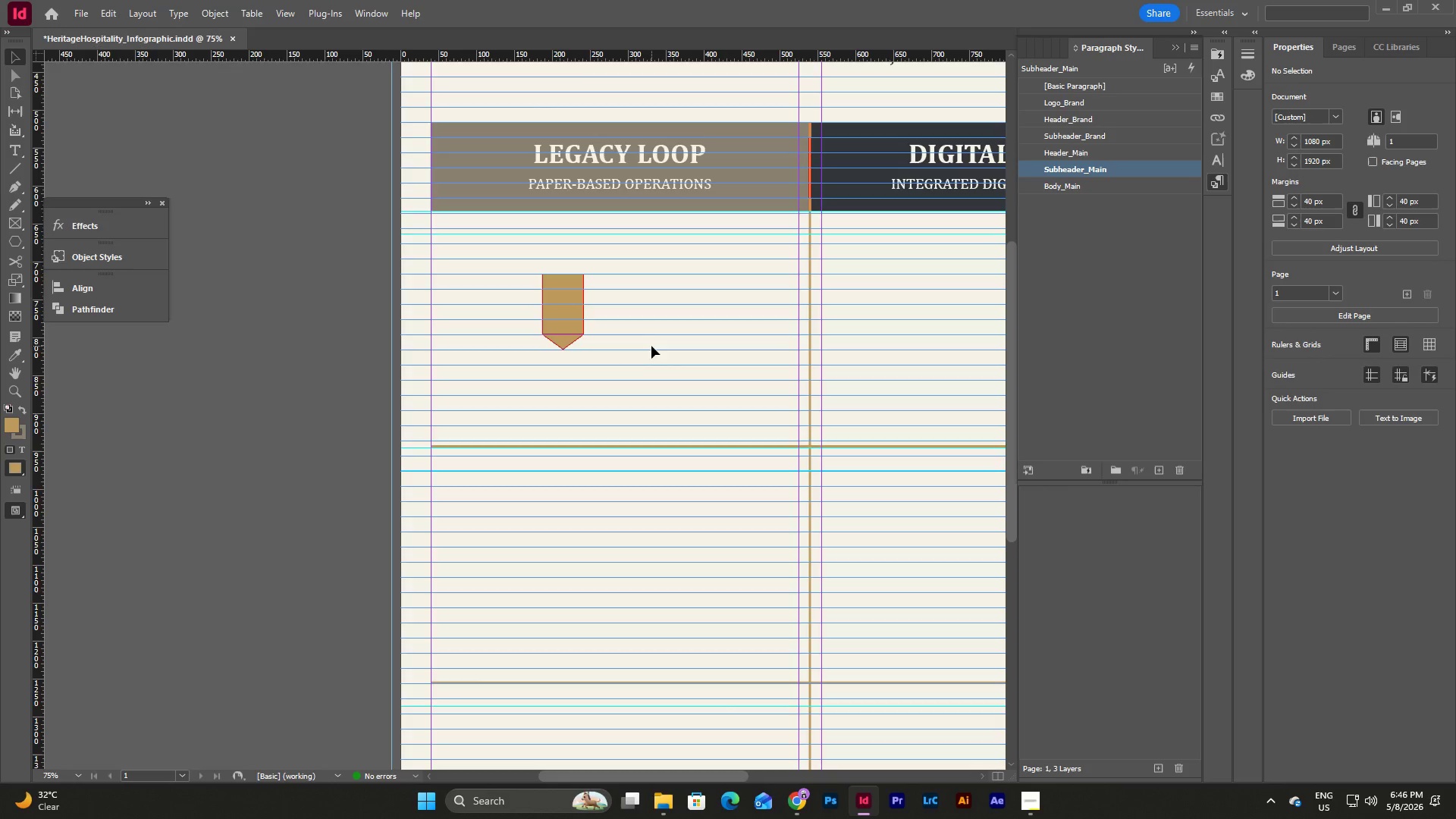 
type(ww)
 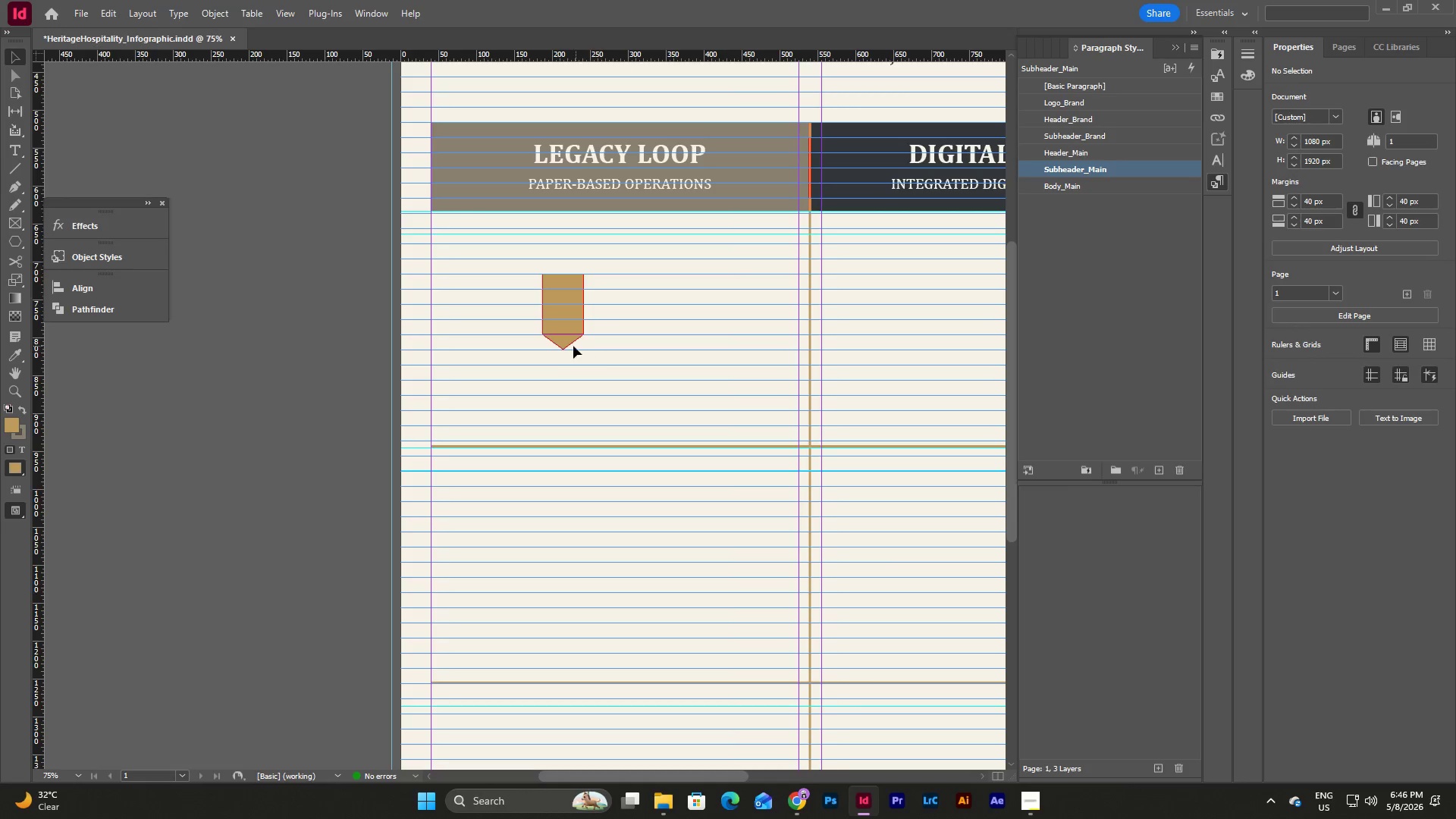 
left_click([568, 343])
 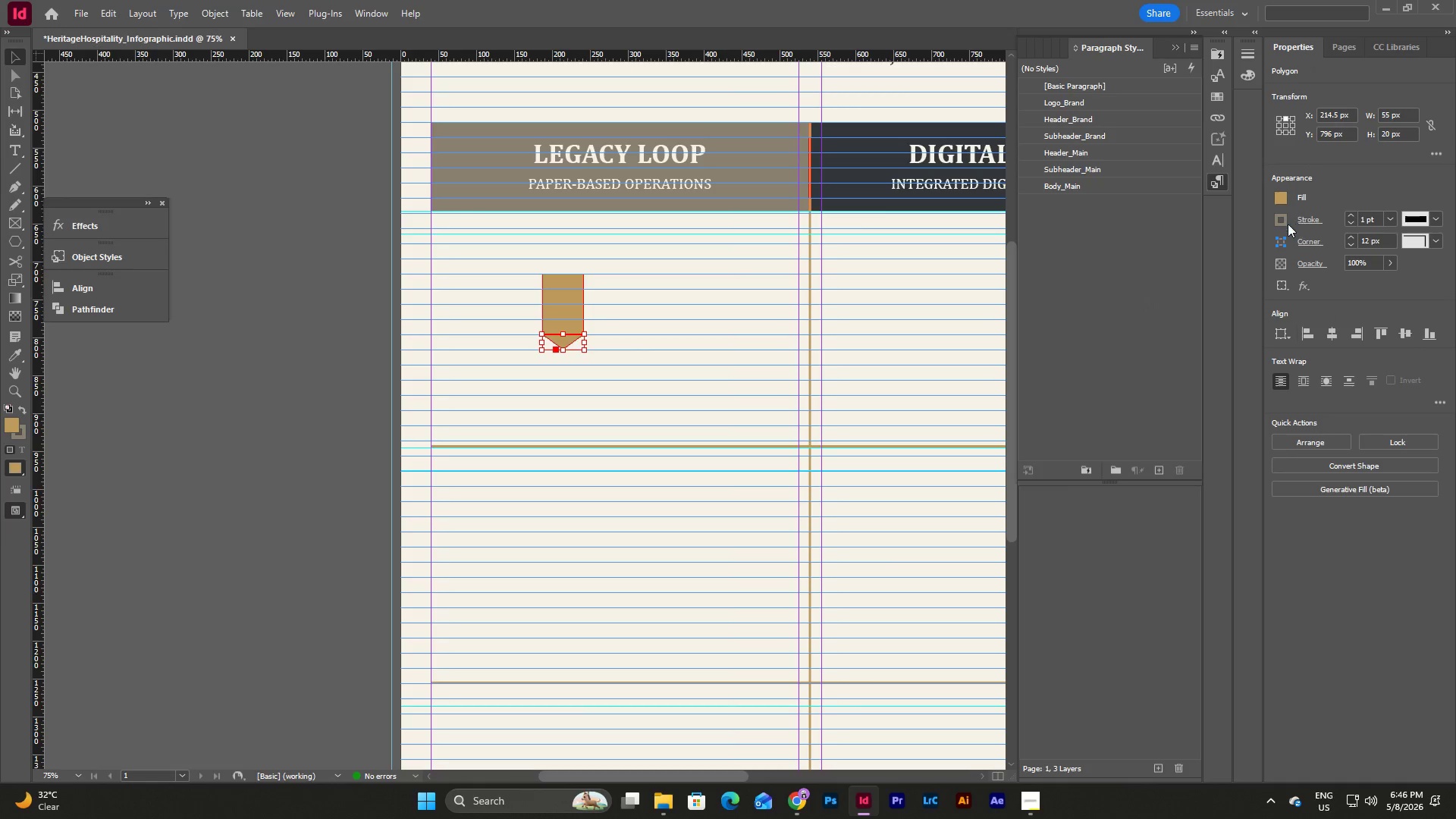 
left_click([1282, 224])
 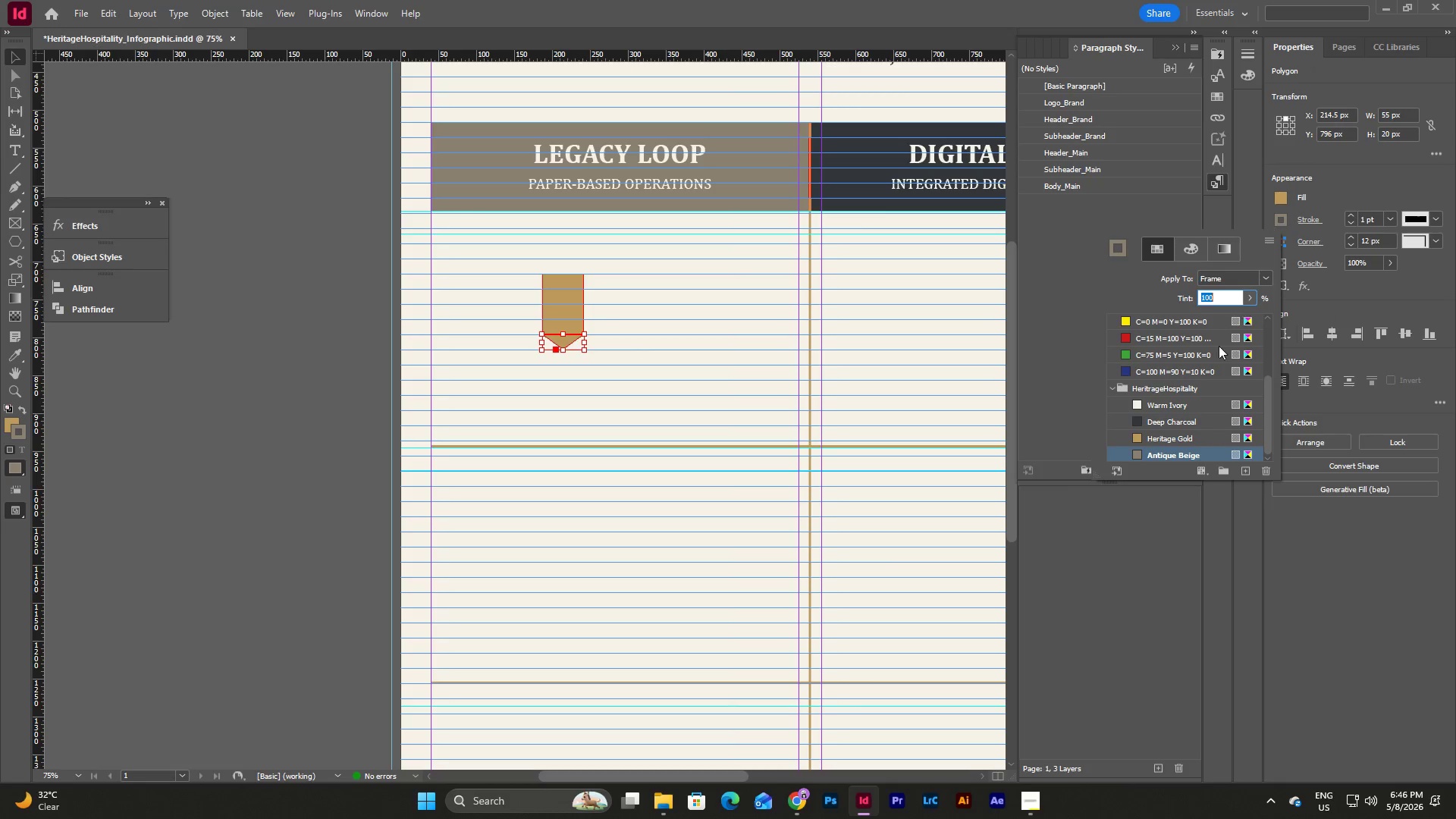 
scroll: coordinate [1197, 360], scroll_direction: up, amount: 9.0
 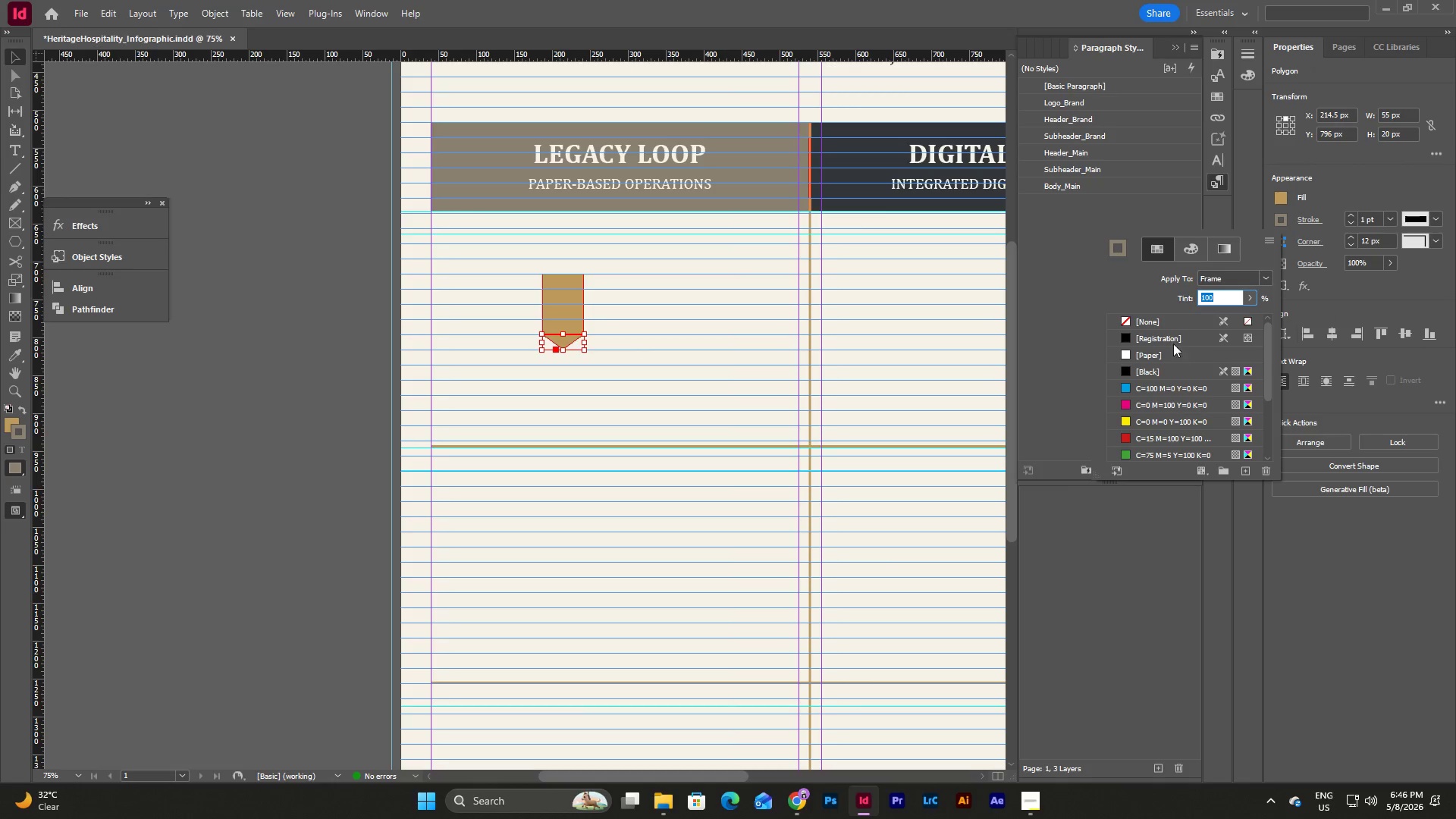 
left_click([1178, 318])
 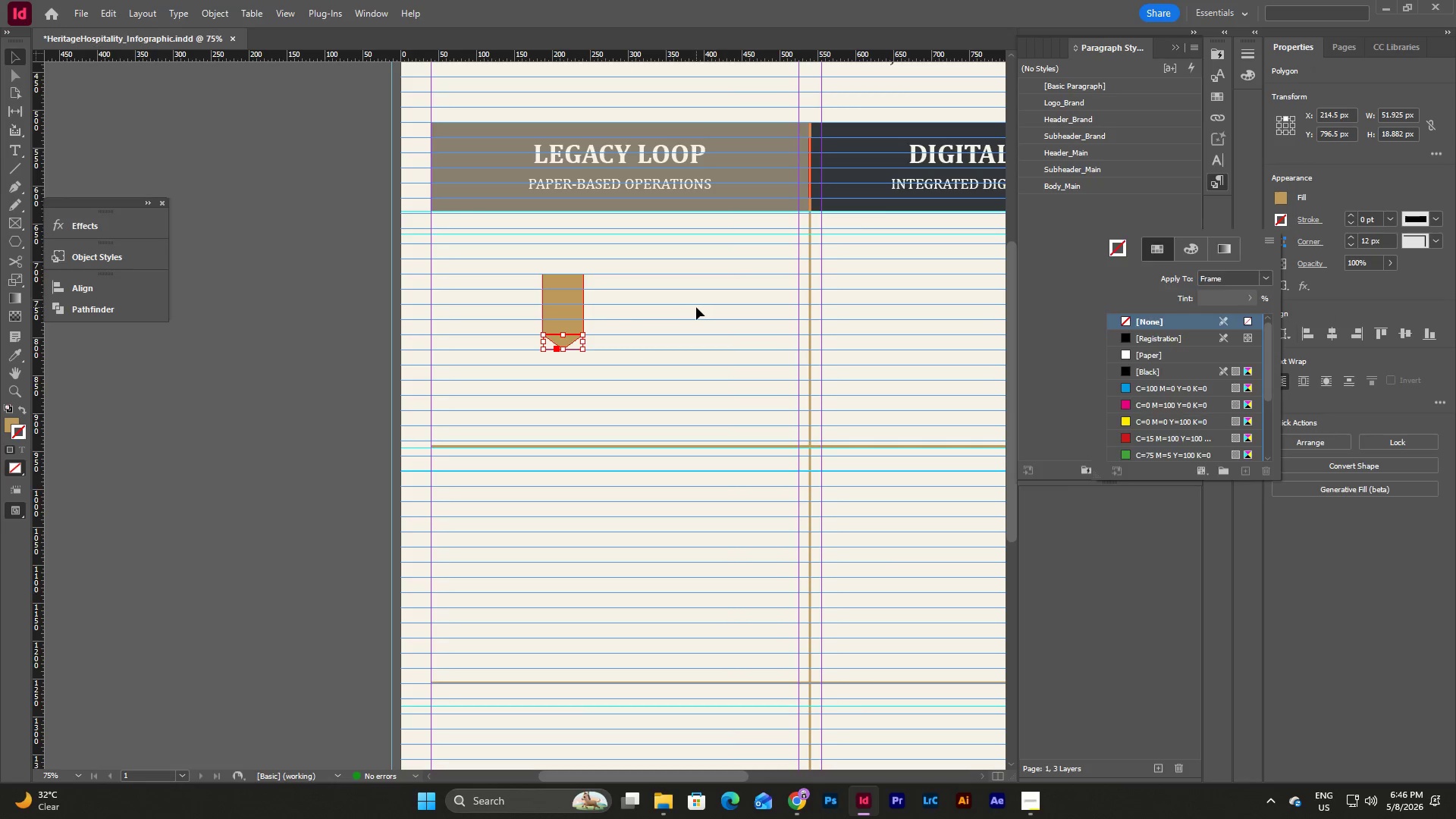 
double_click([549, 300])
 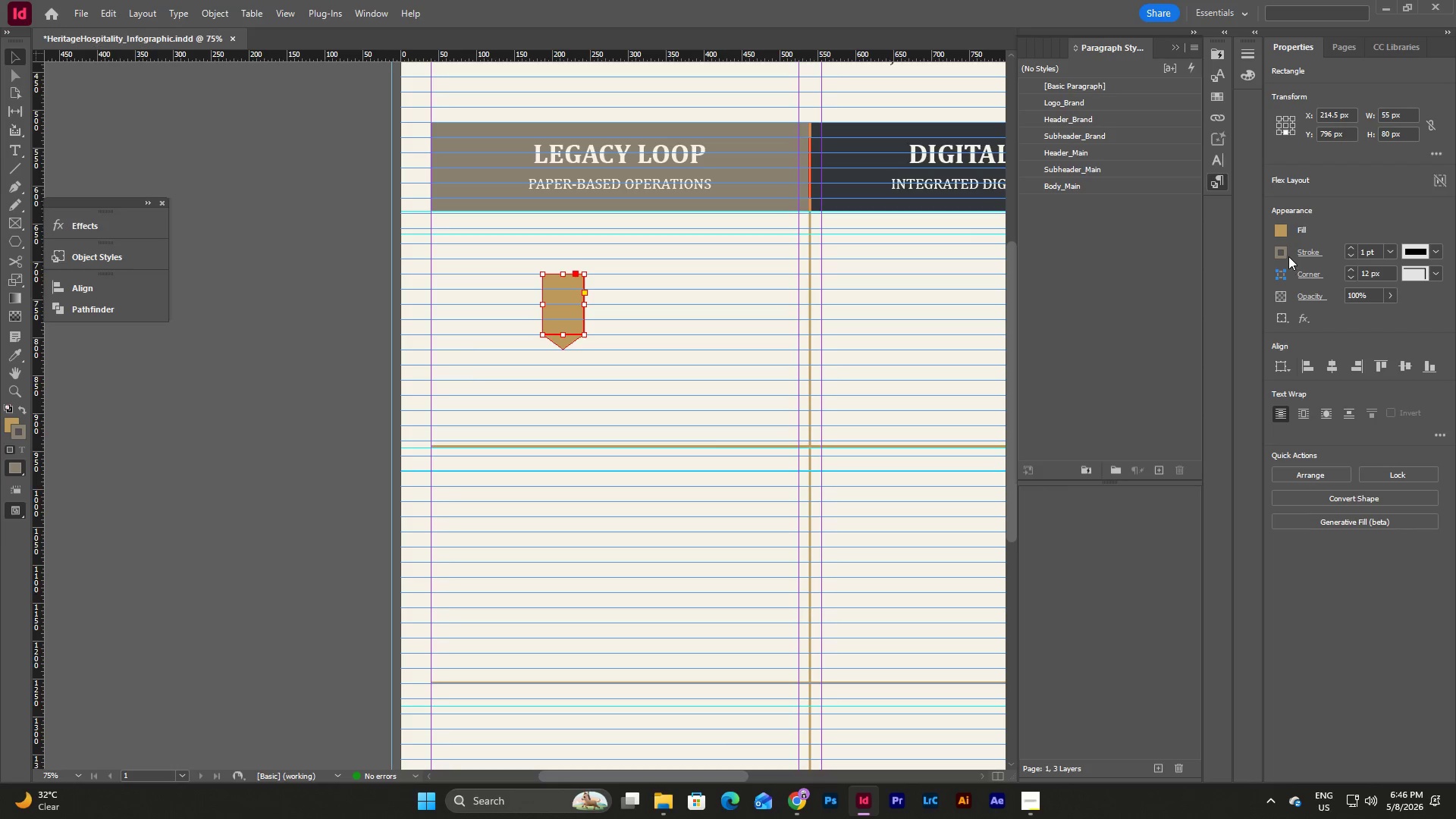 
left_click([1281, 249])
 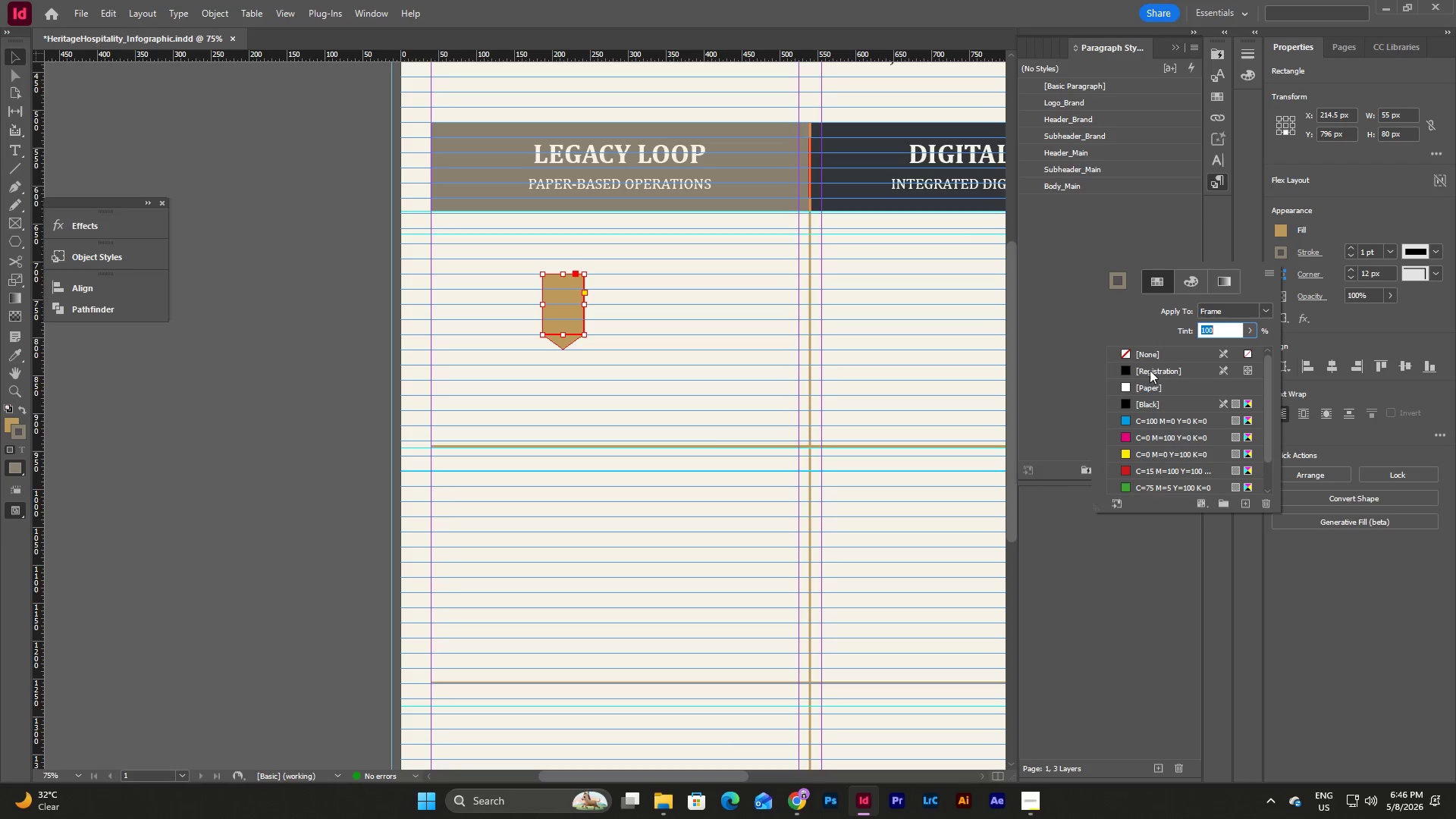 
left_click([1154, 353])
 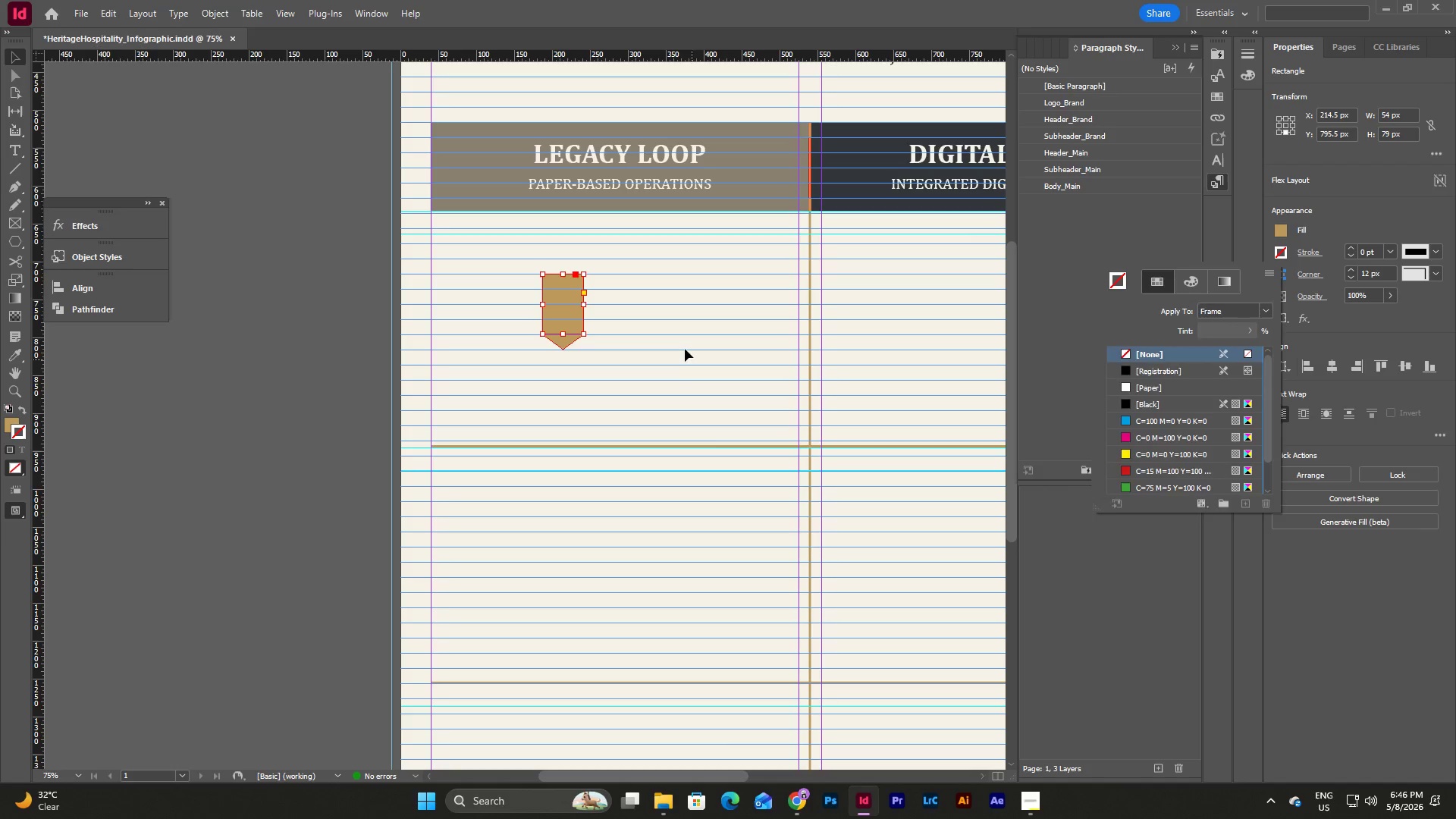 
double_click([683, 344])
 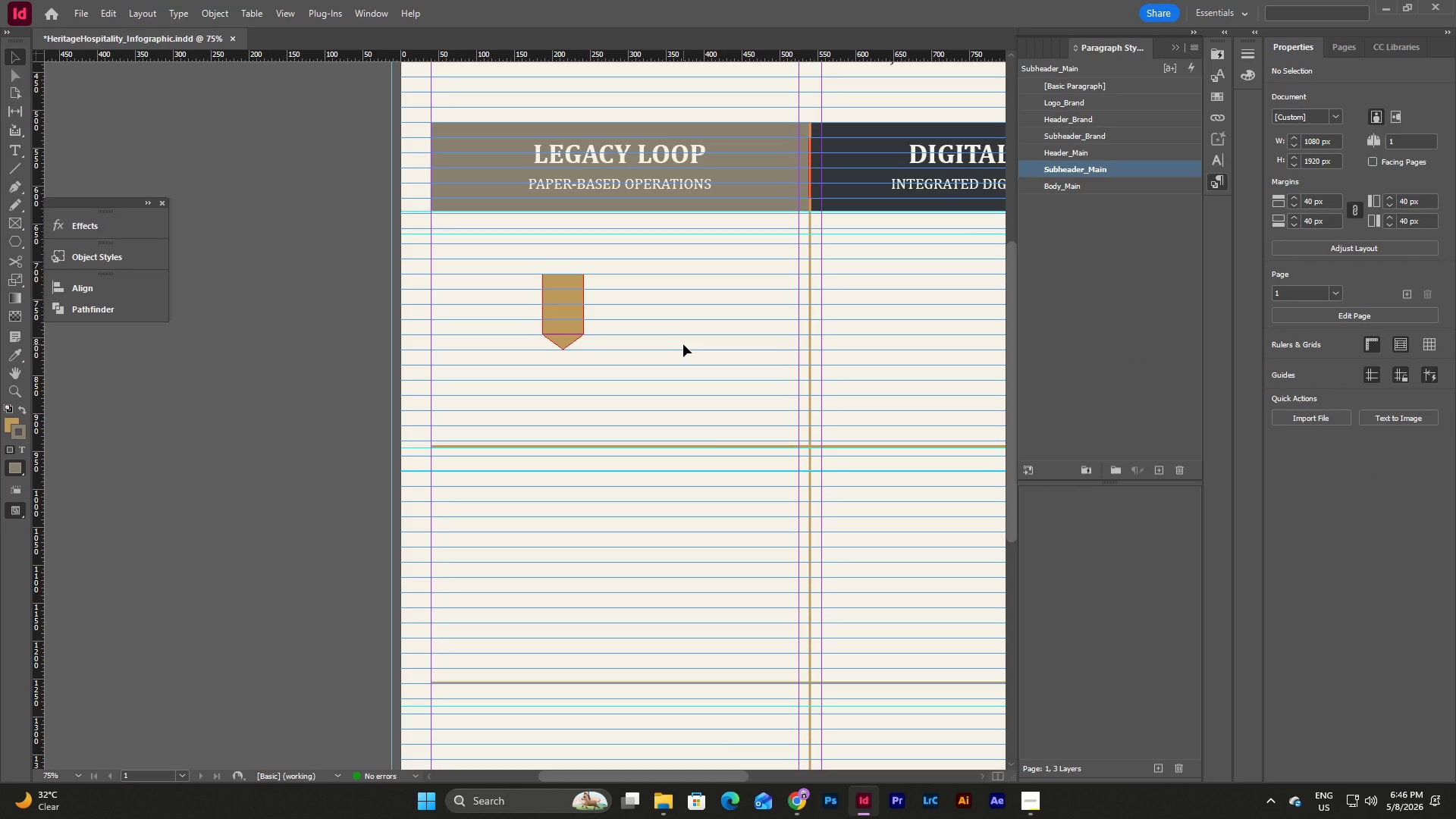 
left_click([683, 344])
 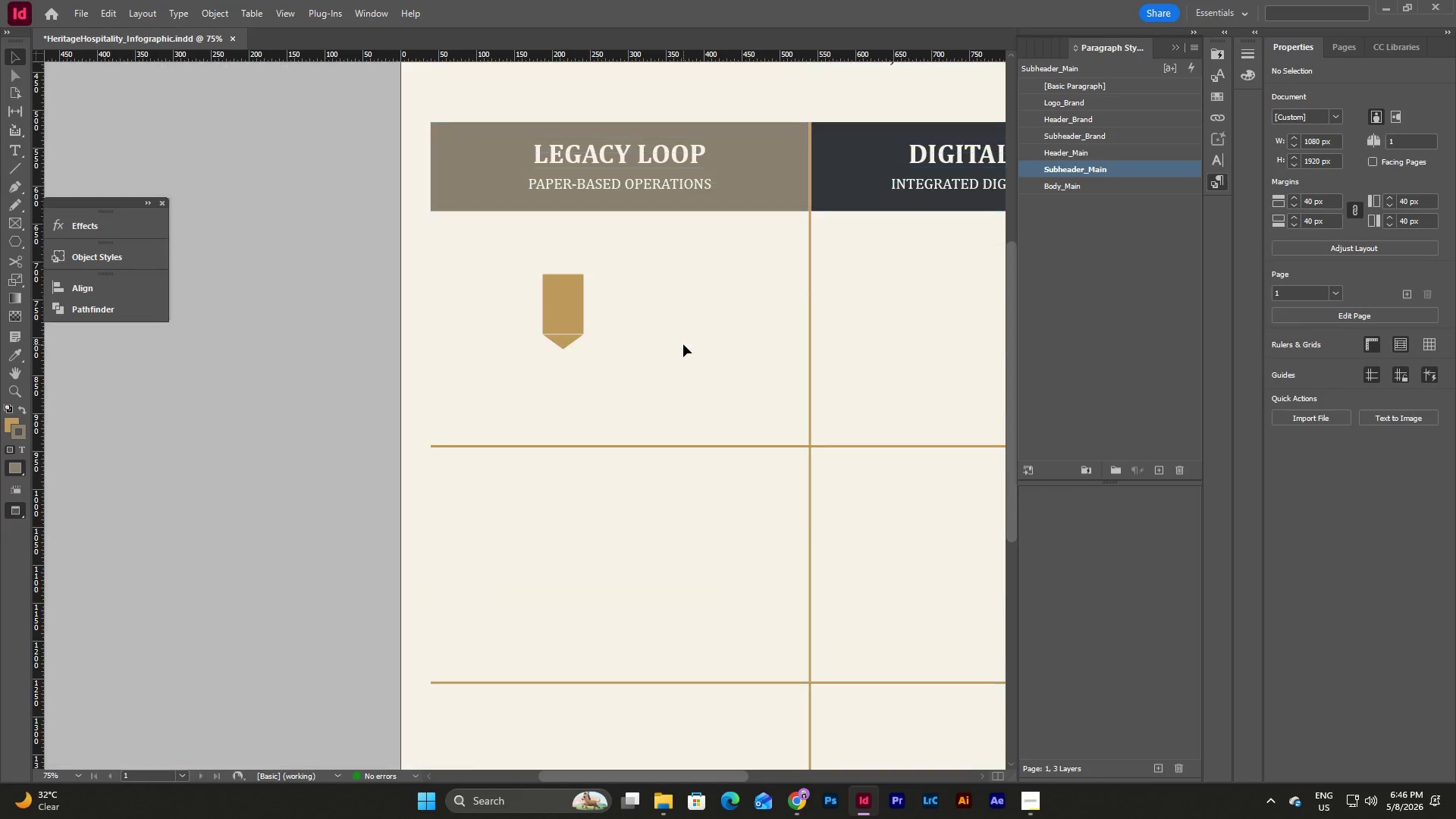 
type(www)
 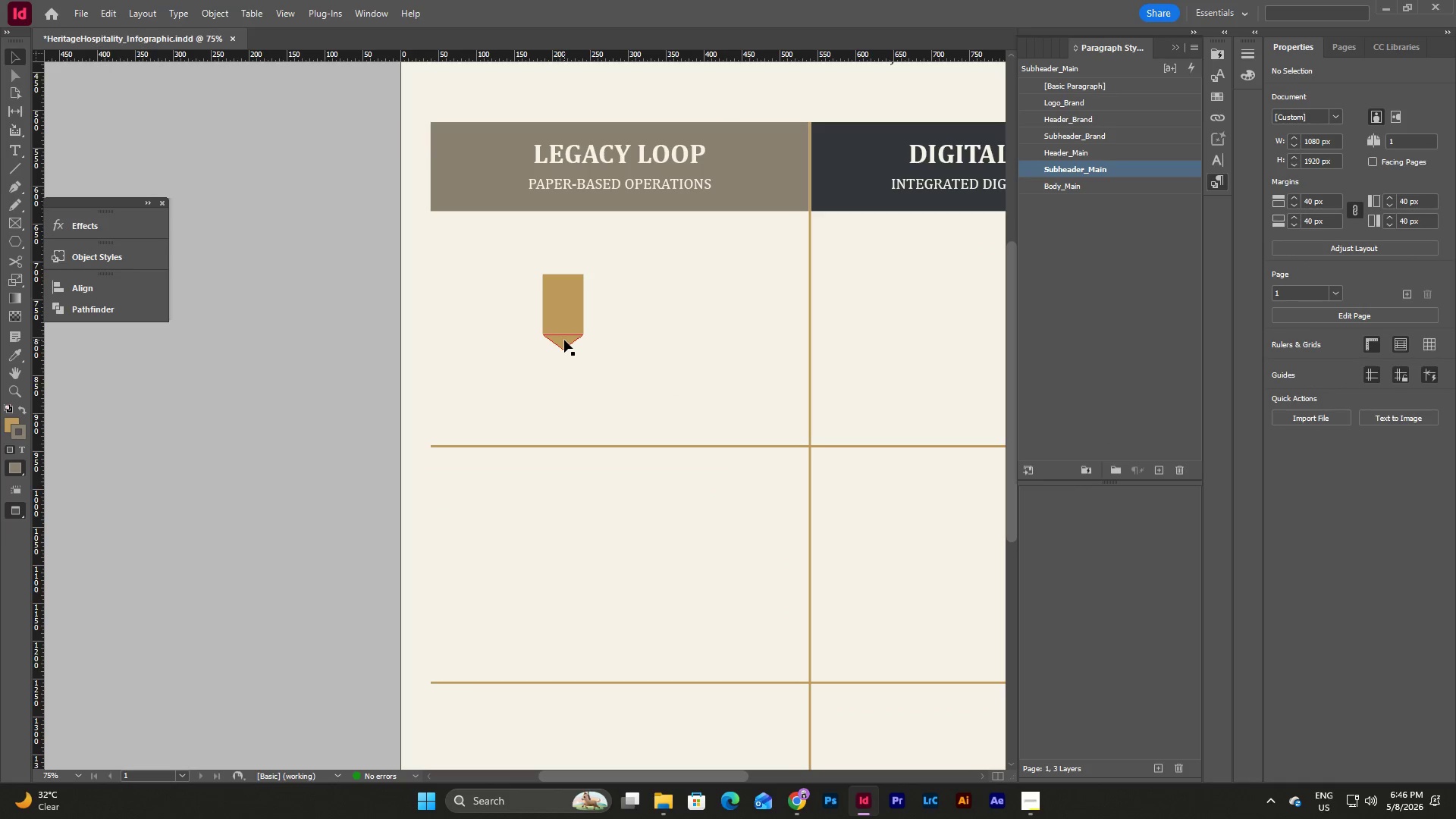 
left_click([564, 340])
 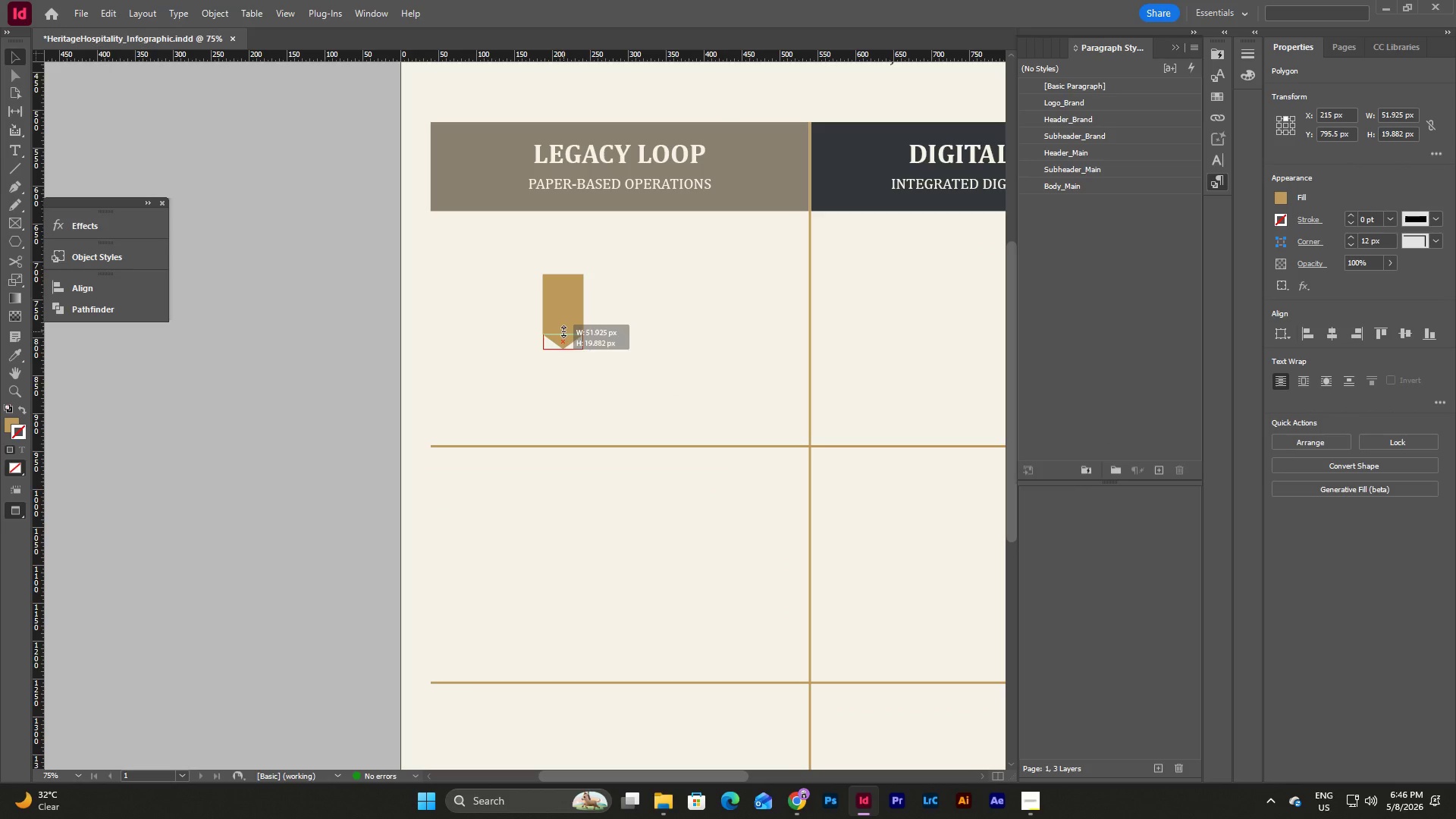 
left_click([673, 328])
 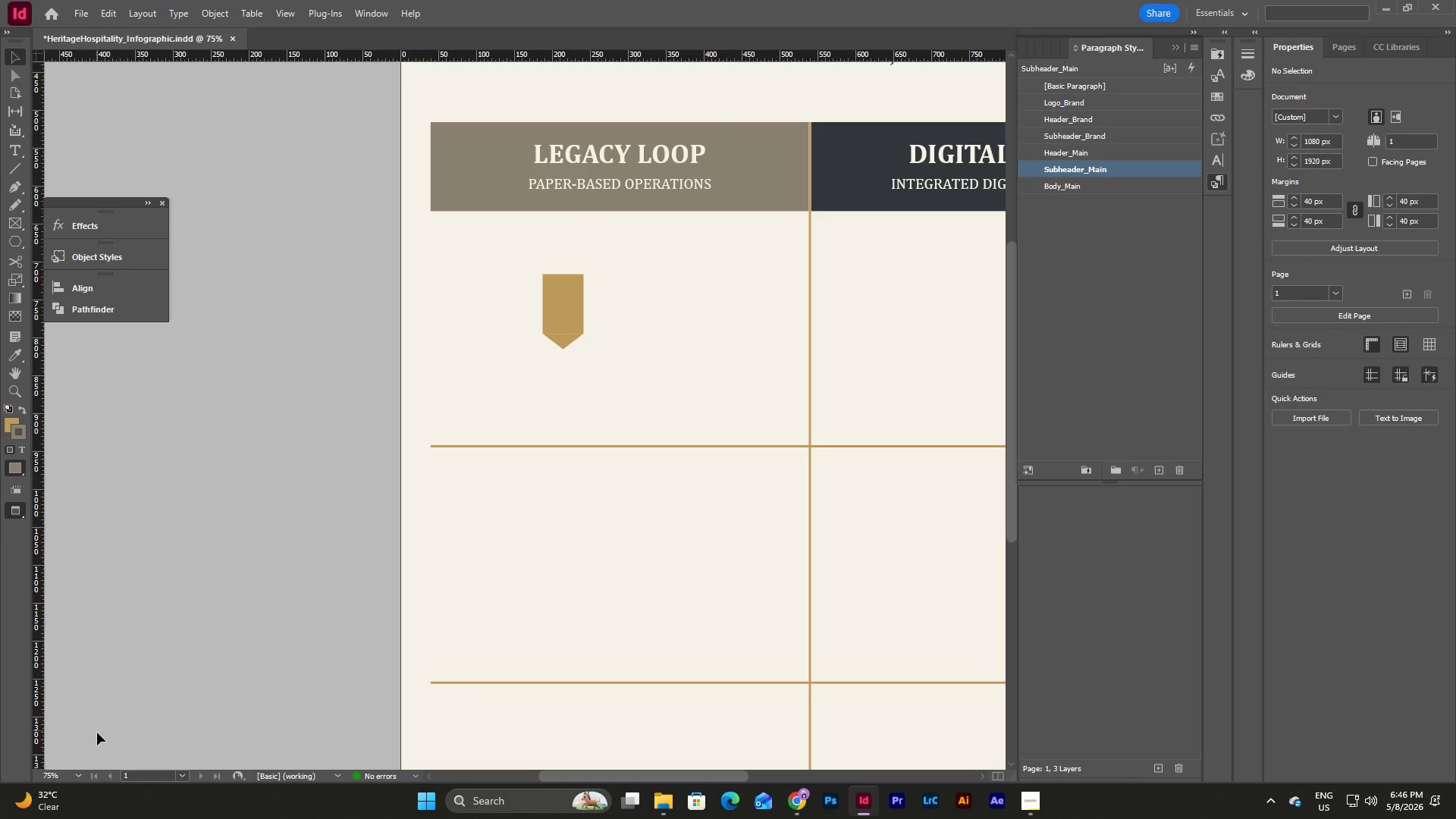 
key(W)
 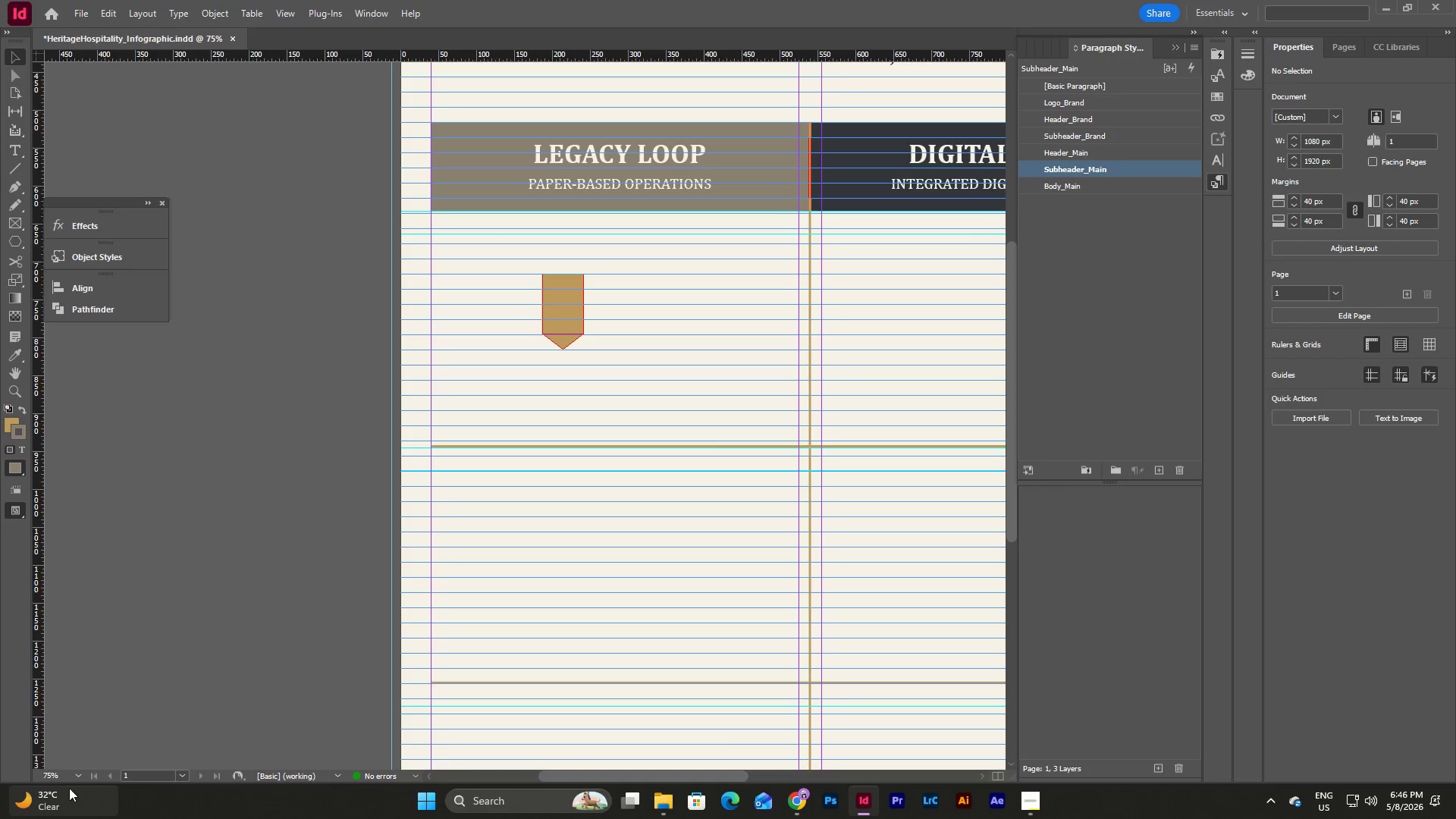 
left_click([76, 775])
 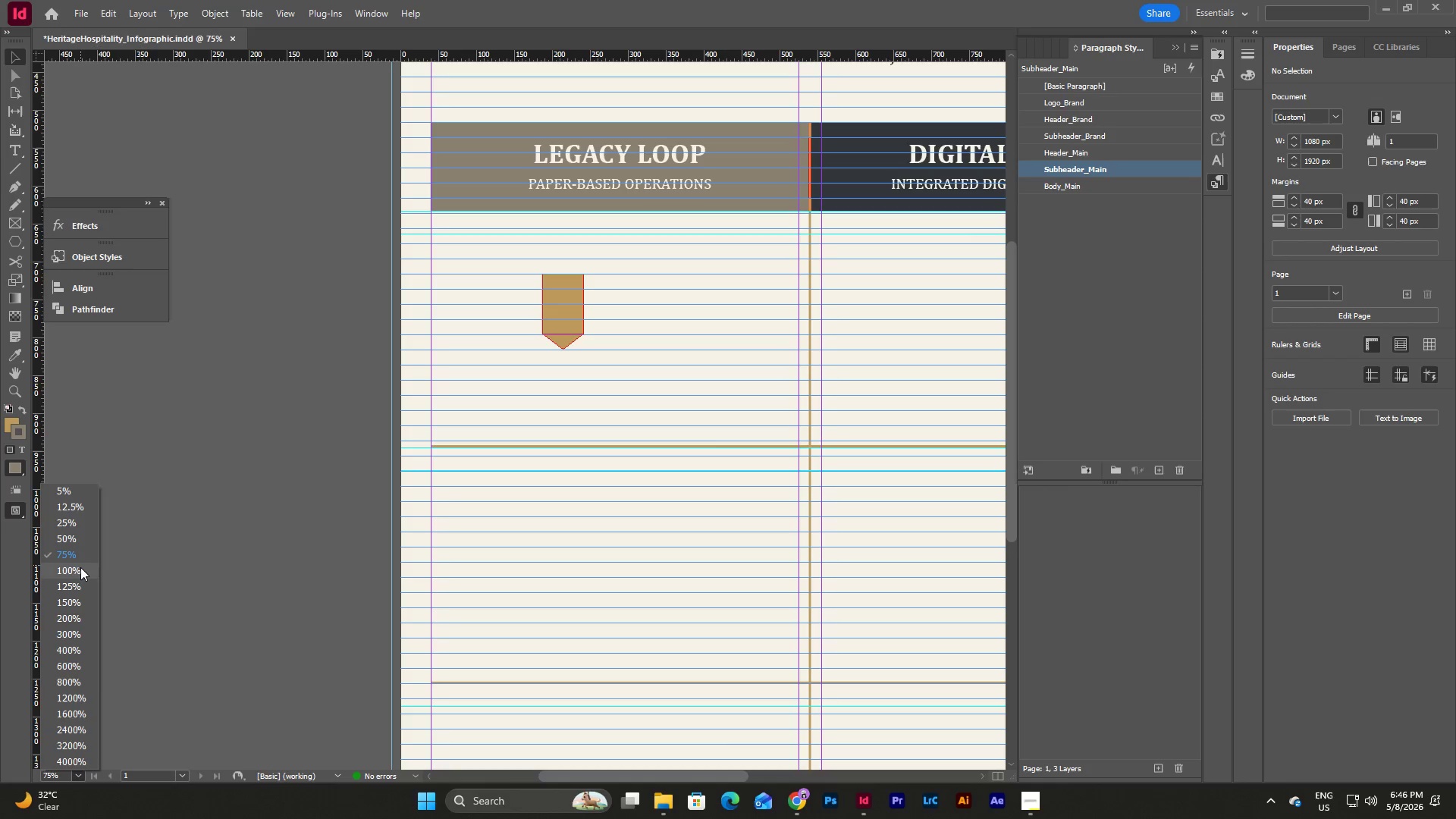 
left_click([80, 568])
 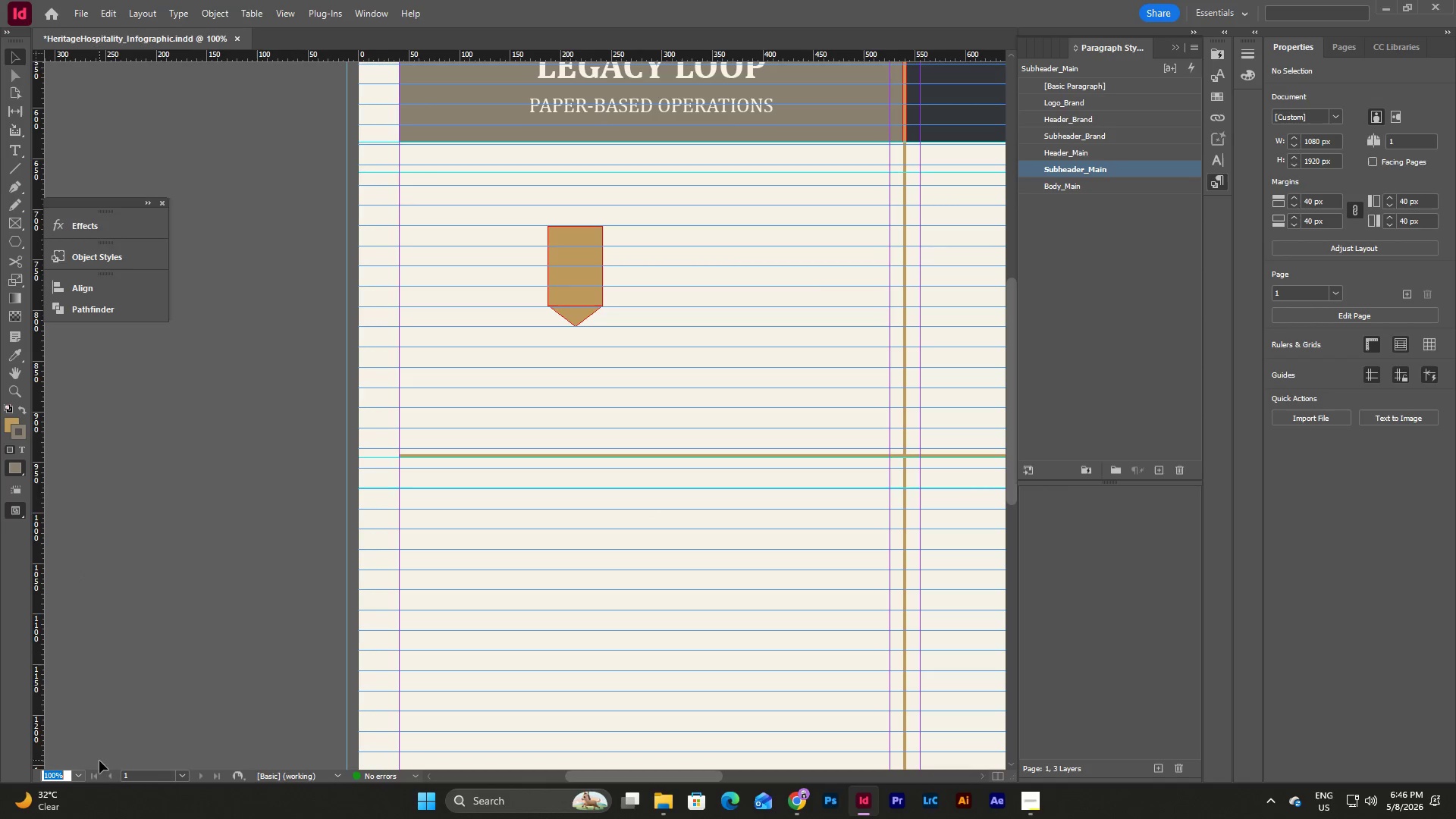 
left_click([79, 778])
 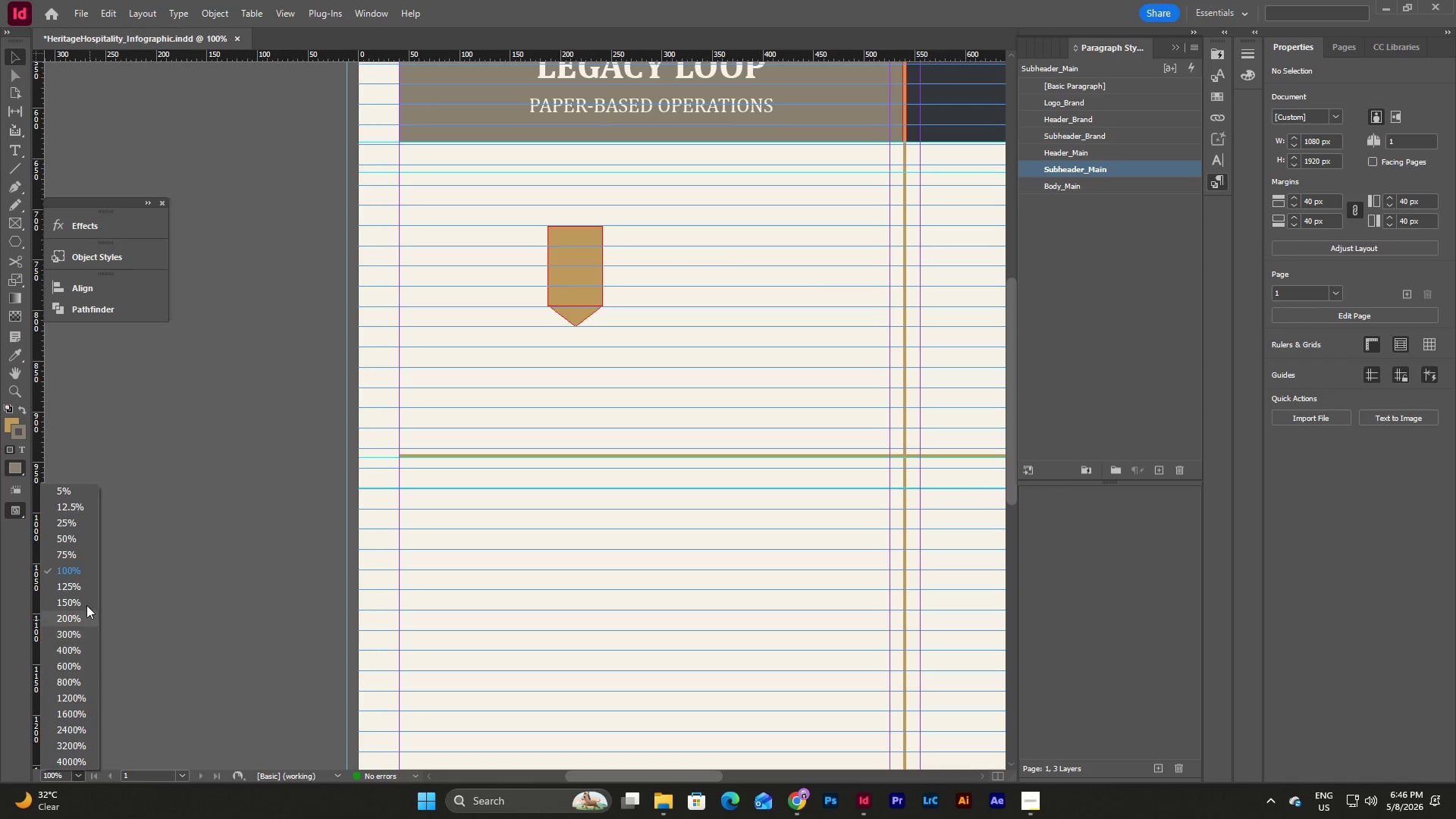 
left_click([86, 585])
 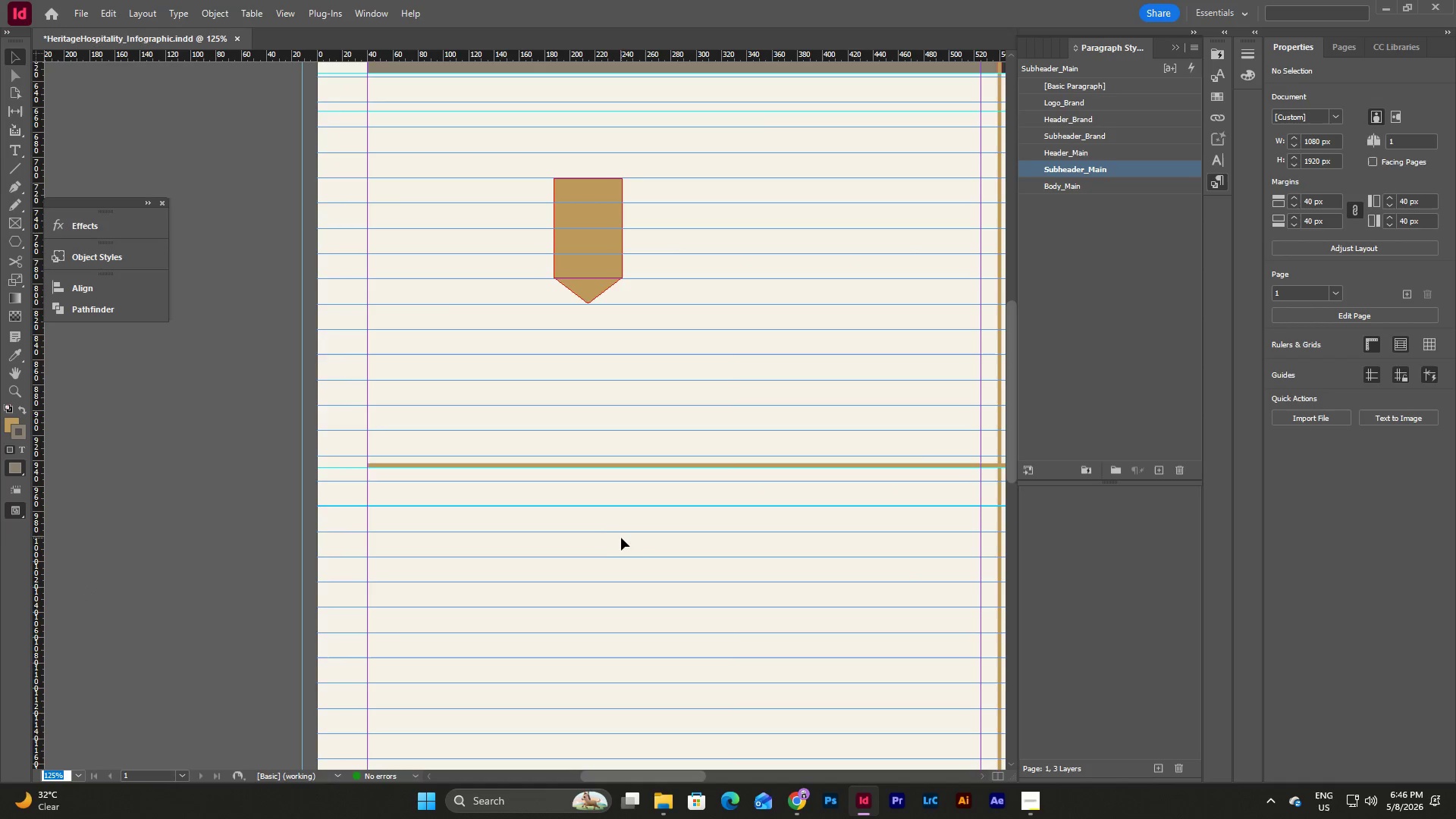 
scroll: coordinate [595, 543], scroll_direction: up, amount: 4.0
 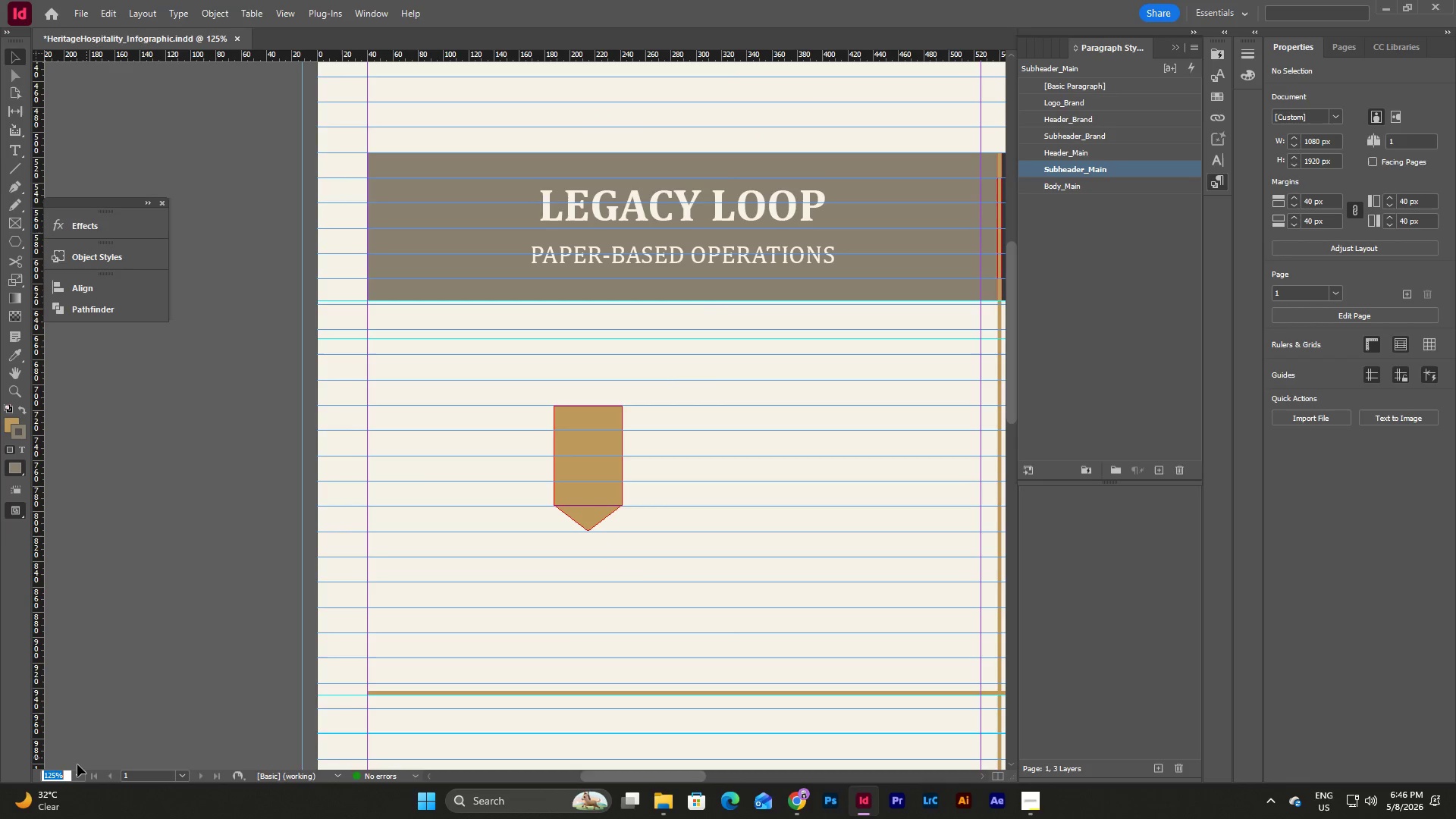 
left_click([75, 776])
 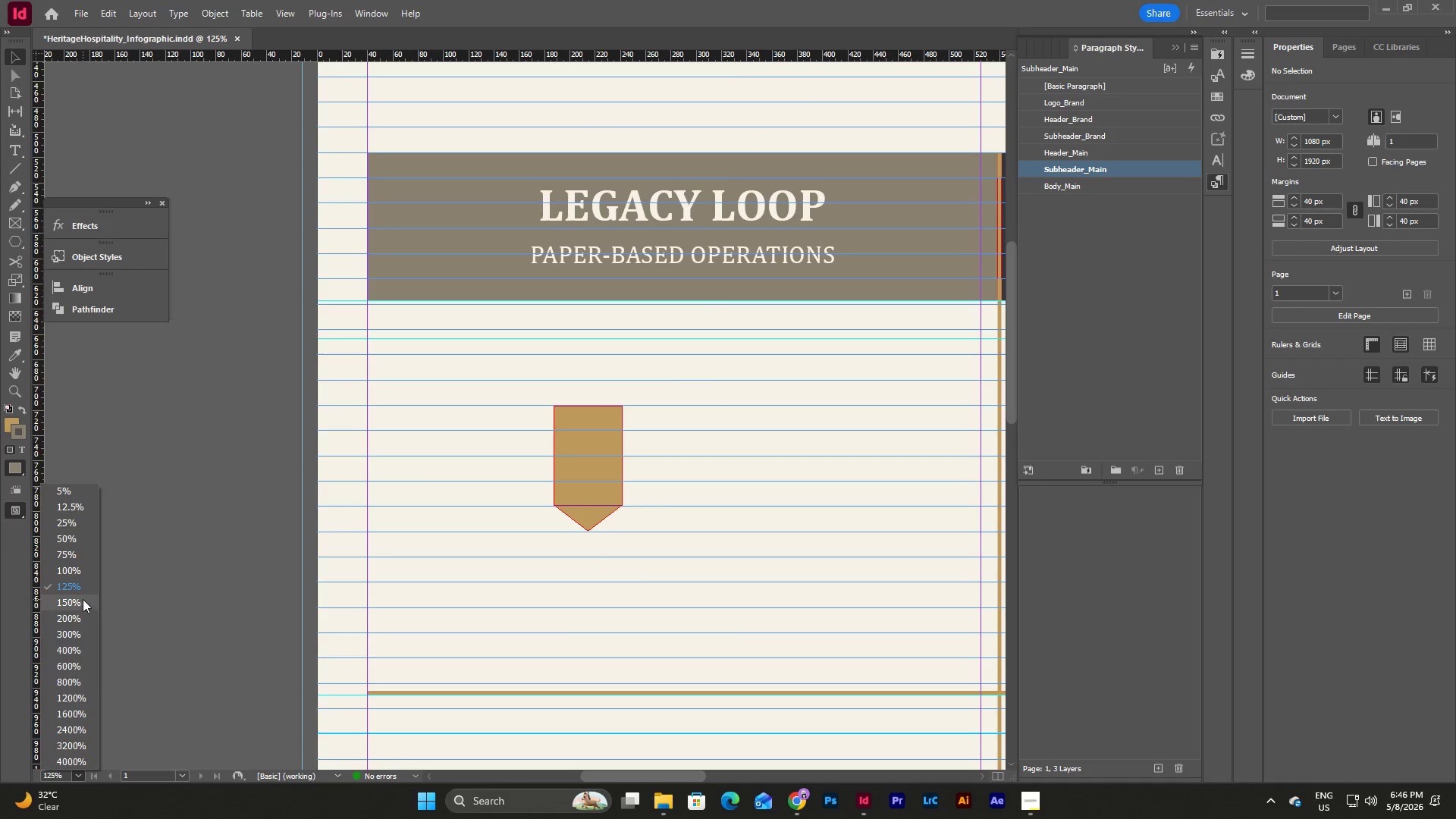 
left_click([83, 599])
 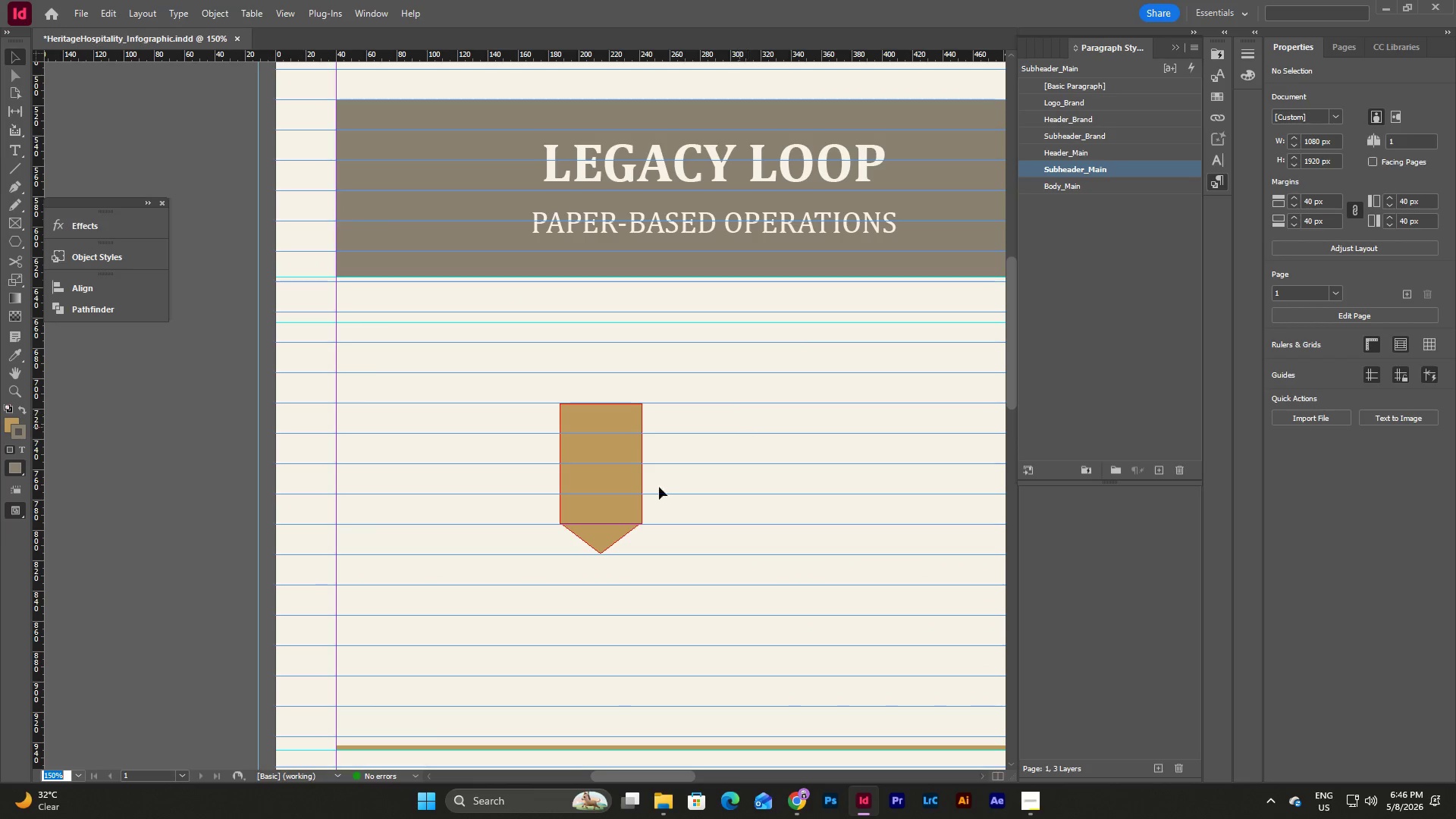 
scroll: coordinate [567, 512], scroll_direction: up, amount: 1.0
 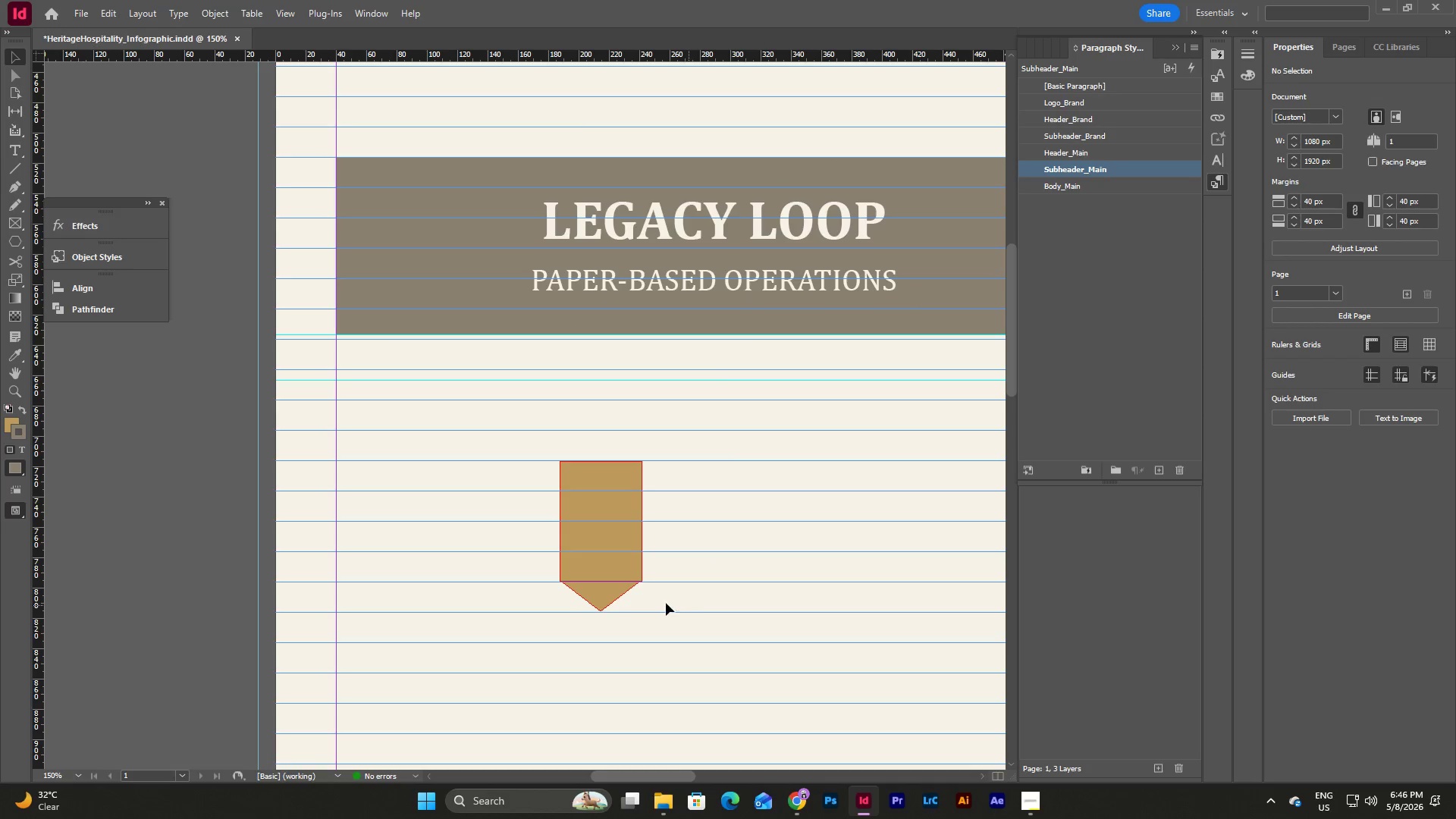 
double_click([592, 594])
 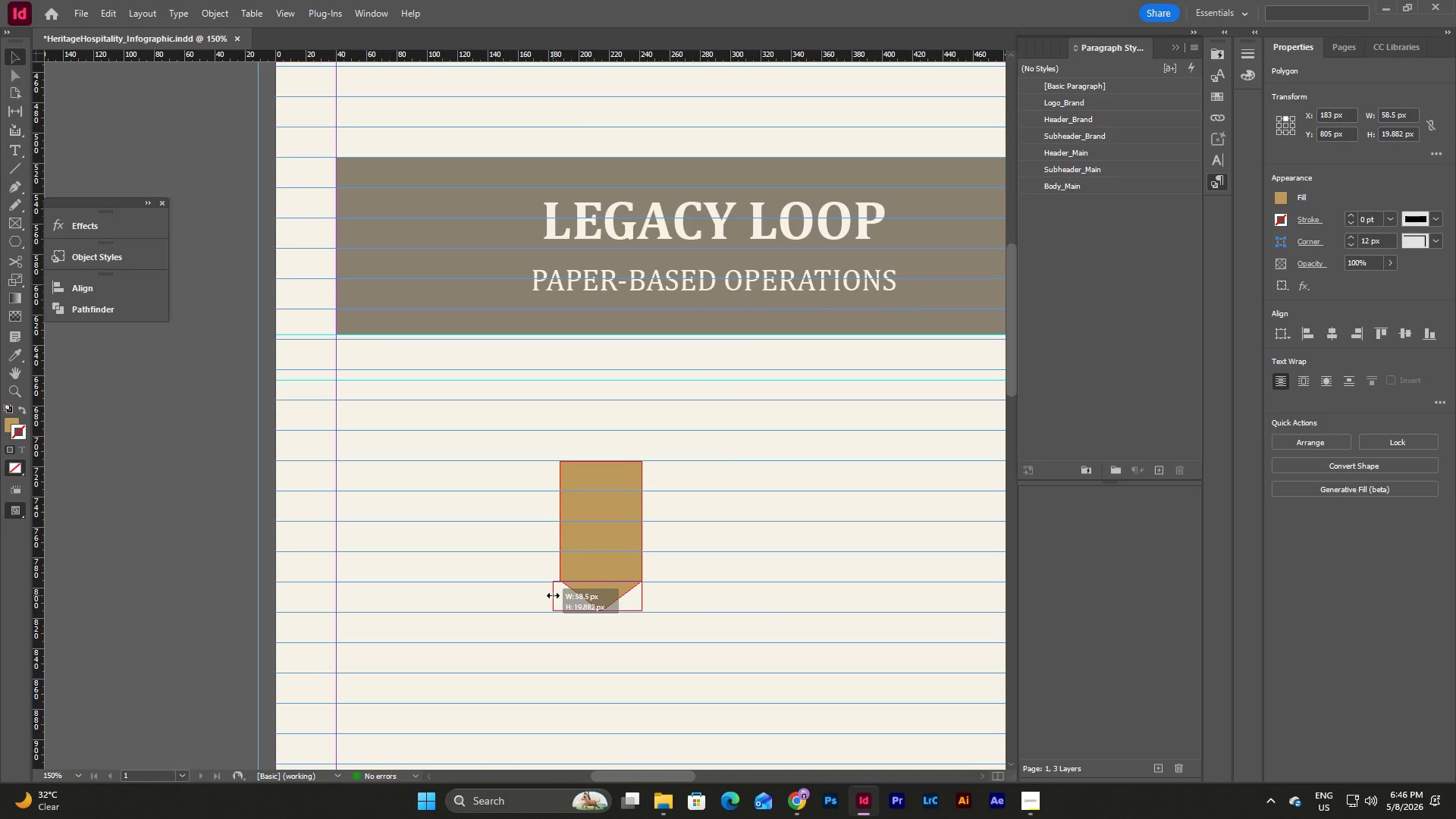 
left_click([761, 605])
 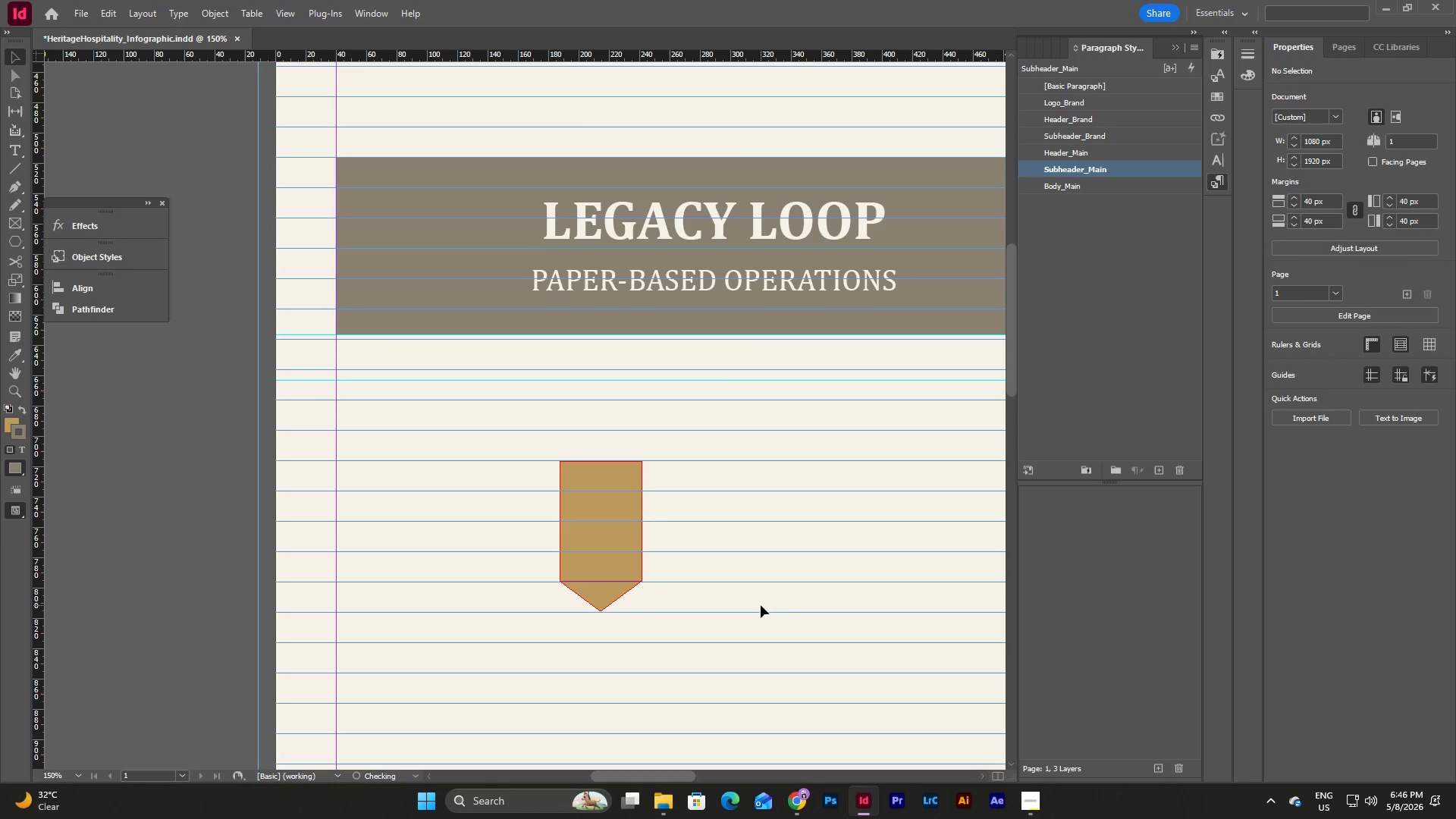 
type(ww)
 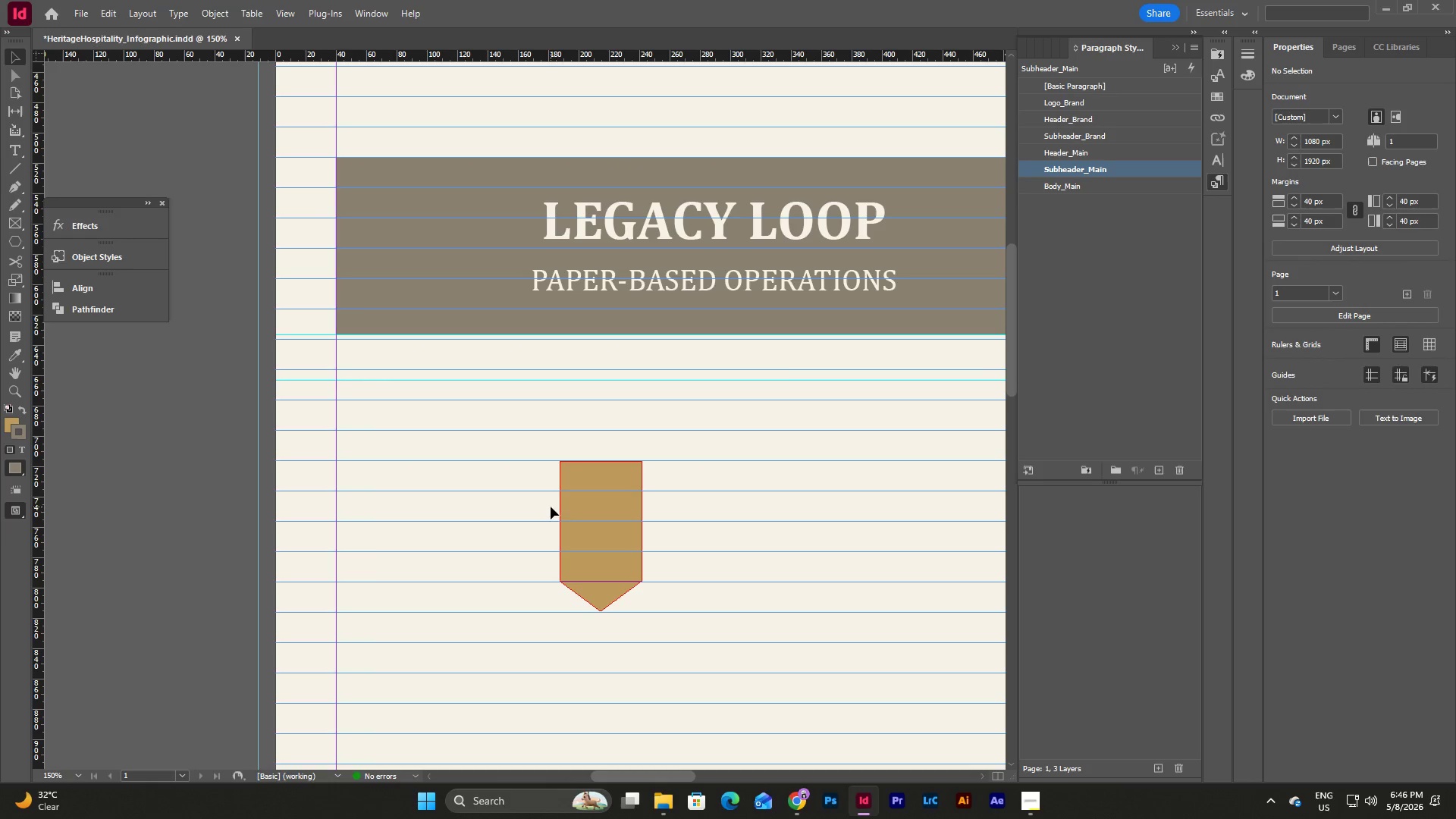 
left_click_drag(start_coordinate=[549, 499], to_coordinate=[686, 632])
 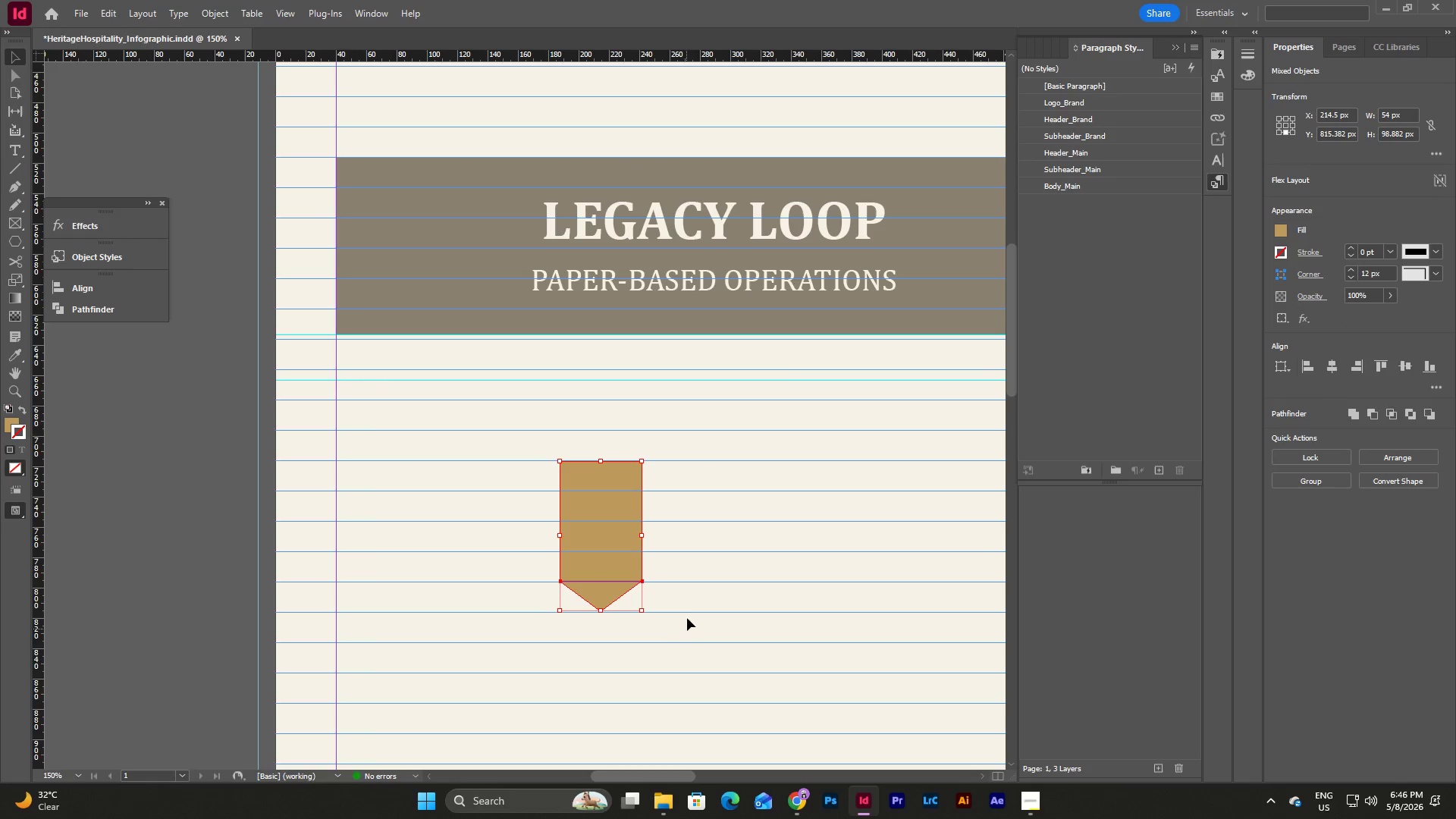 
left_click([693, 608])
 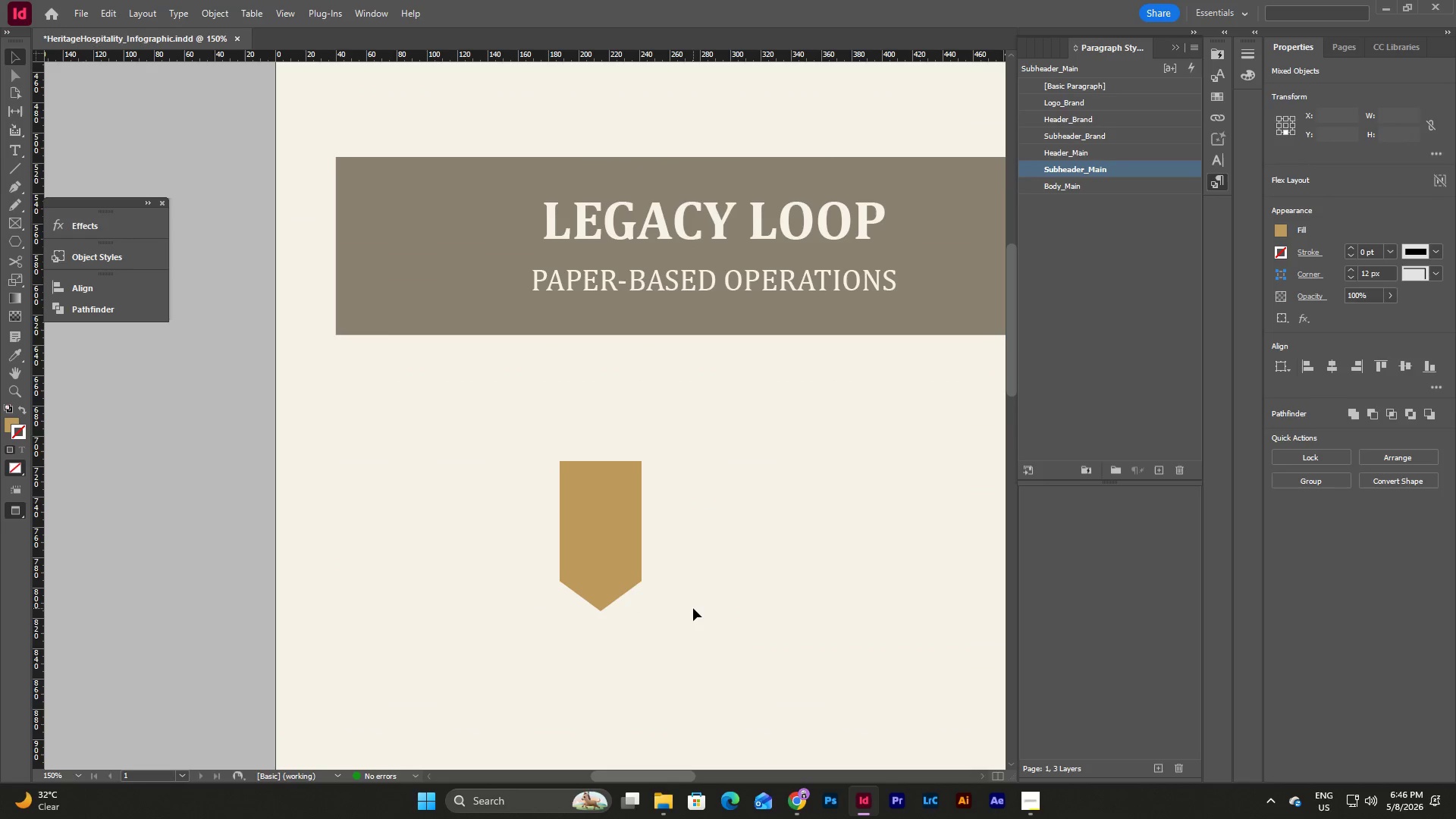 
hold_key(key=W, duration=1.03)
 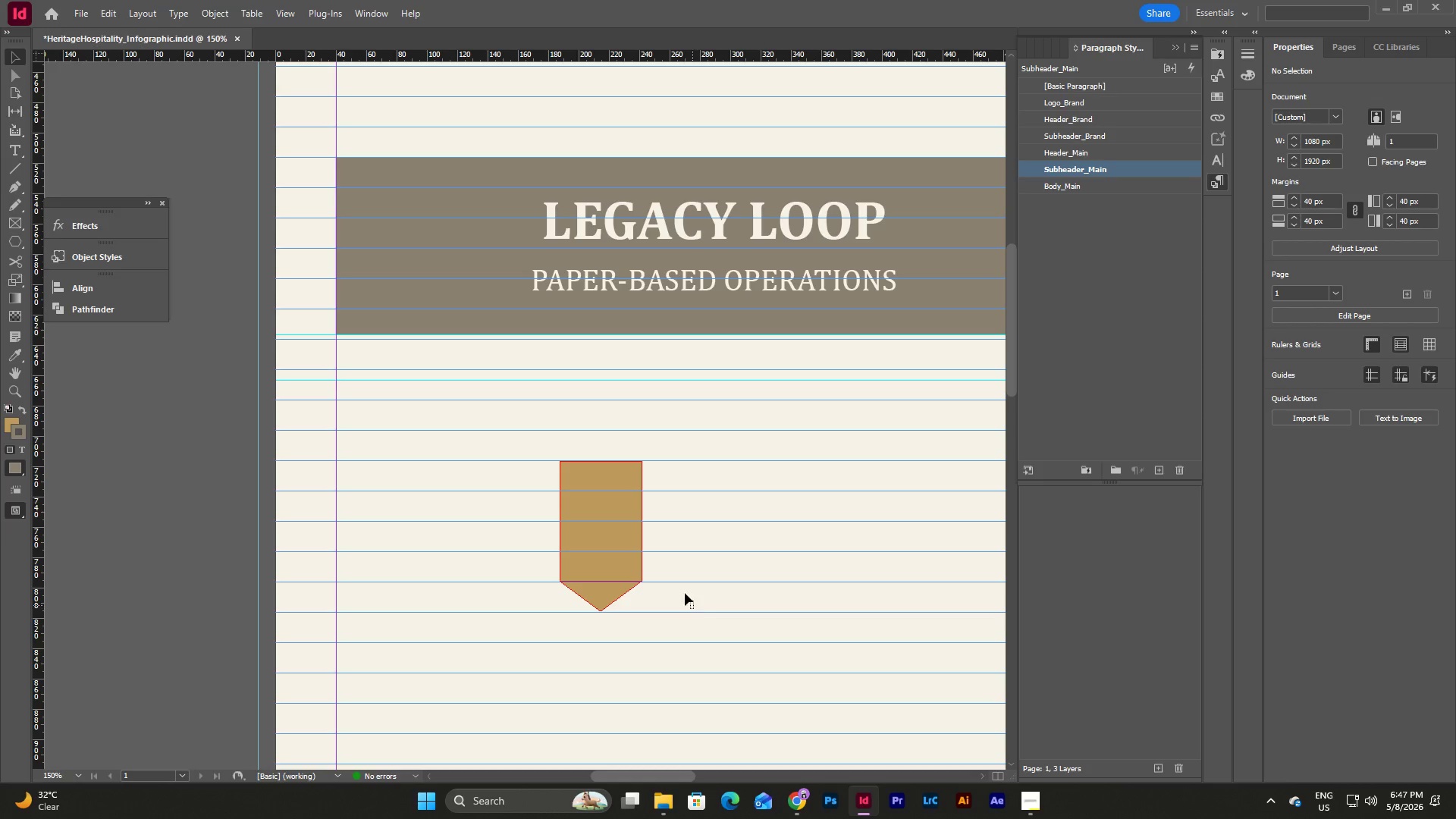 
left_click_drag(start_coordinate=[693, 608], to_coordinate=[519, 471])
 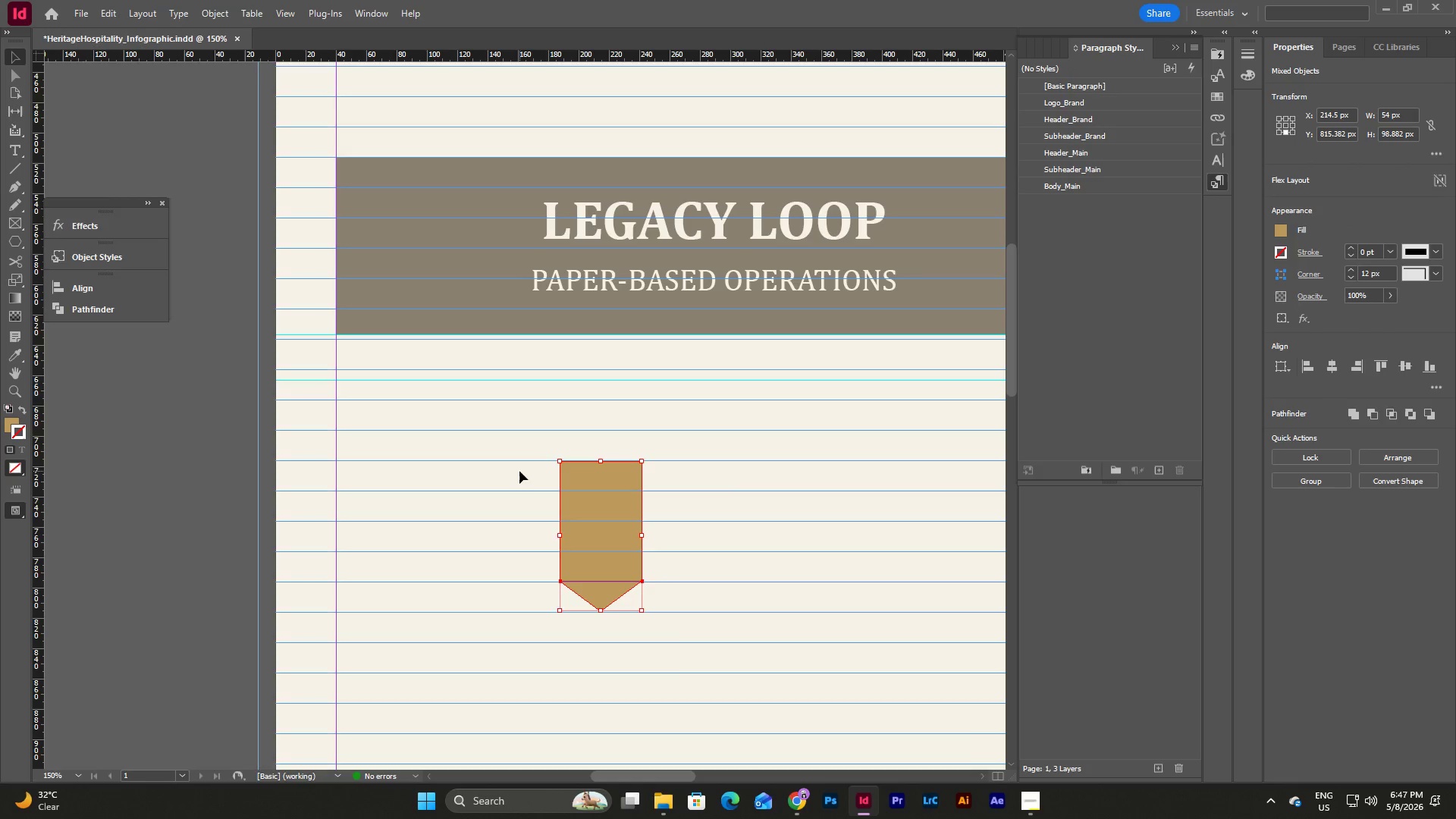 
type(ww)
 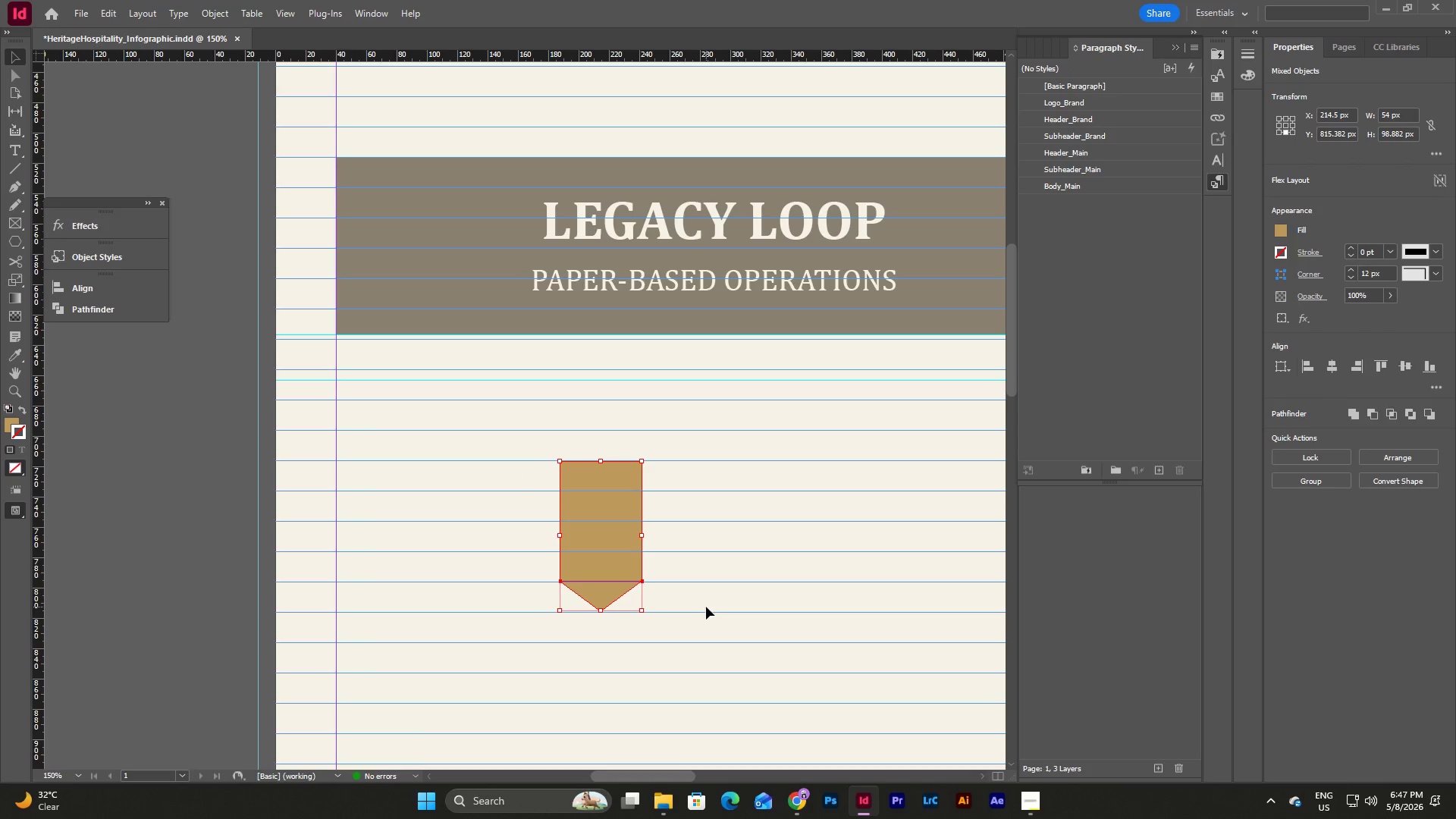 
left_click_drag(start_coordinate=[706, 607], to_coordinate=[504, 471])
 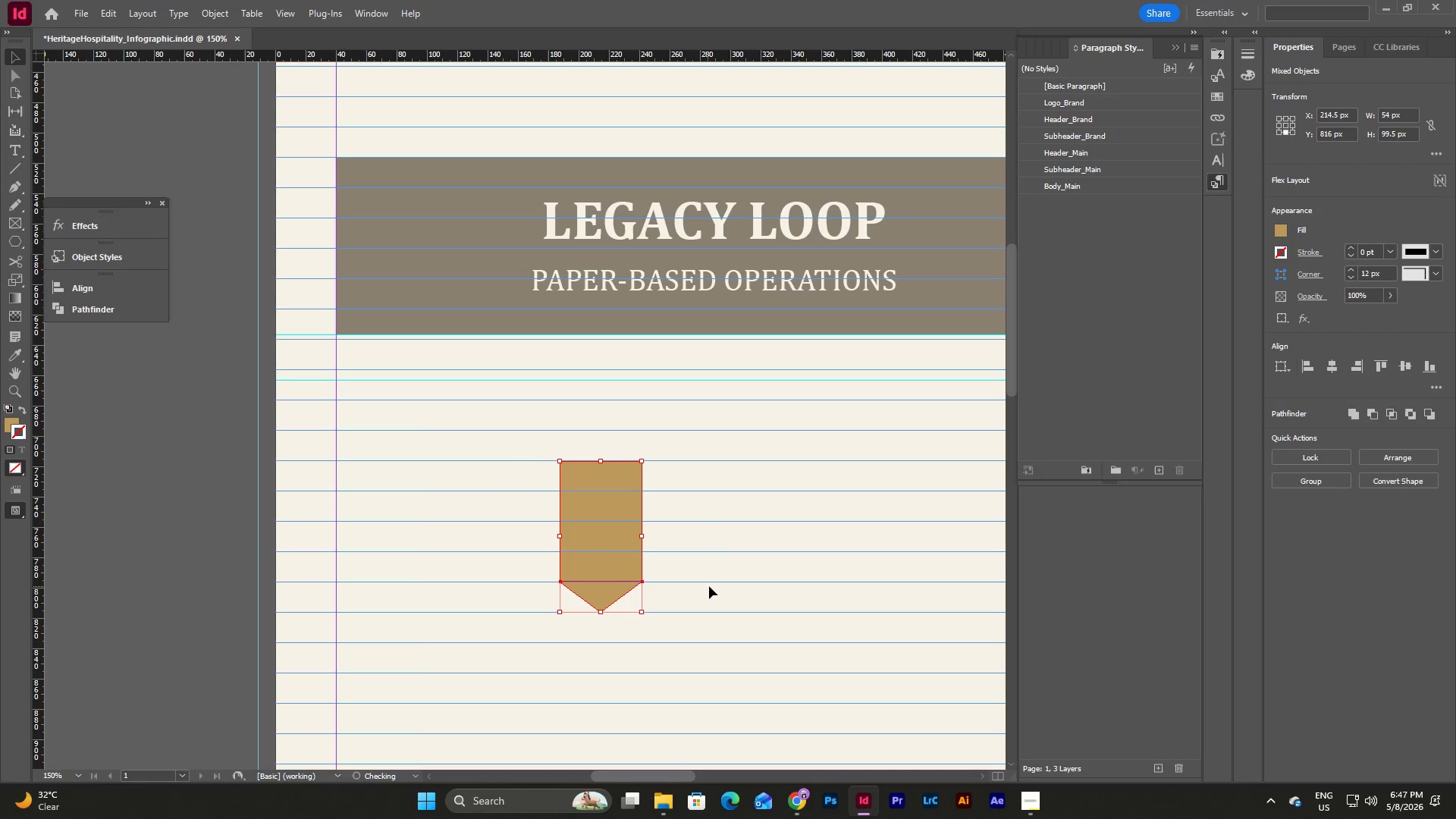 
left_click([601, 457])
 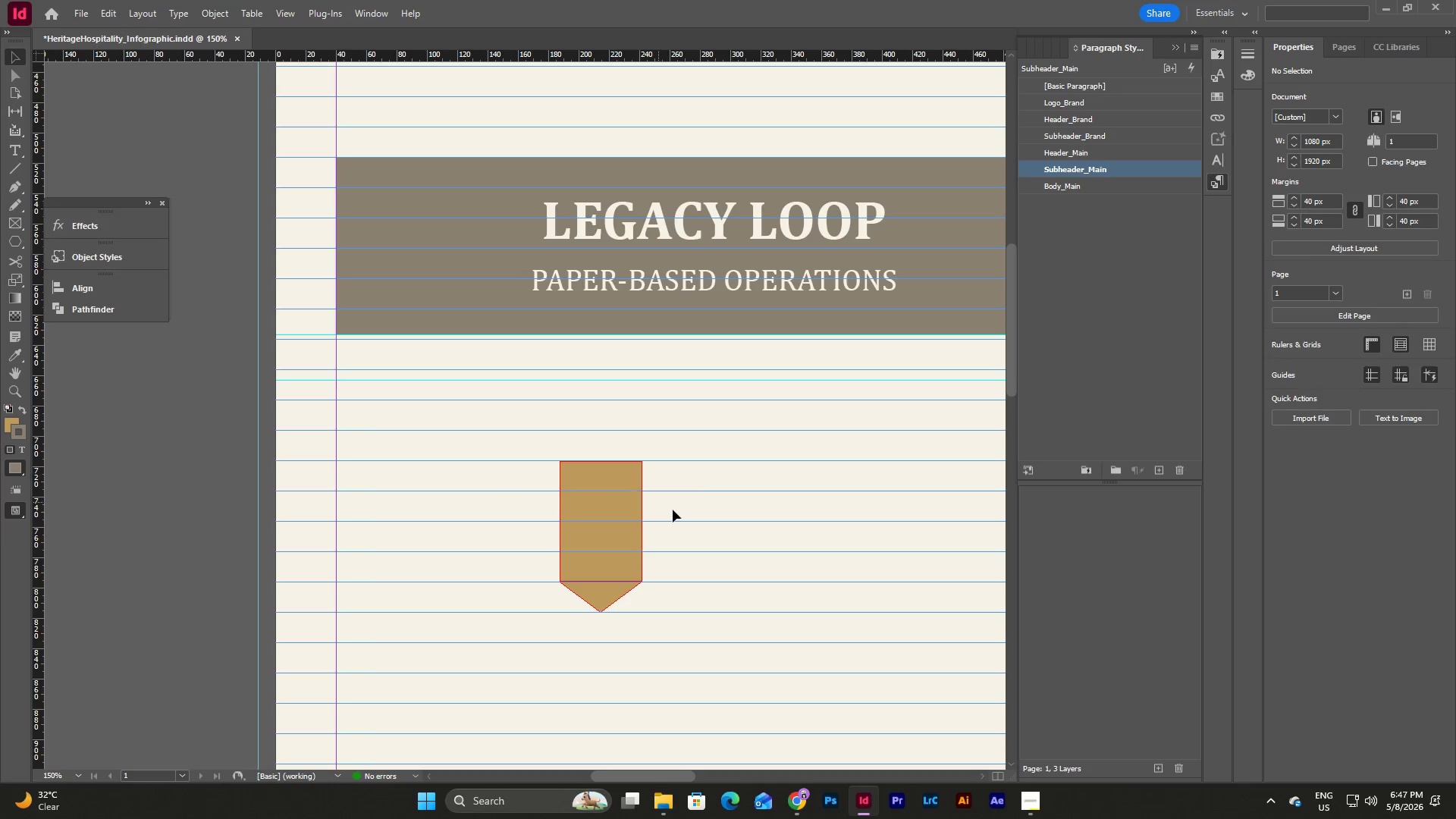 
left_click([761, 581])
 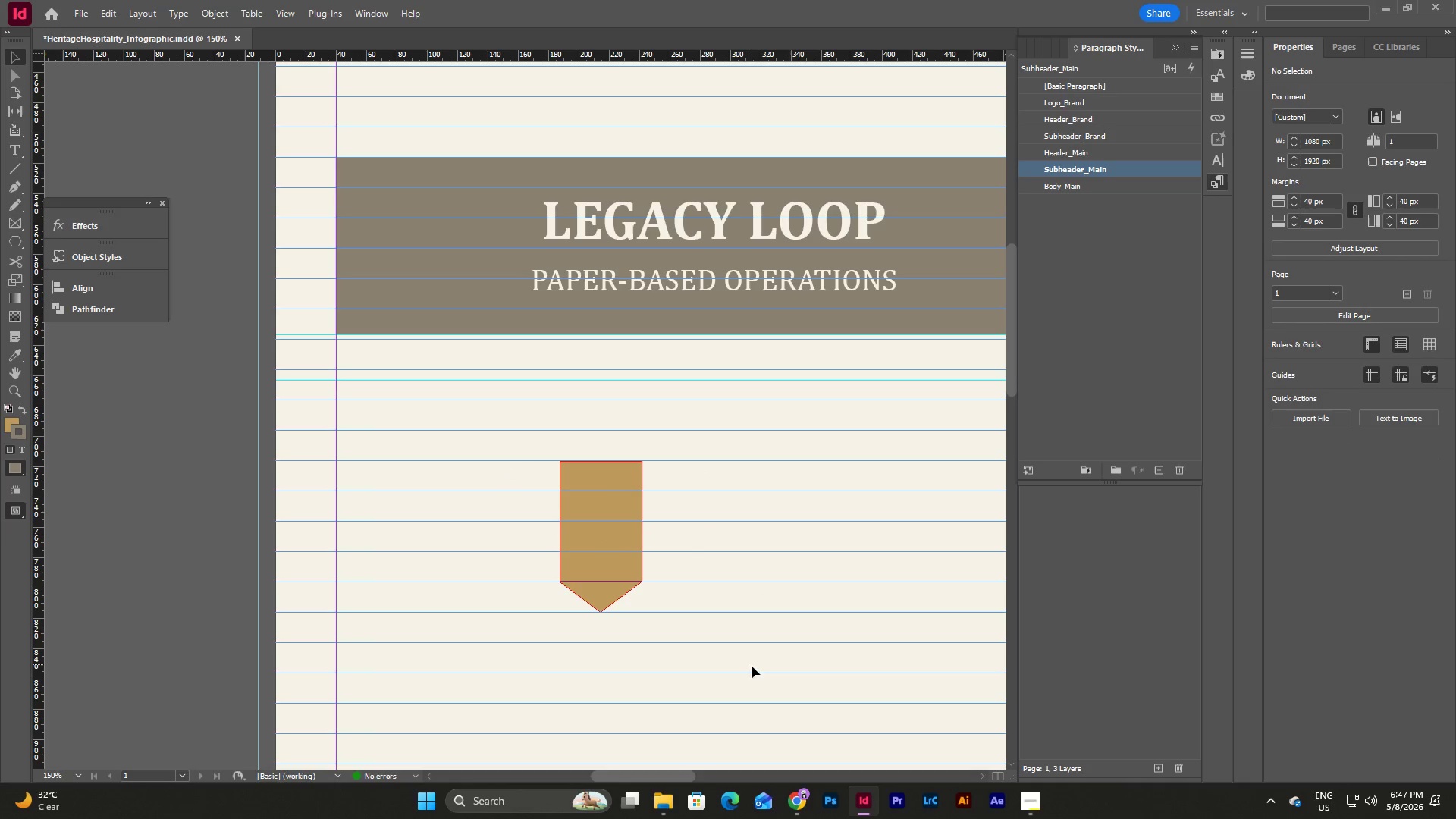 
left_click_drag(start_coordinate=[750, 668], to_coordinate=[477, 447])
 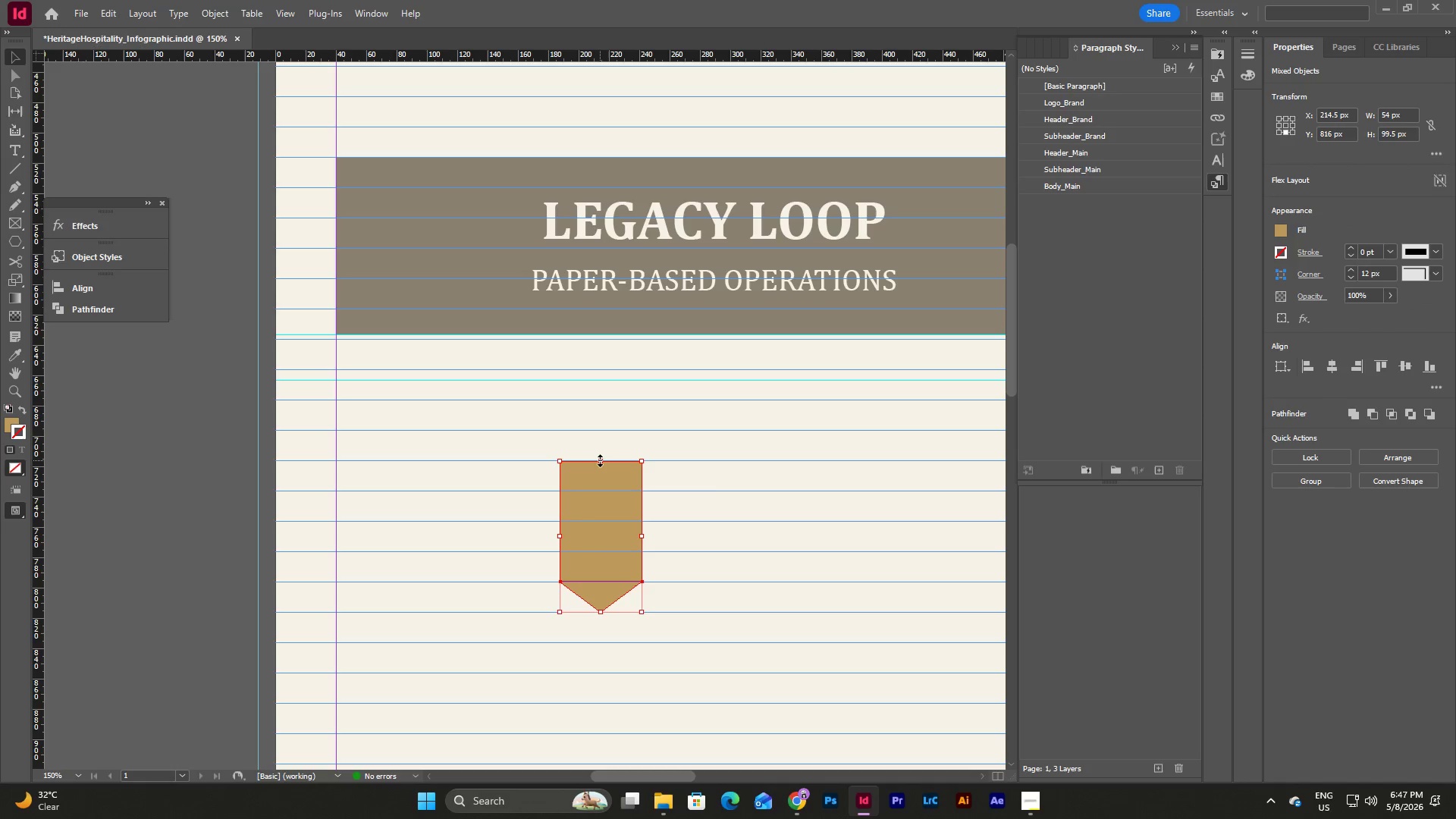 
left_click_drag(start_coordinate=[599, 460], to_coordinate=[604, 460])
 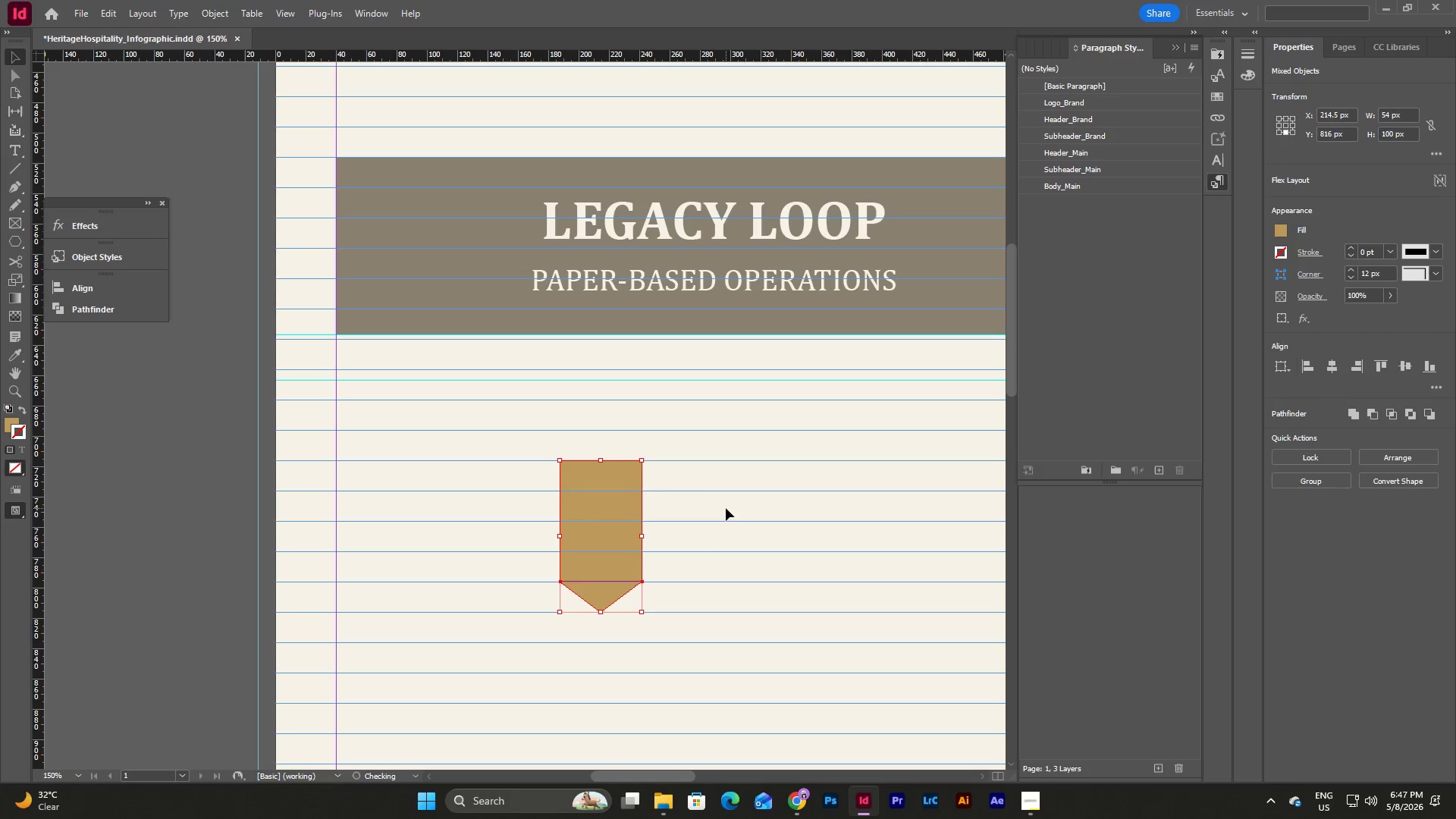 
left_click([726, 508])
 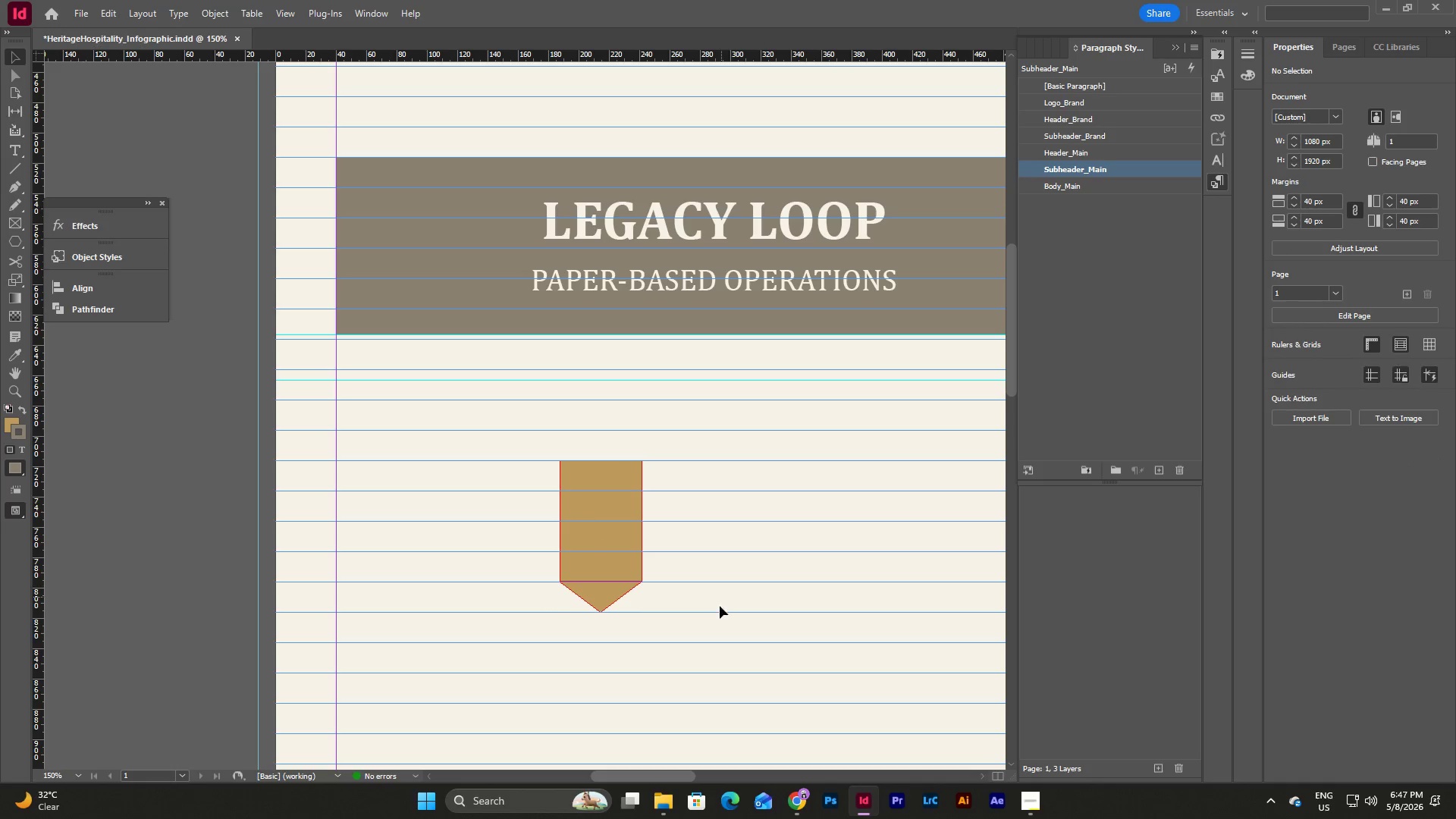 
left_click_drag(start_coordinate=[718, 610], to_coordinate=[504, 463])
 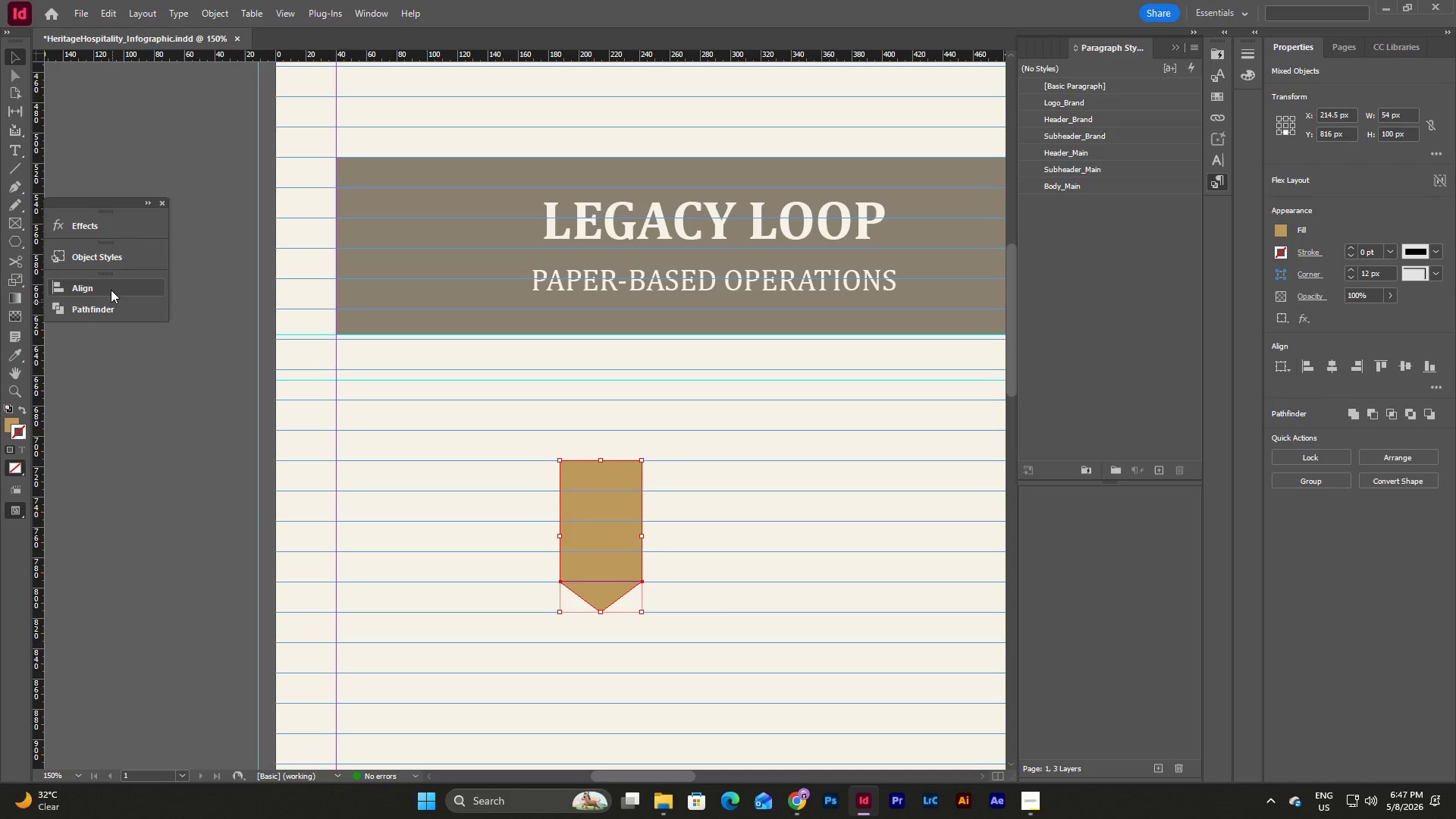 
left_click([111, 309])
 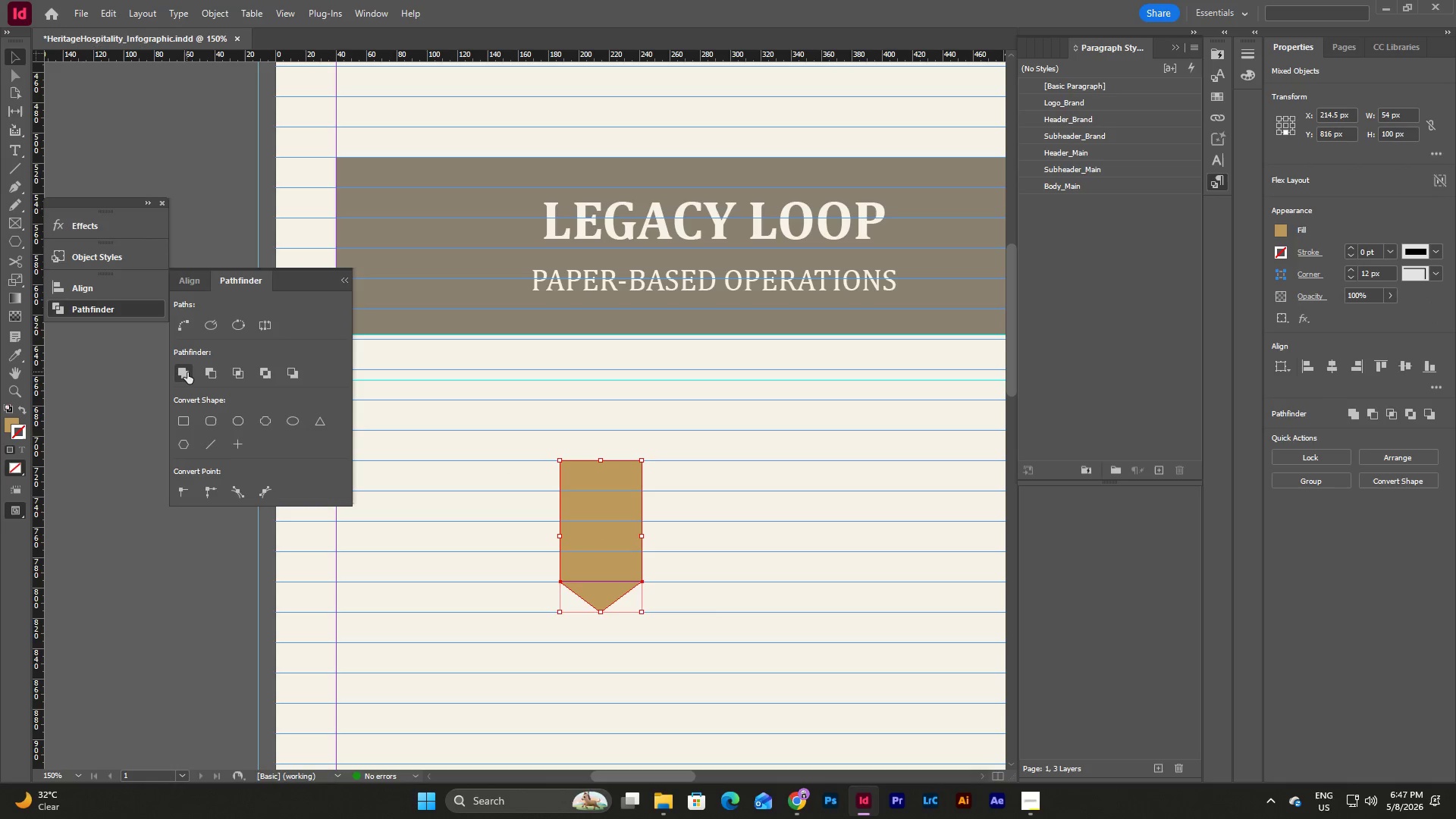 
left_click([189, 375])
 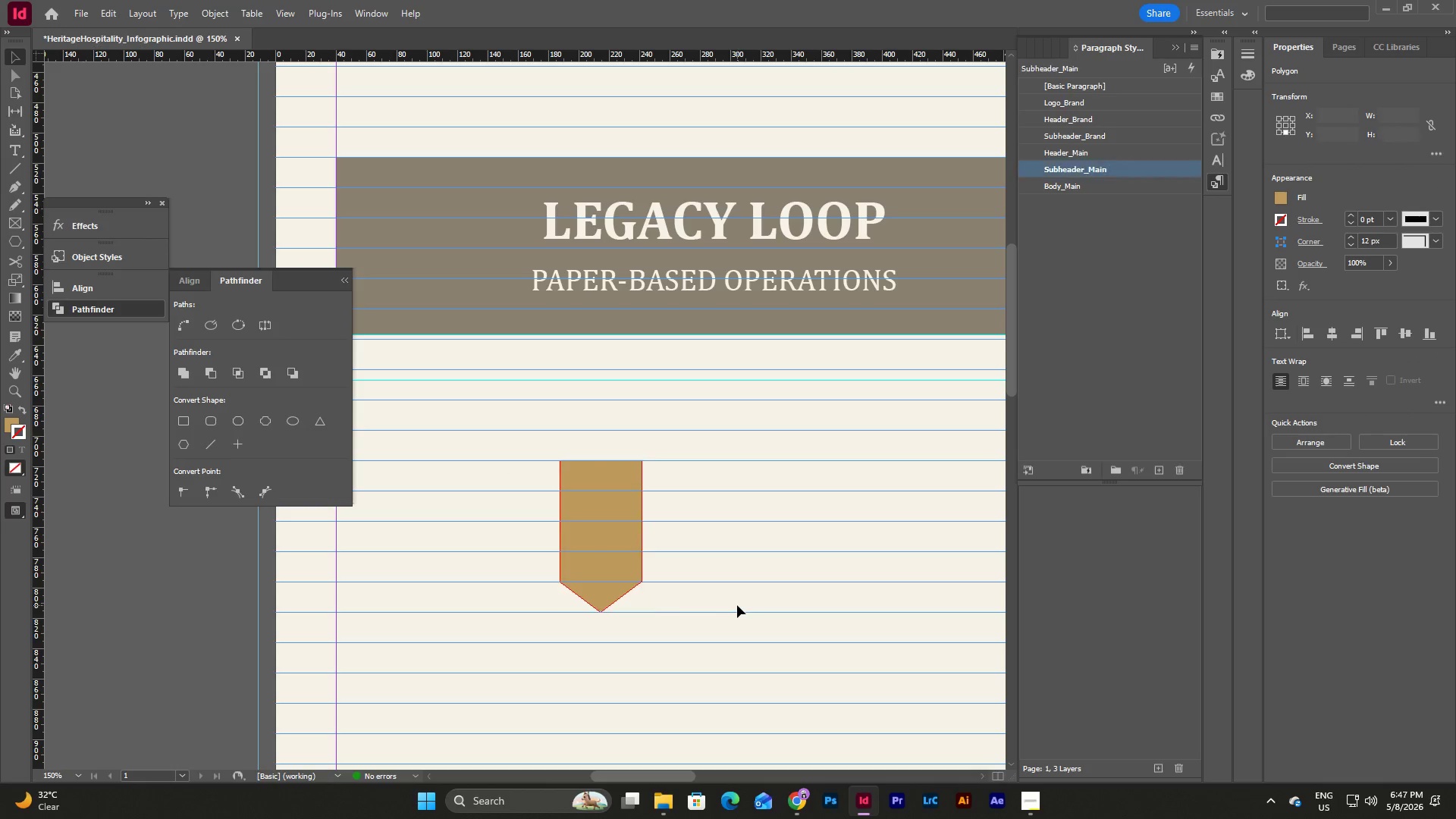 
double_click([737, 605])
 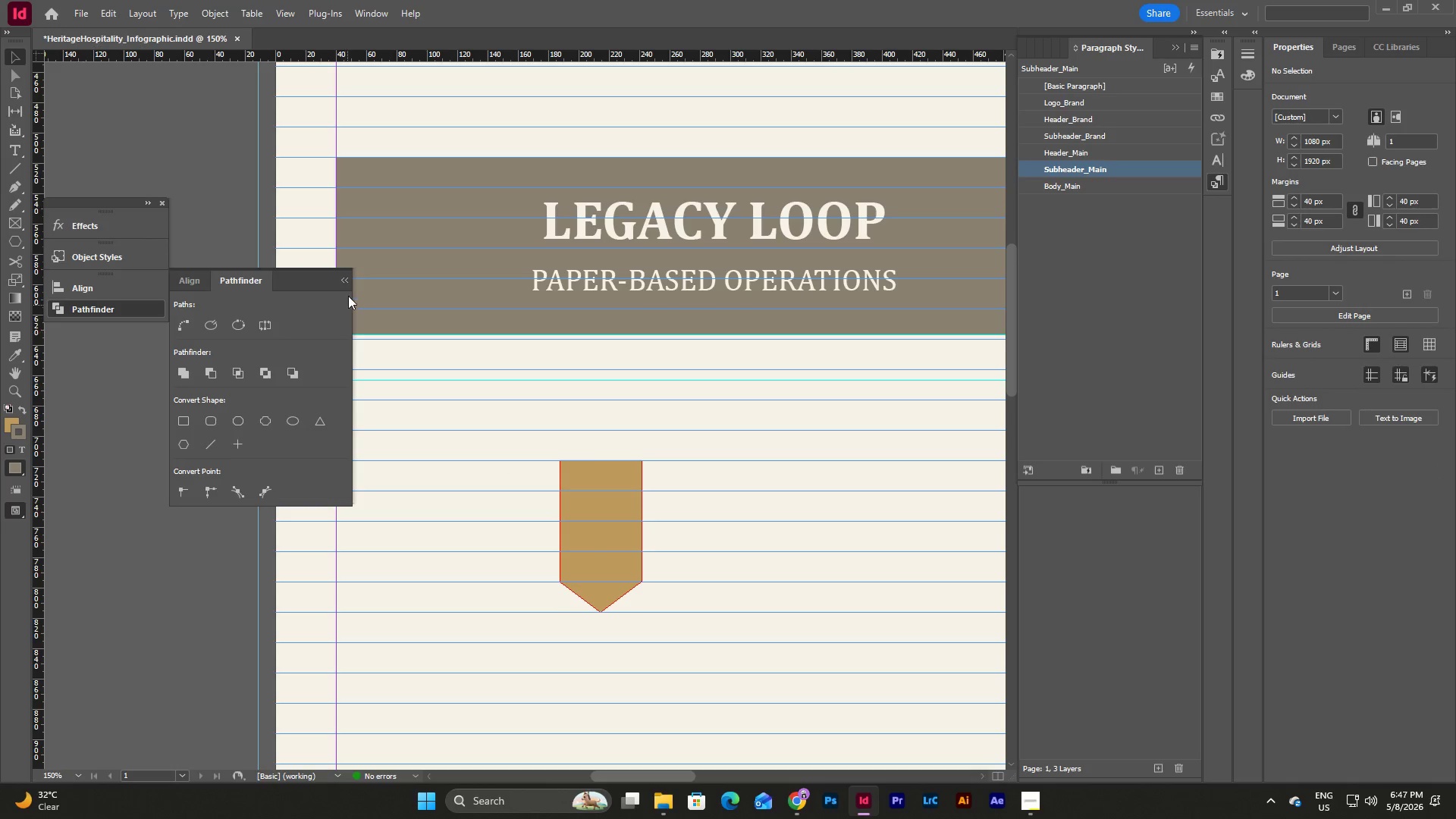 
left_click([348, 284])
 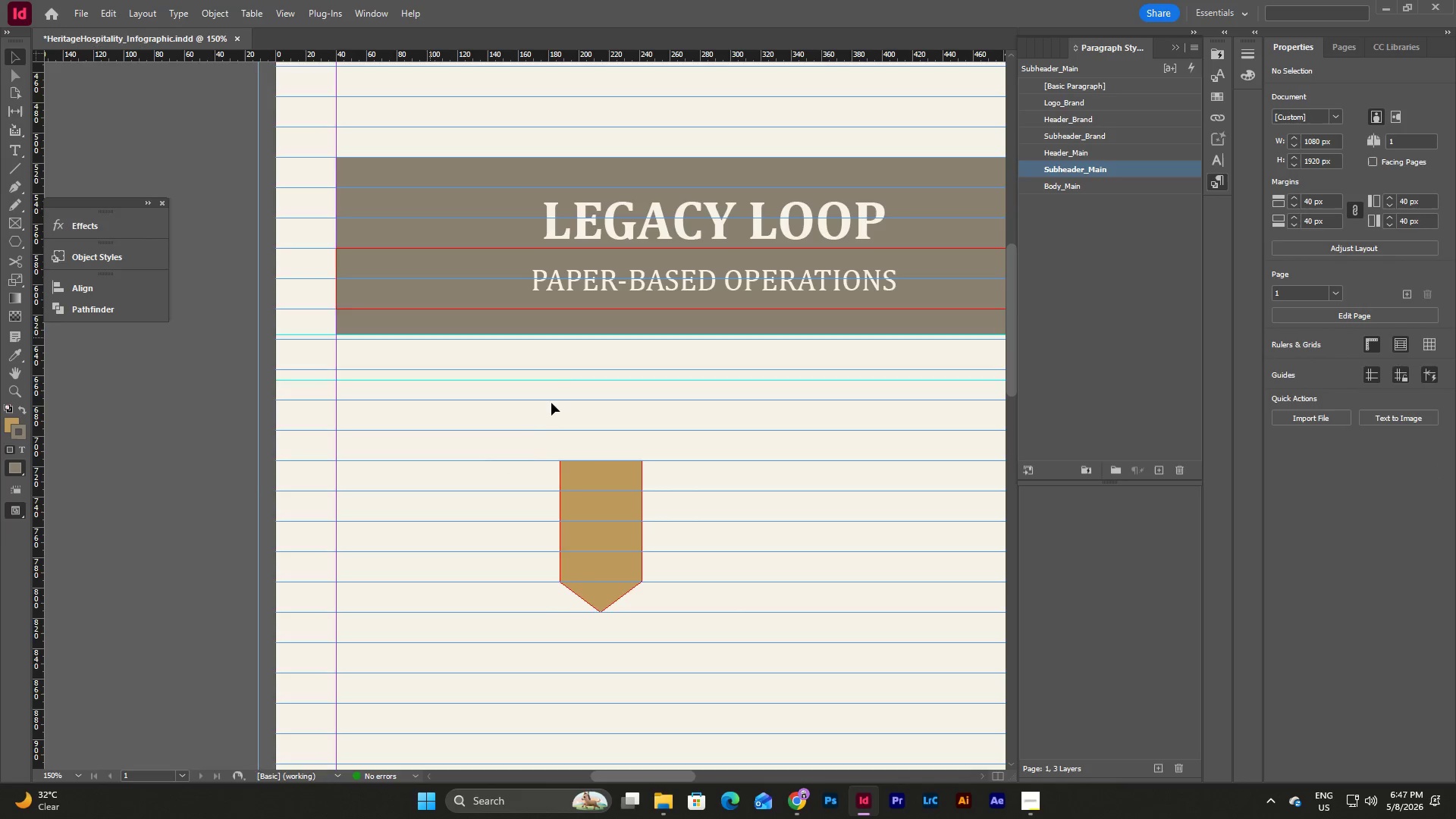 
type(ww)
 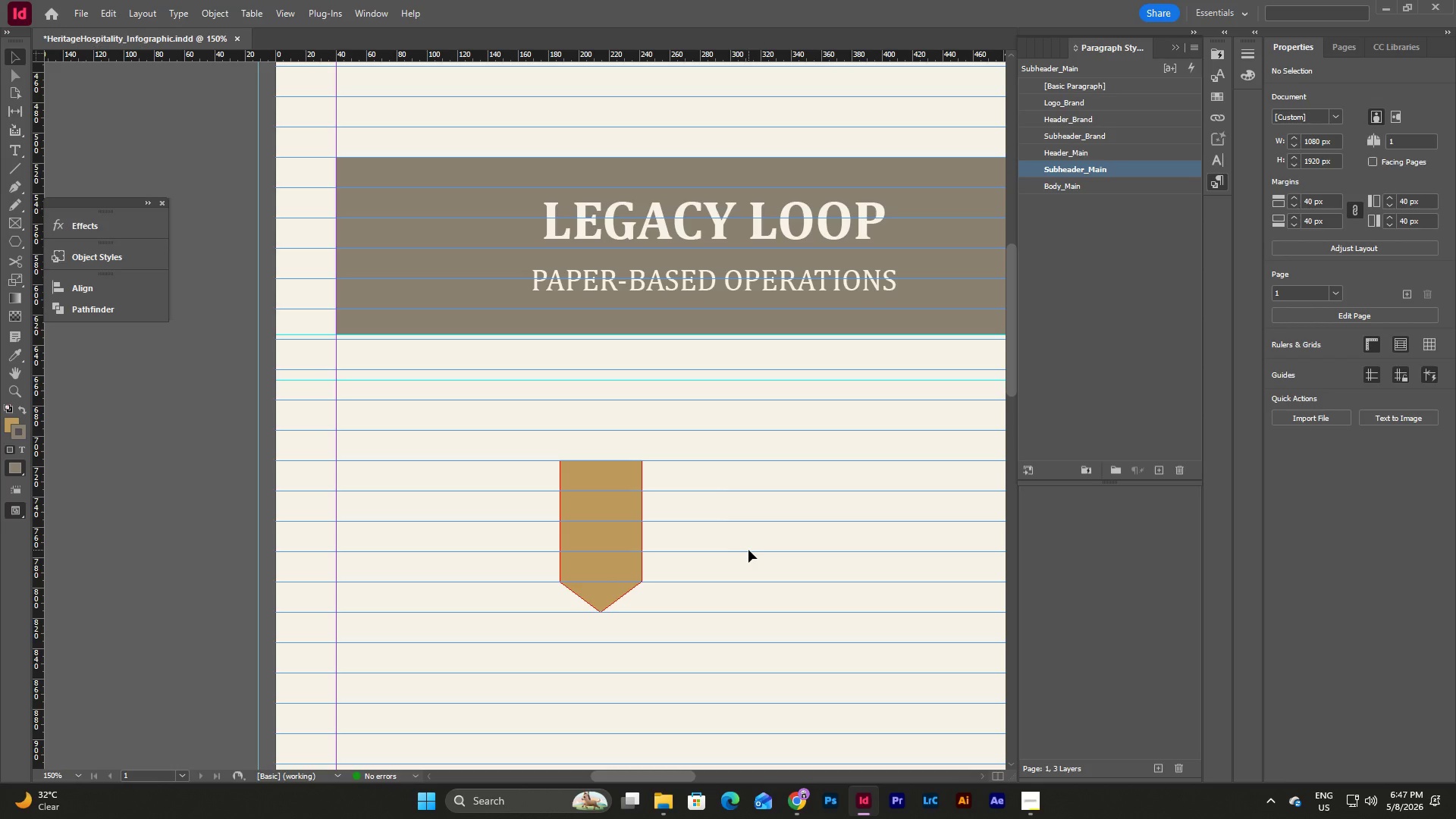 
wait(21.7)
 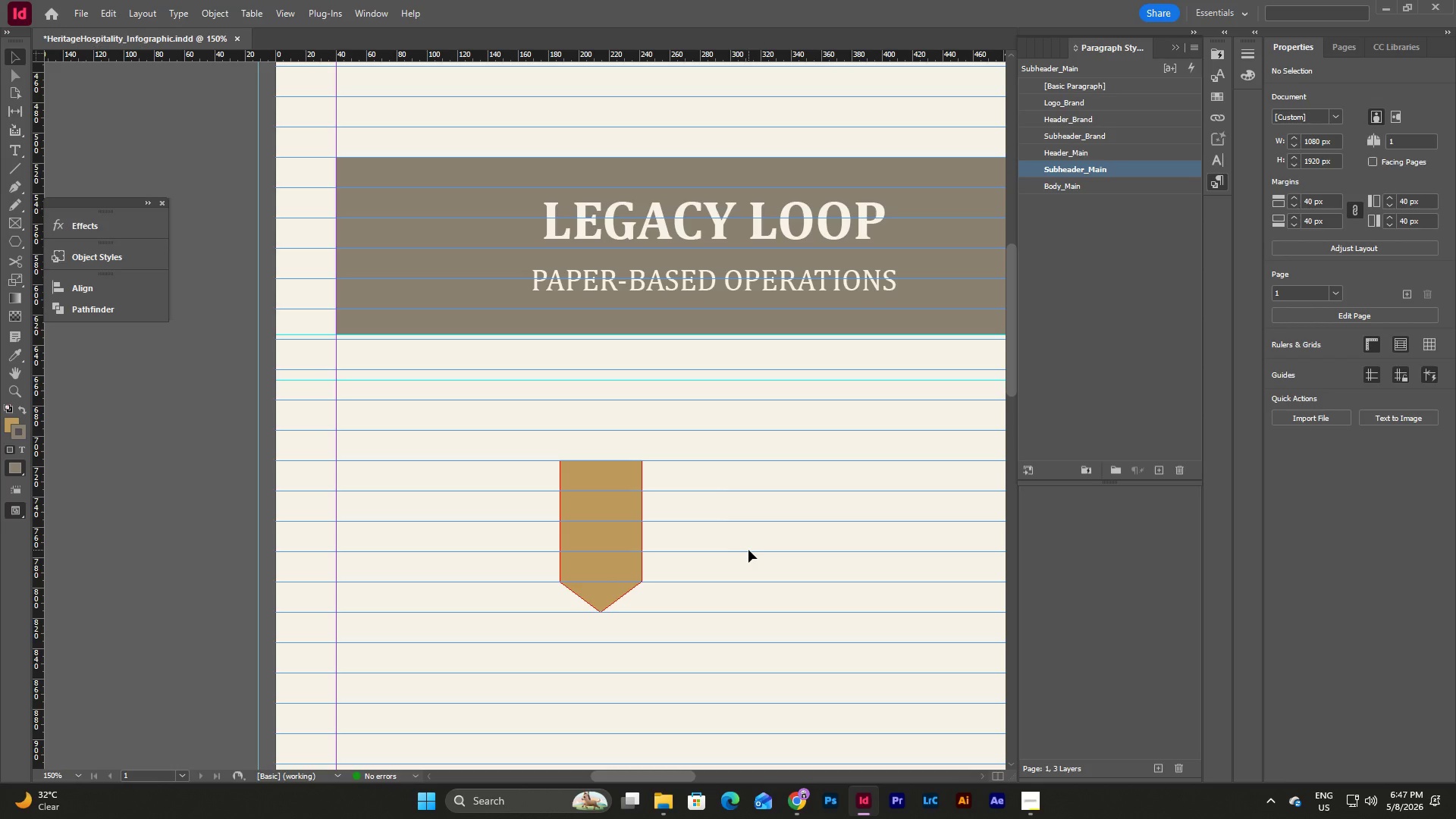 
scroll: coordinate [748, 550], scroll_direction: down, amount: 4.0
 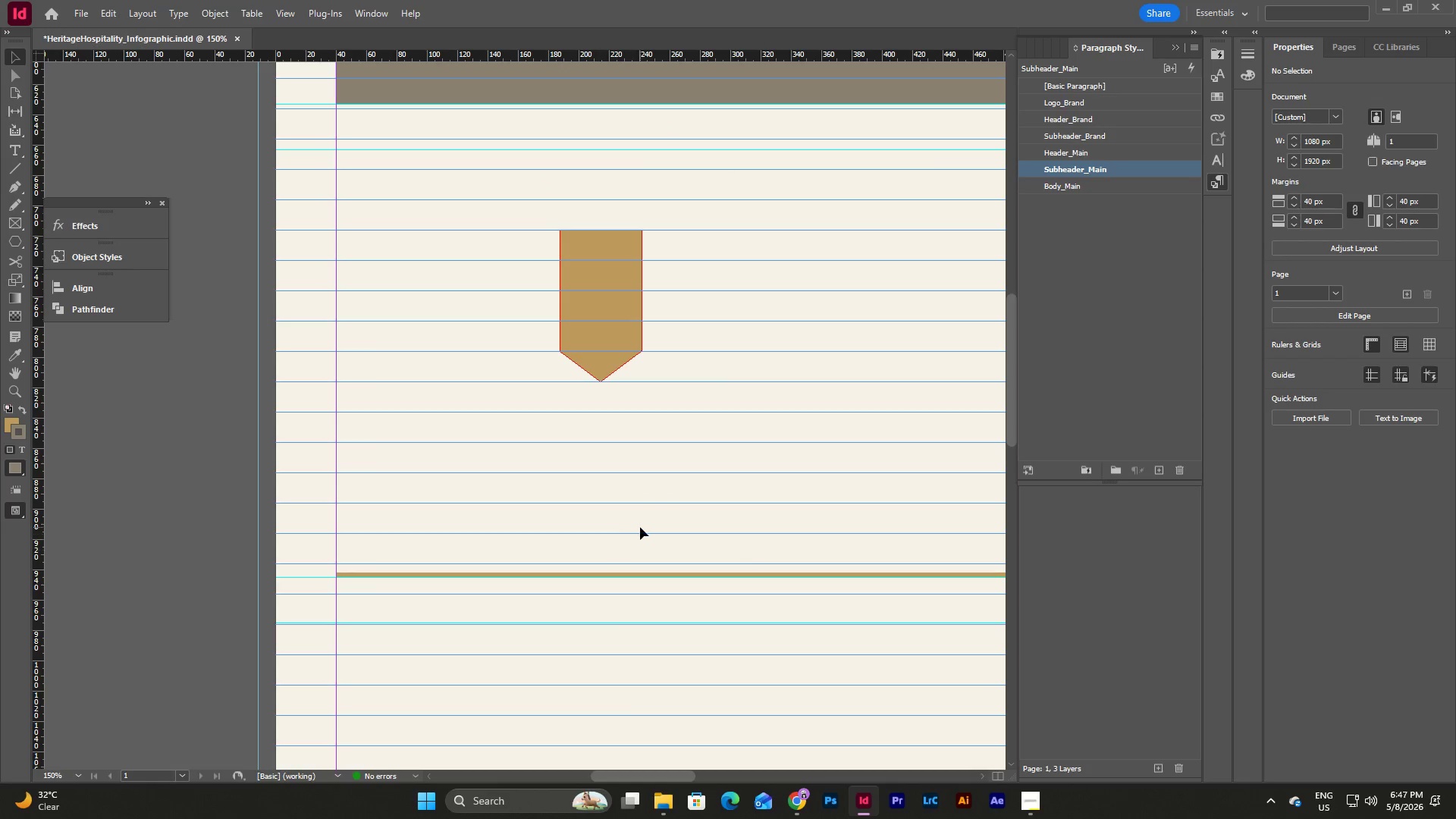 
scroll: coordinate [640, 527], scroll_direction: up, amount: 4.0
 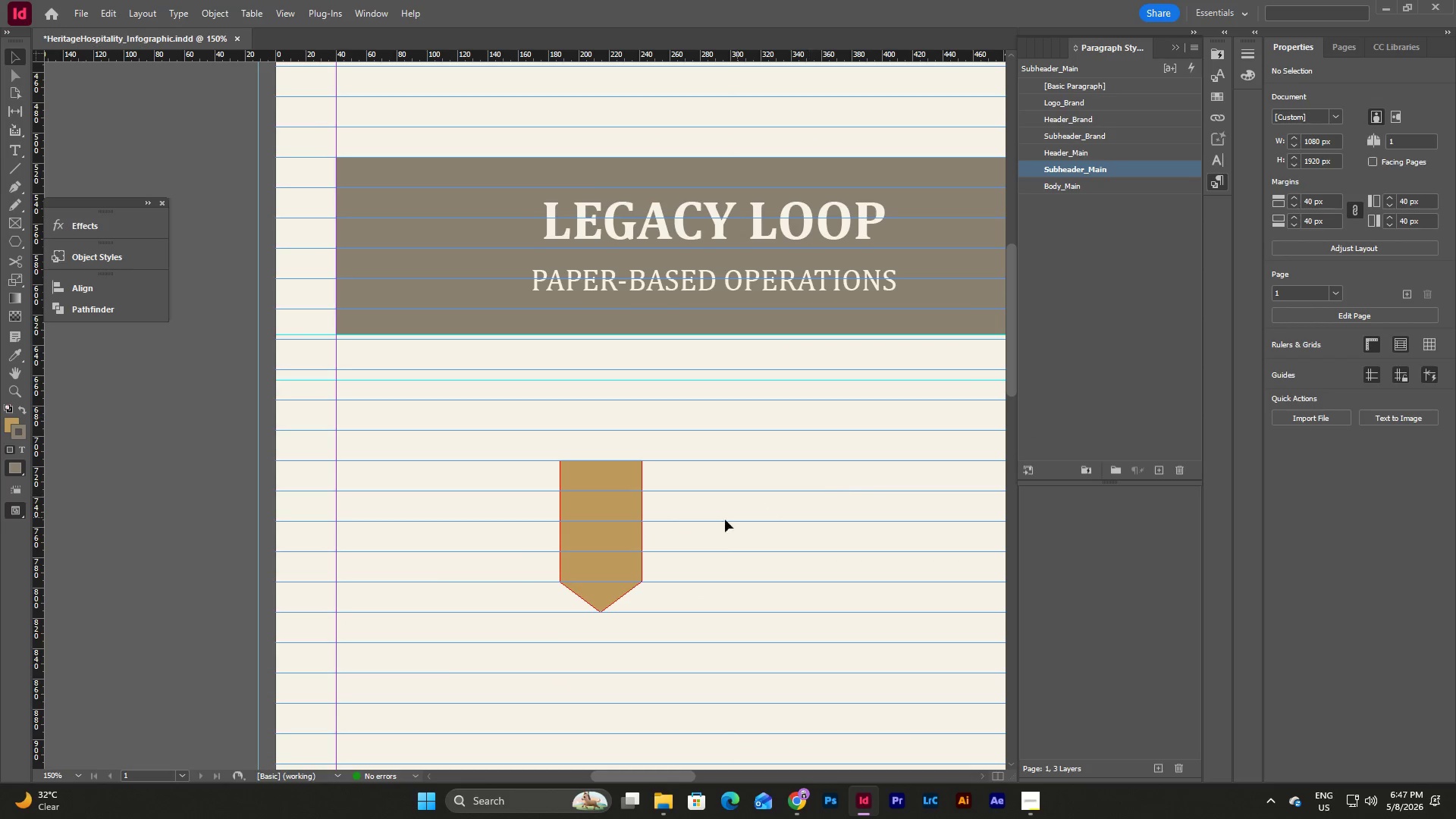 
left_click([595, 510])
 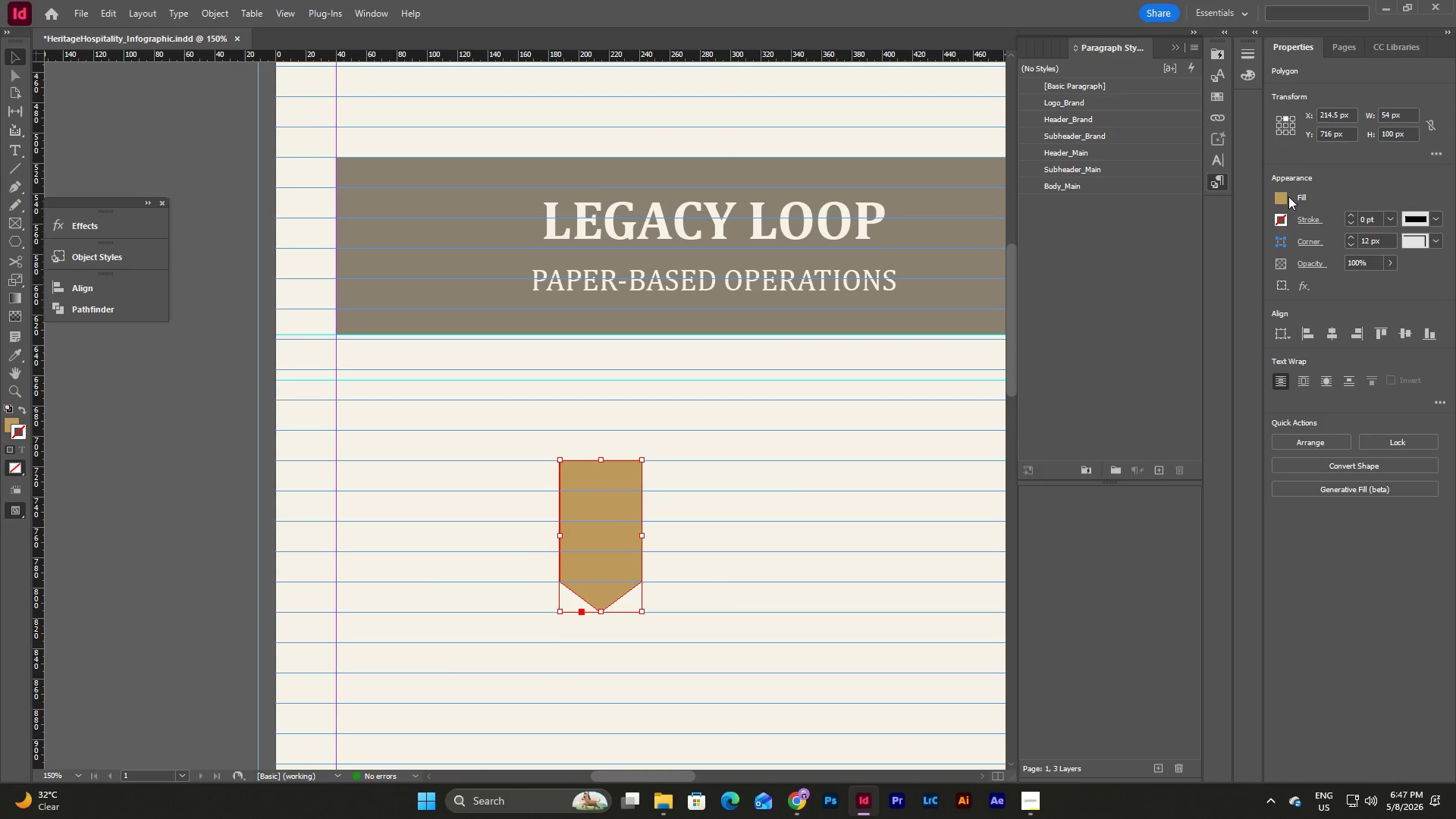 
left_click([1280, 196])
 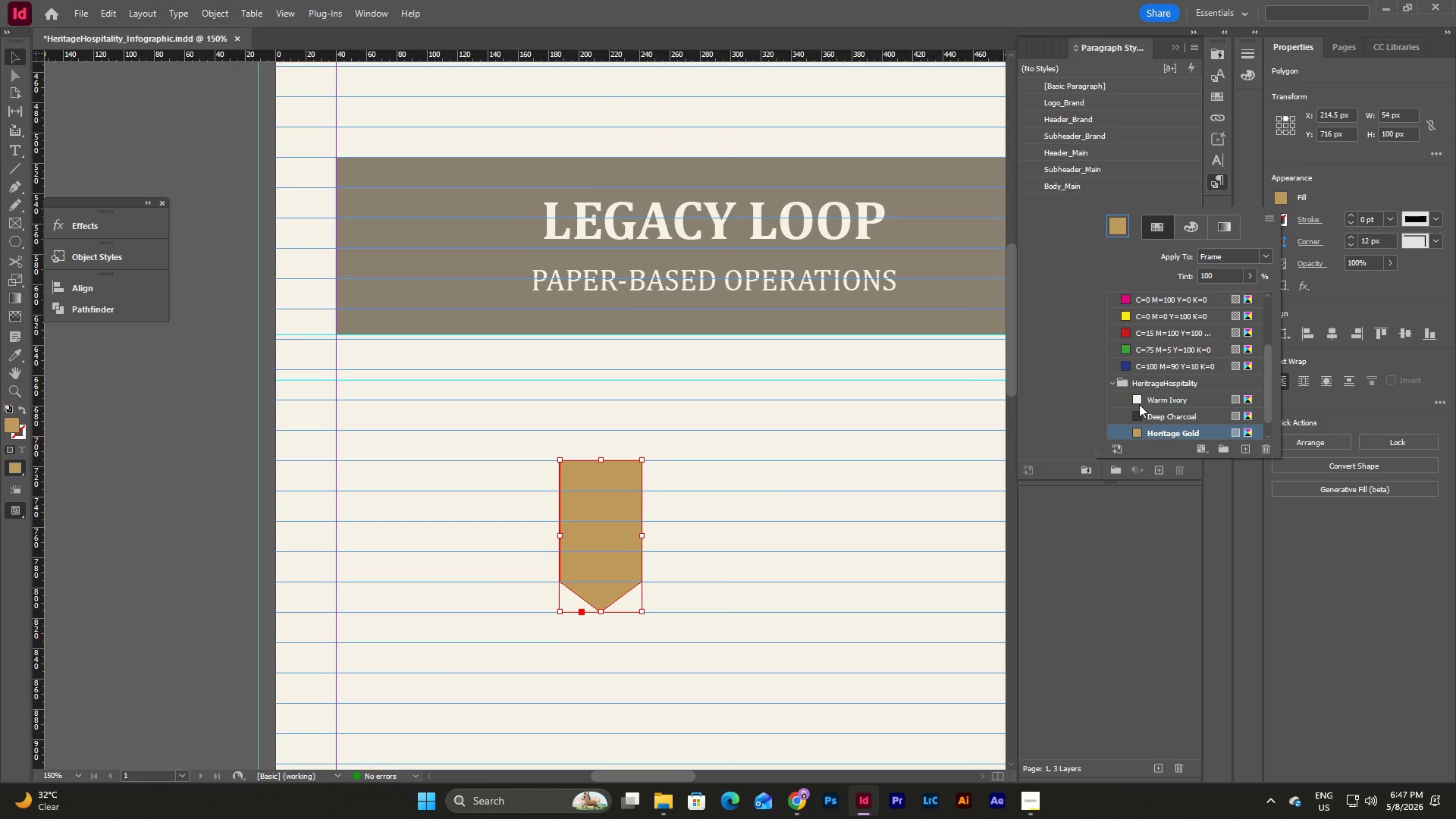 
scroll: coordinate [1166, 406], scroll_direction: down, amount: 4.0
 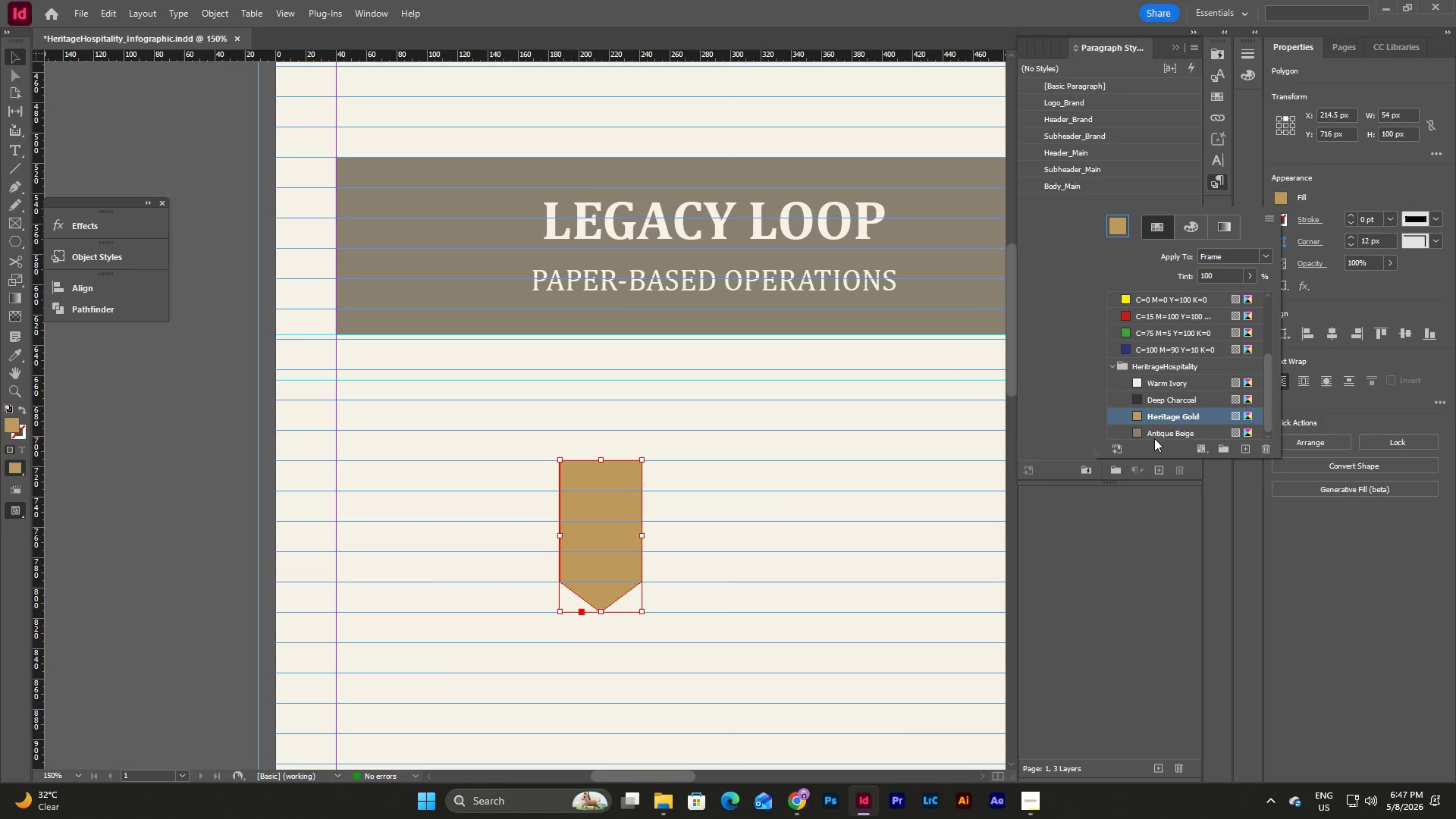 
left_click([1156, 430])
 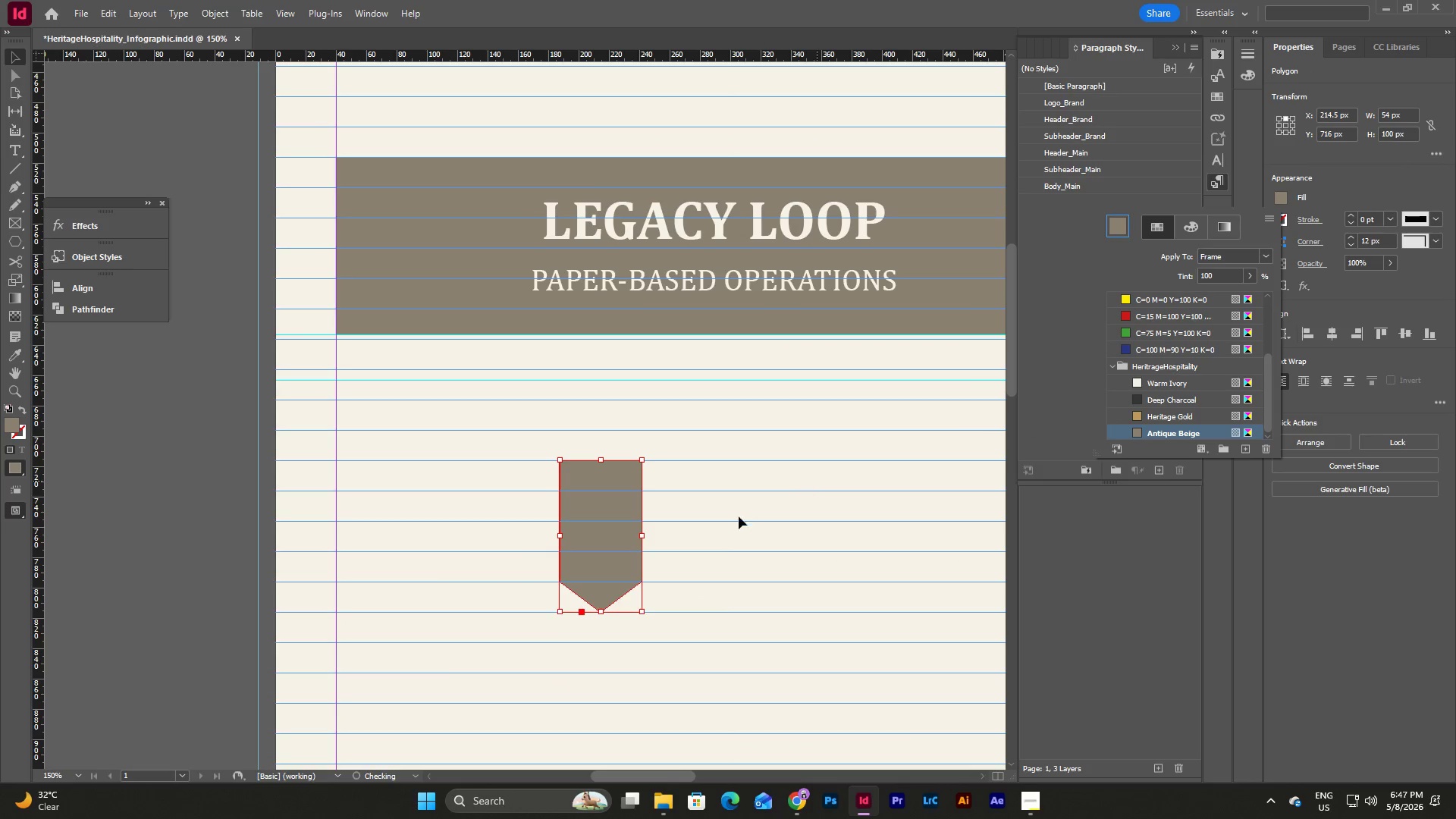 
left_click([719, 519])
 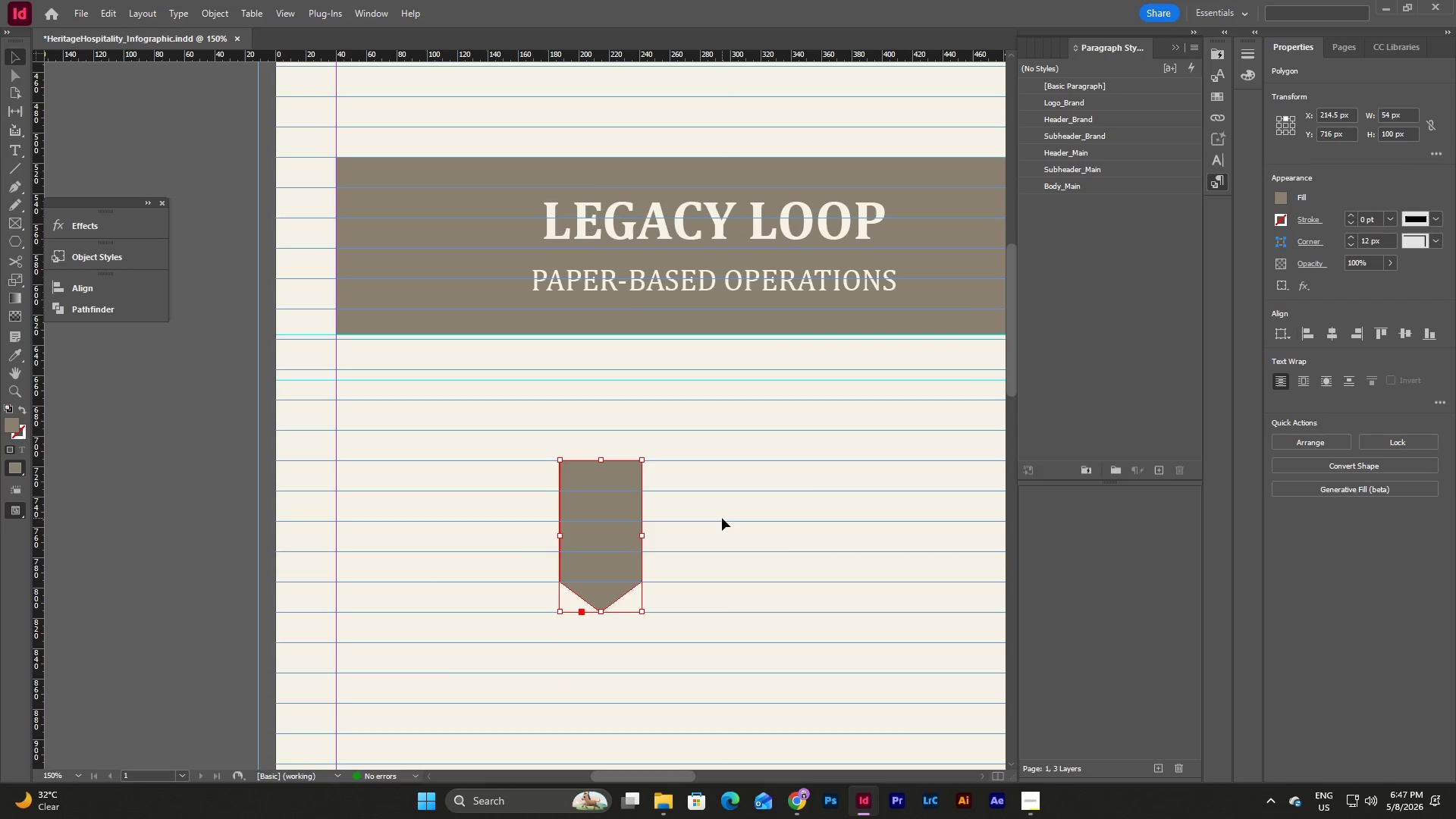 
left_click([722, 518])
 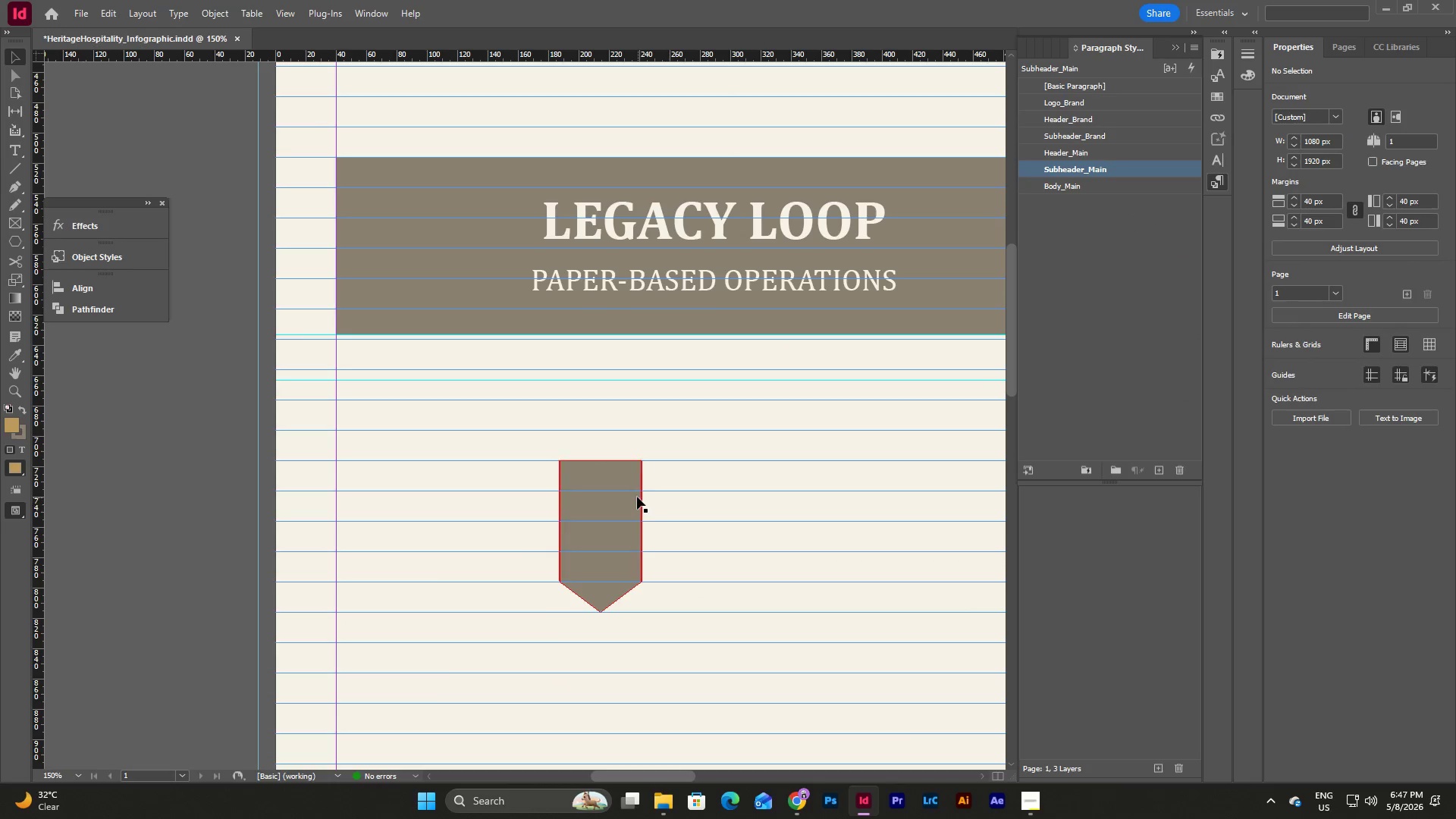 
left_click([634, 494])
 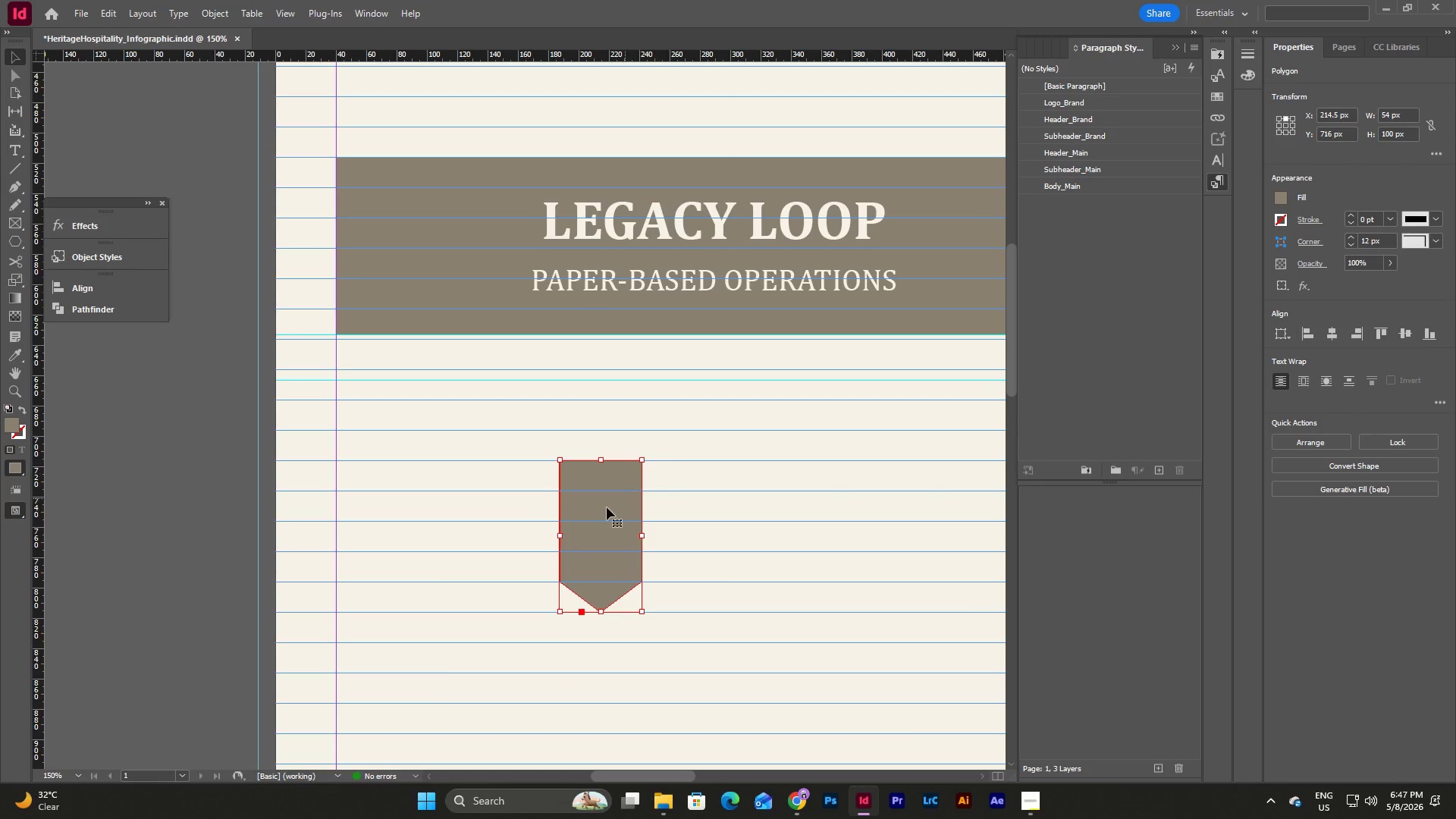 
right_click([603, 507])
 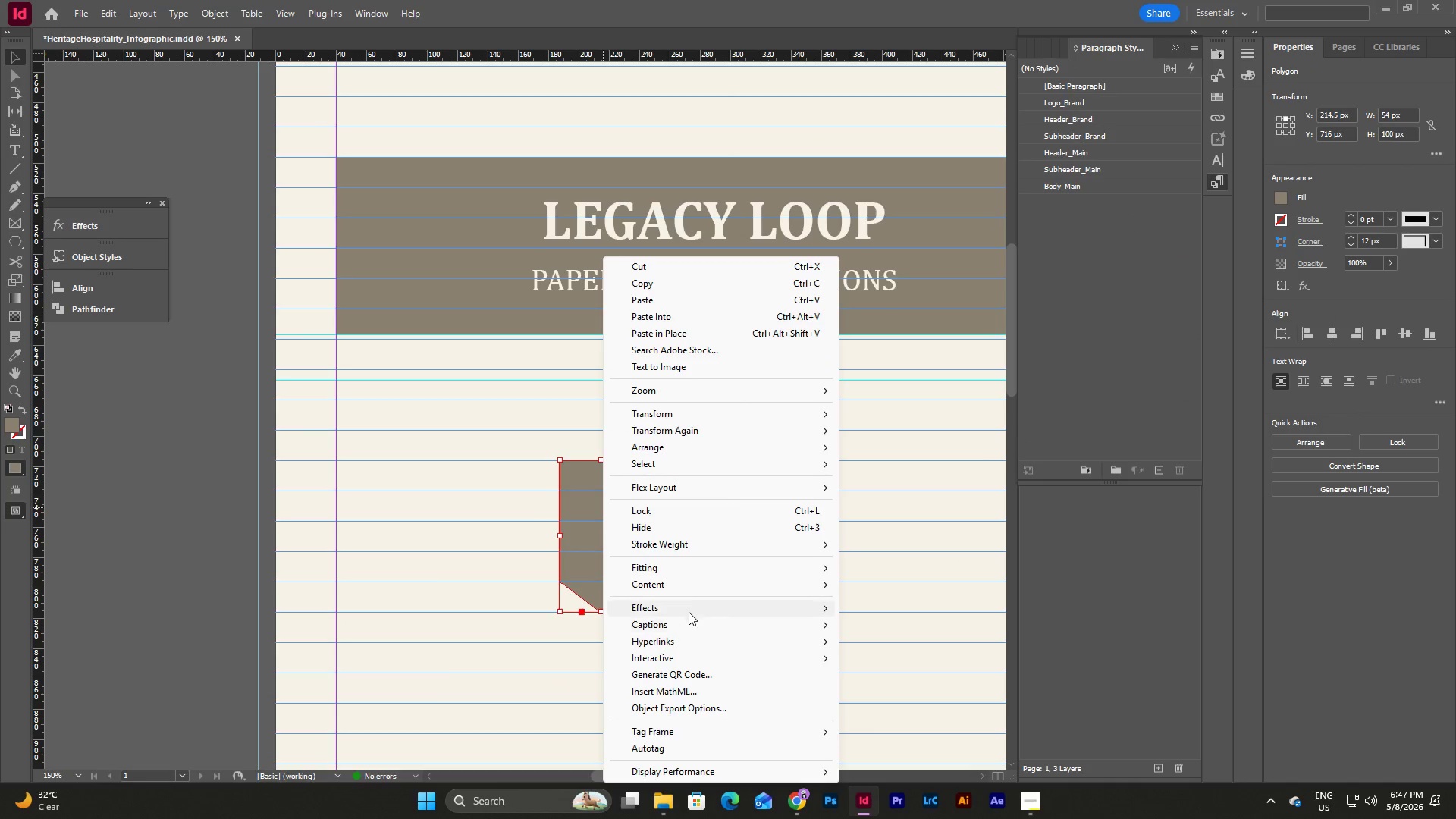 
left_click([690, 604])
 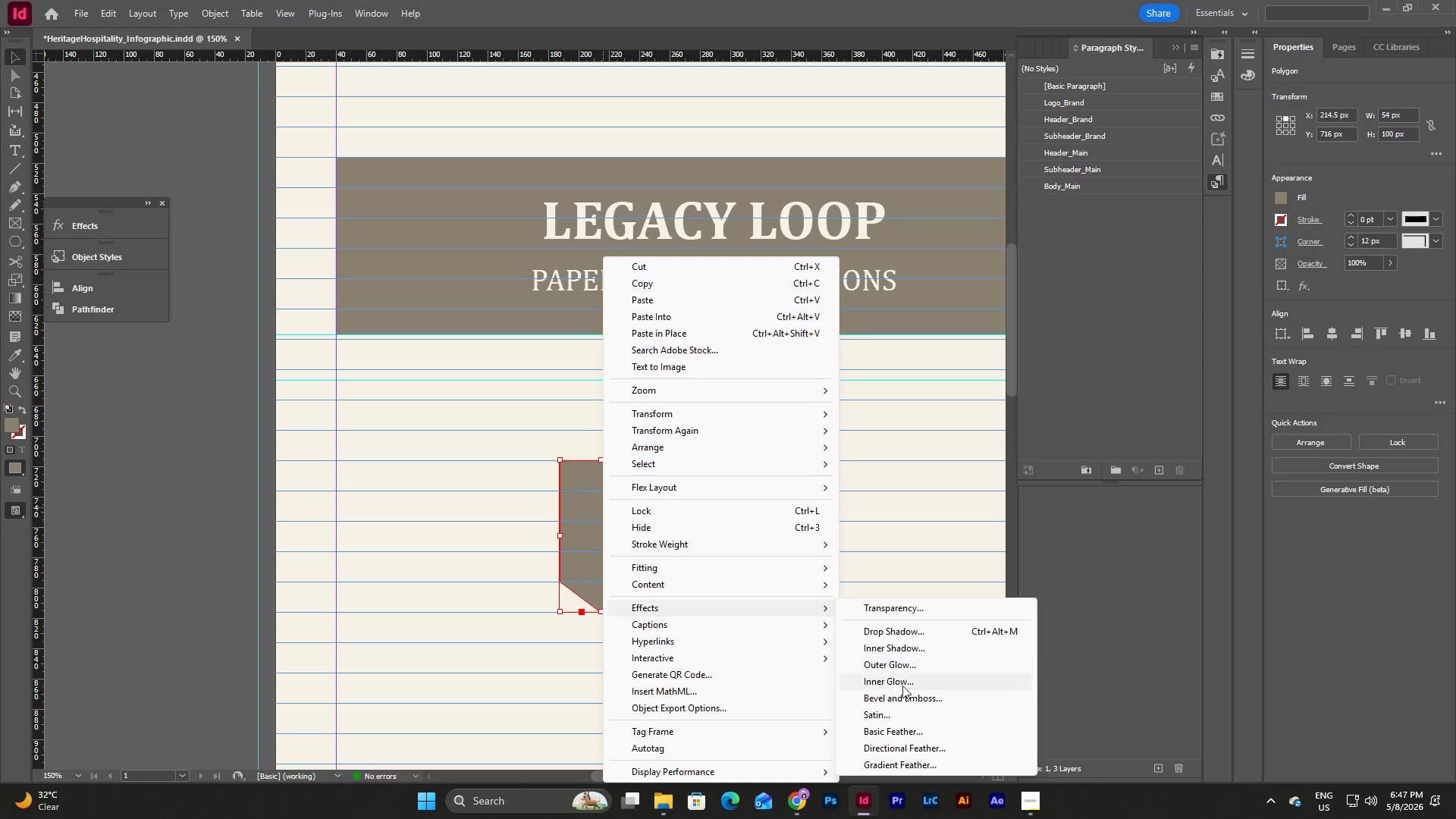 
left_click([900, 700])
 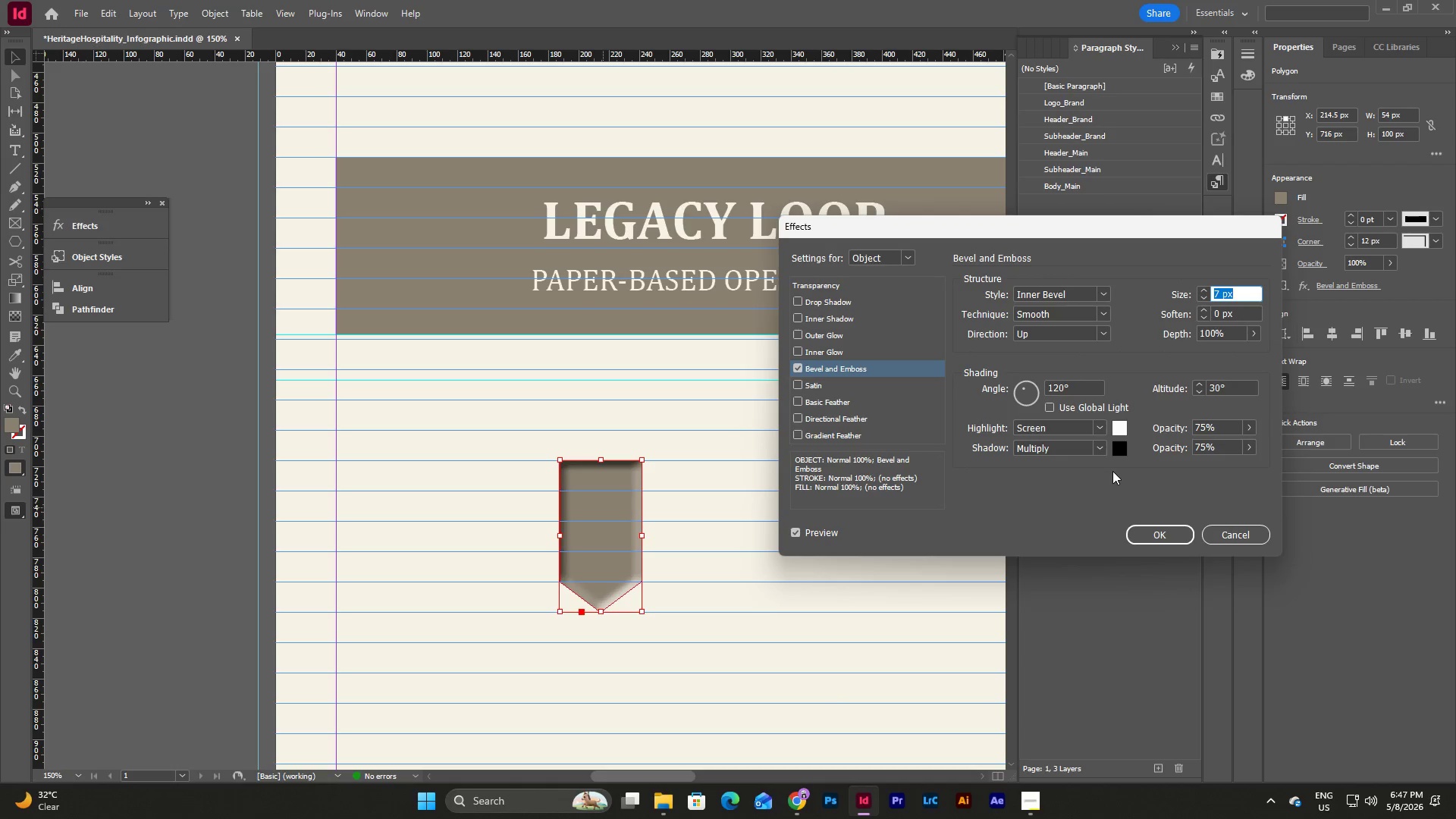 
left_click([1159, 536])
 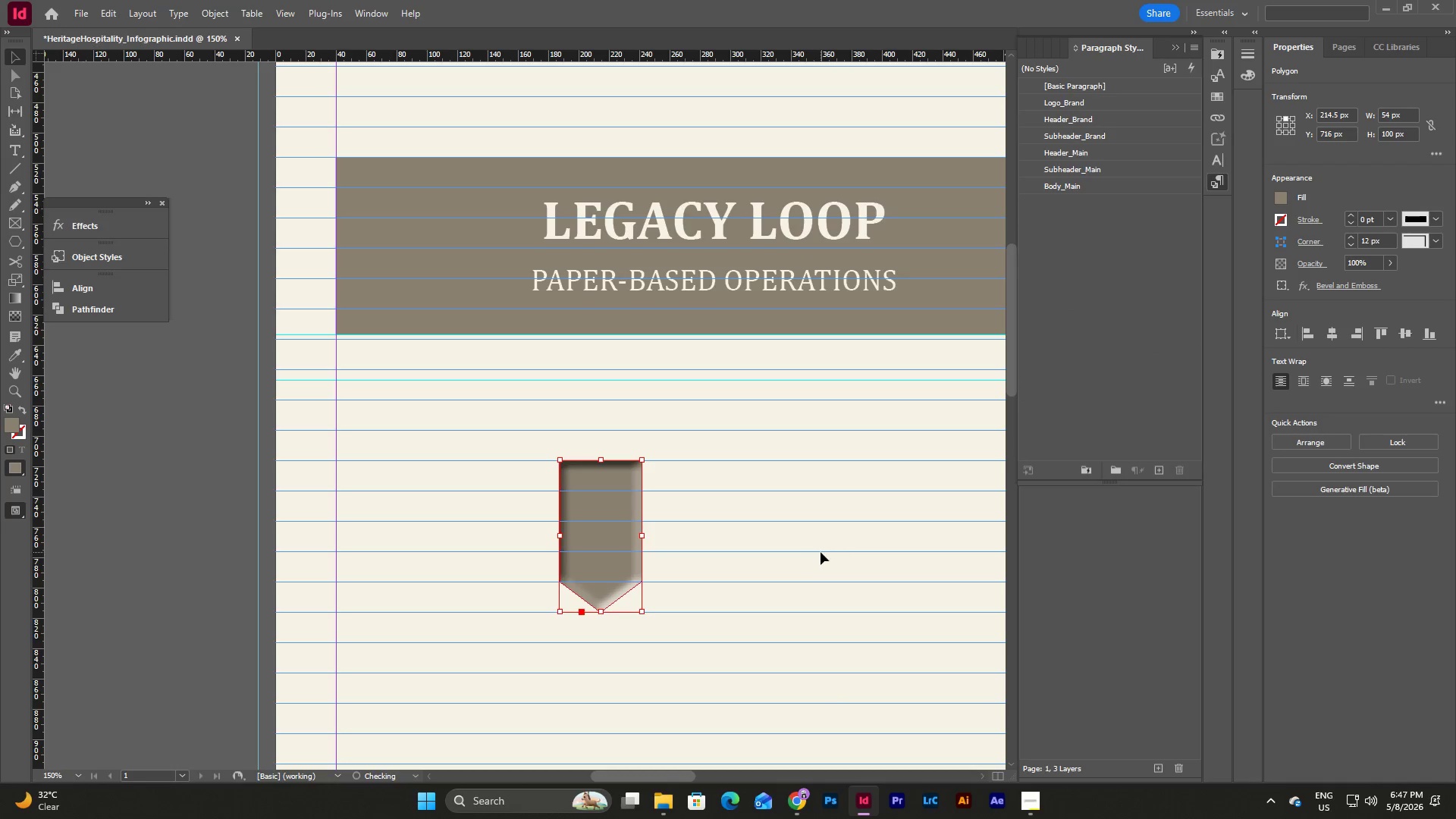 
left_click([820, 551])
 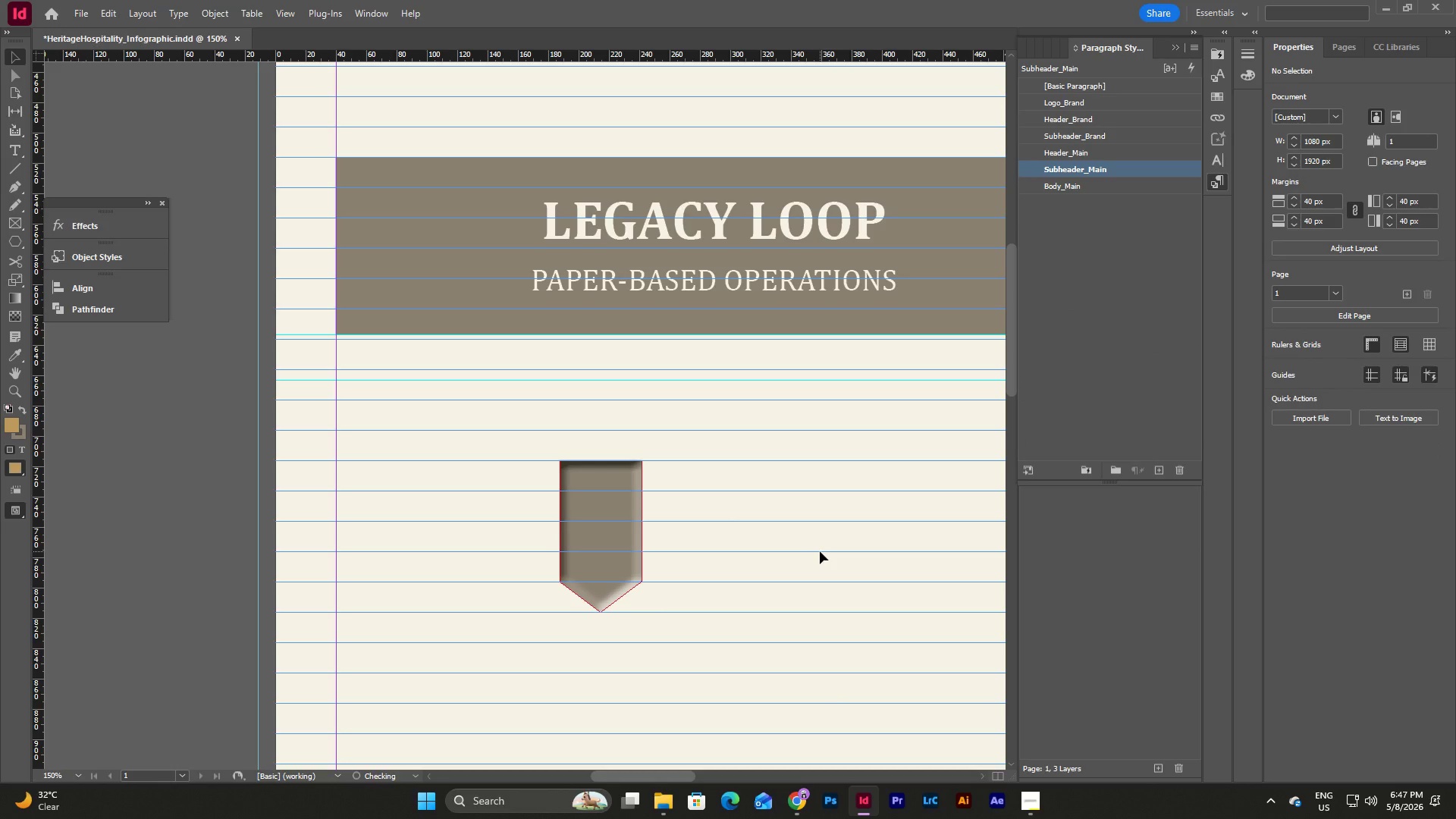 
scroll: coordinate [820, 551], scroll_direction: down, amount: 4.0
 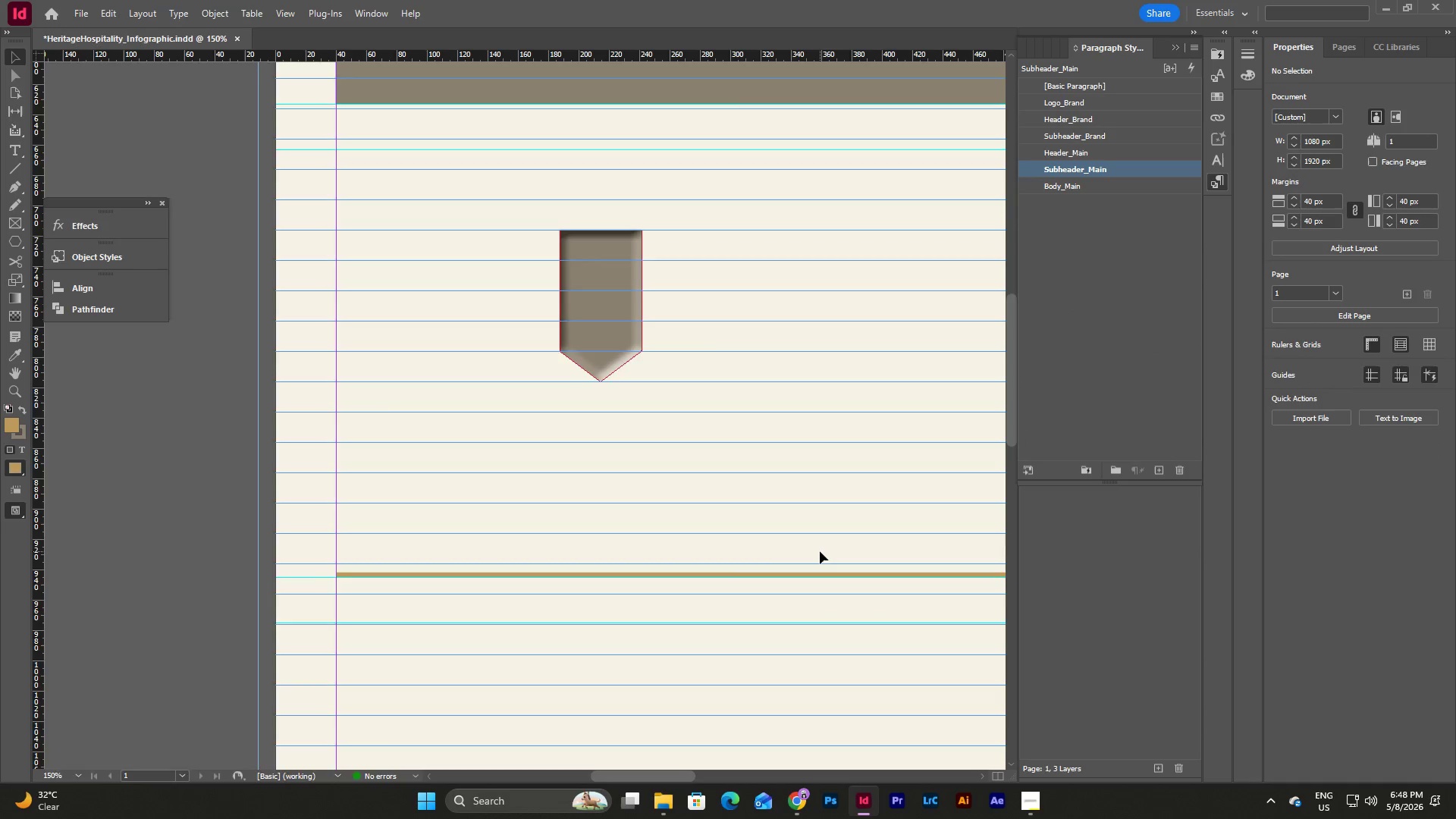 
key(W)
 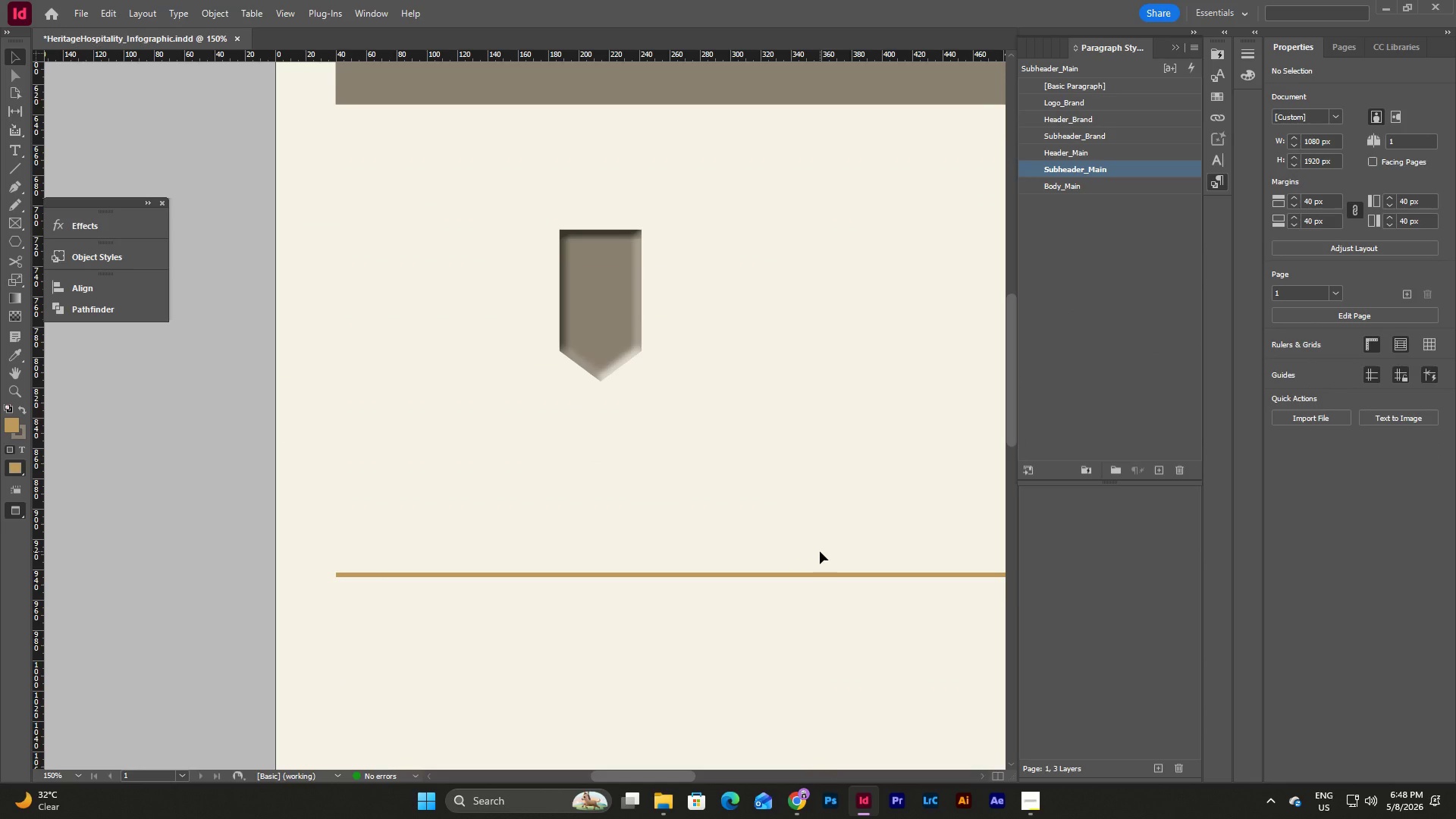 
scroll: coordinate [820, 551], scroll_direction: up, amount: 4.0
 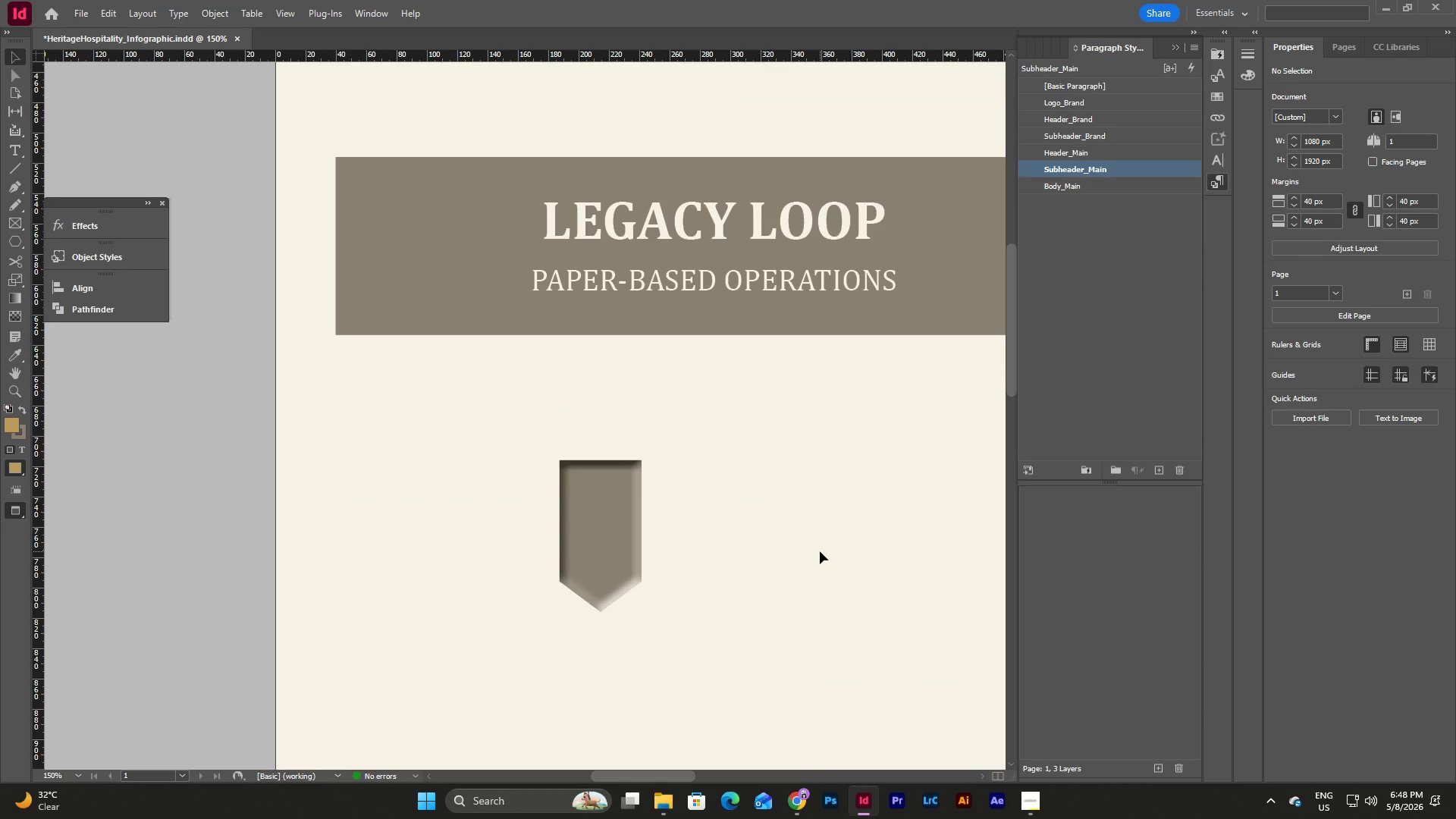 
key(Control+Z)
 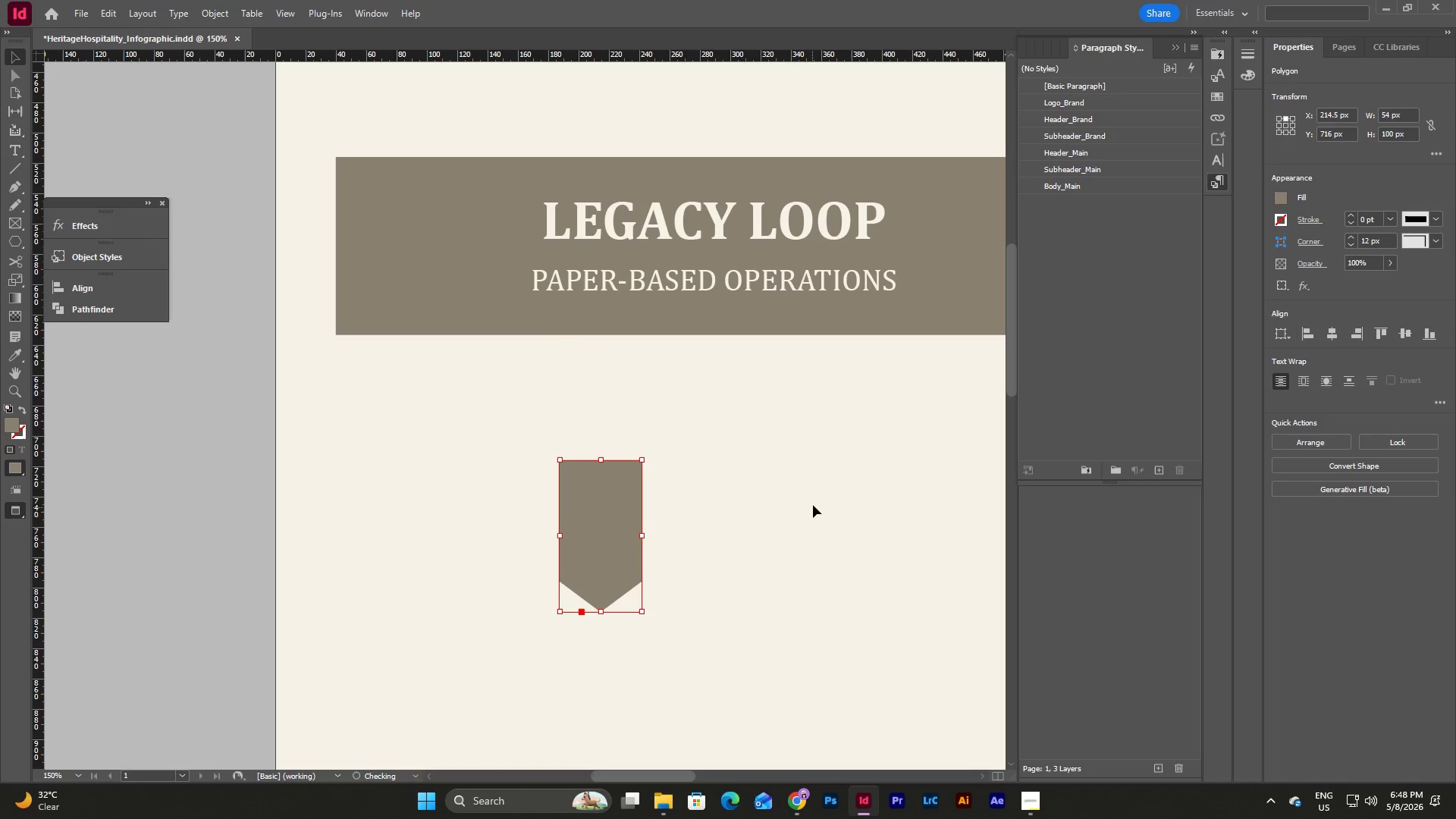 
left_click([813, 505])
 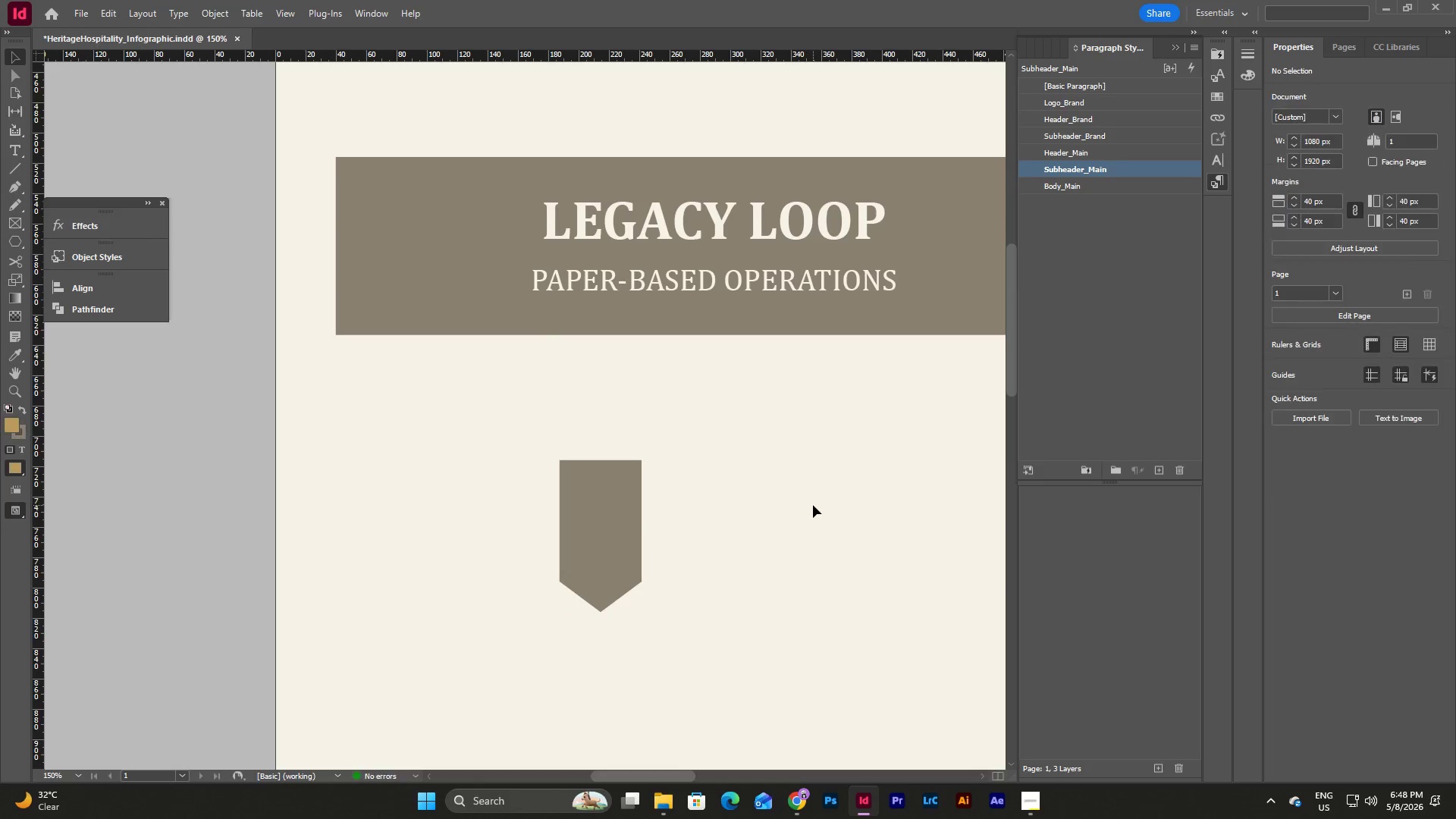 
key(W)
 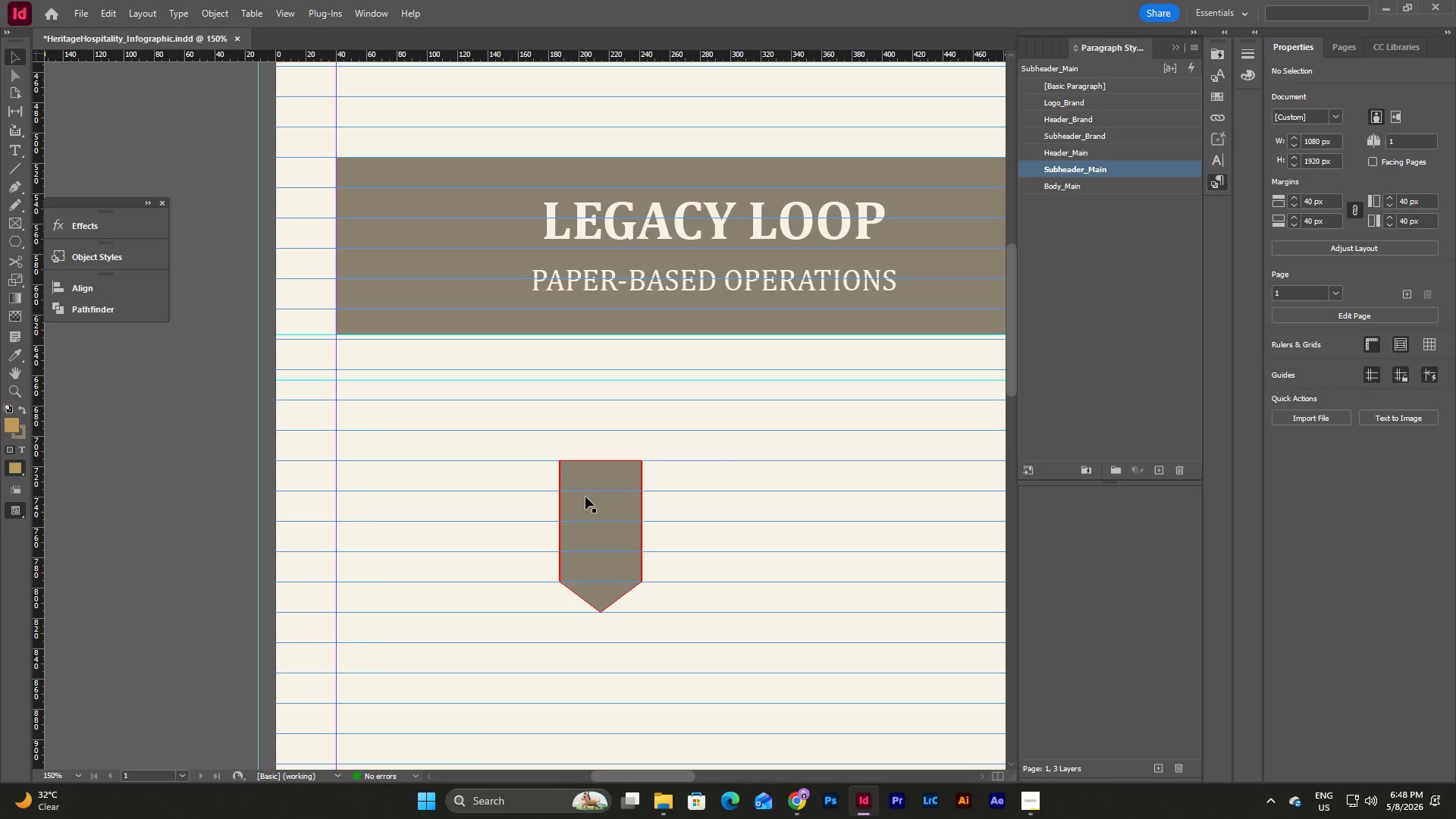 
left_click_drag(start_coordinate=[585, 497], to_coordinate=[362, 371])
 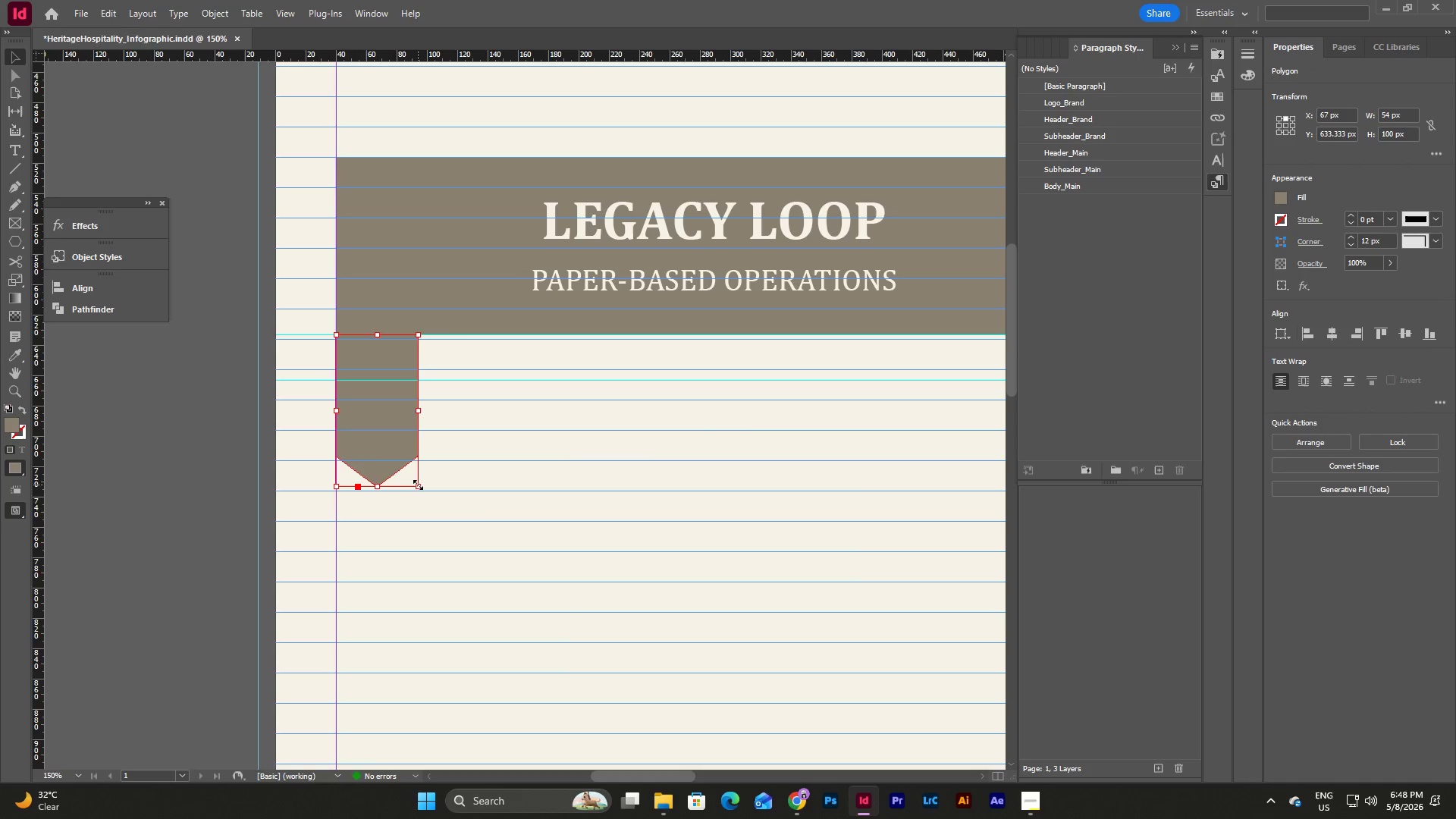 
hold_key(key=ShiftLeft, duration=2.41)
left_click_drag(start_coordinate=[418, 485], to_coordinate=[425, 485])
 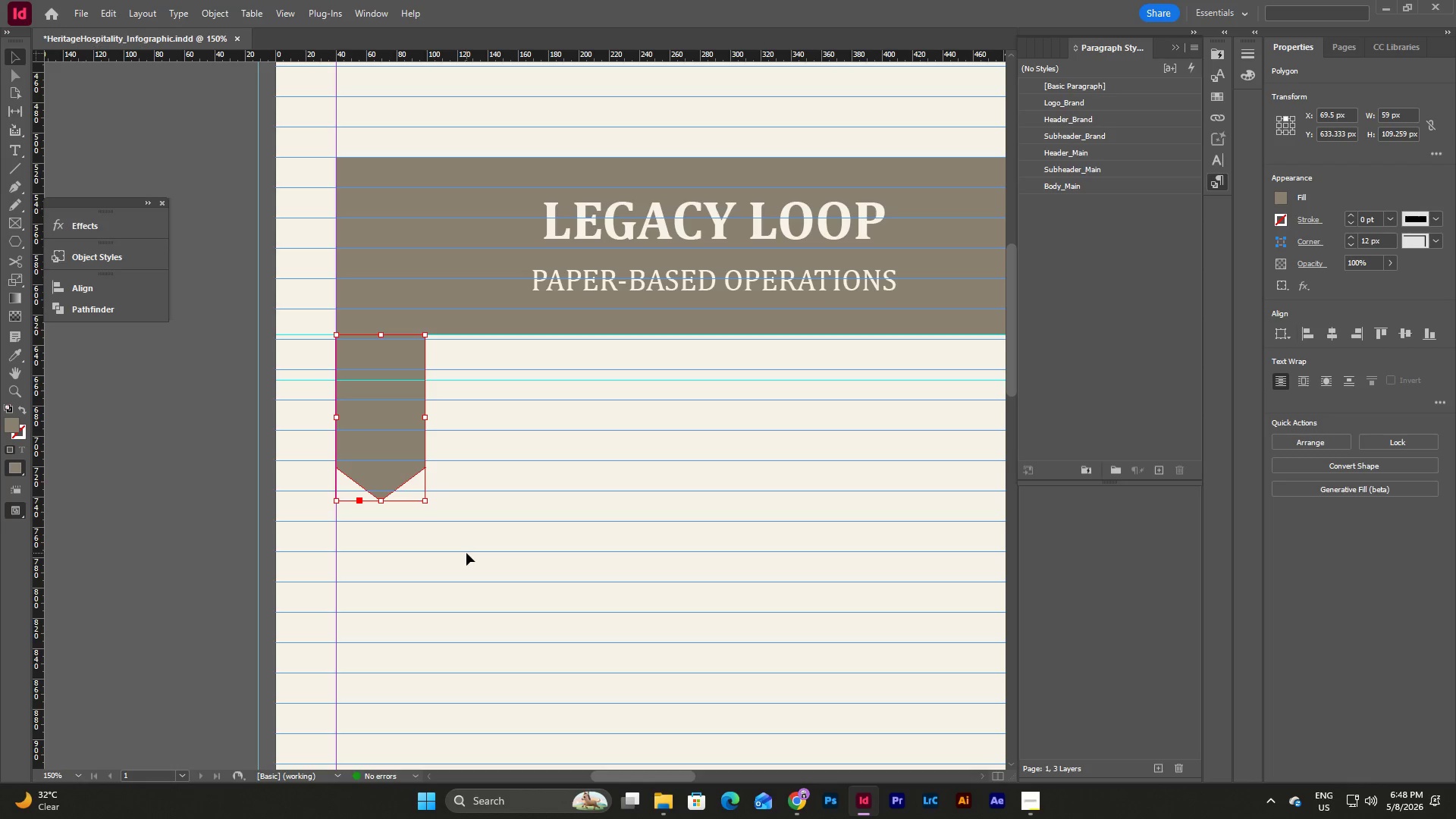 
hold_key(key=ShiftLeft, duration=1.88)
left_click_drag(start_coordinate=[424, 501], to_coordinate=[415, 492])
 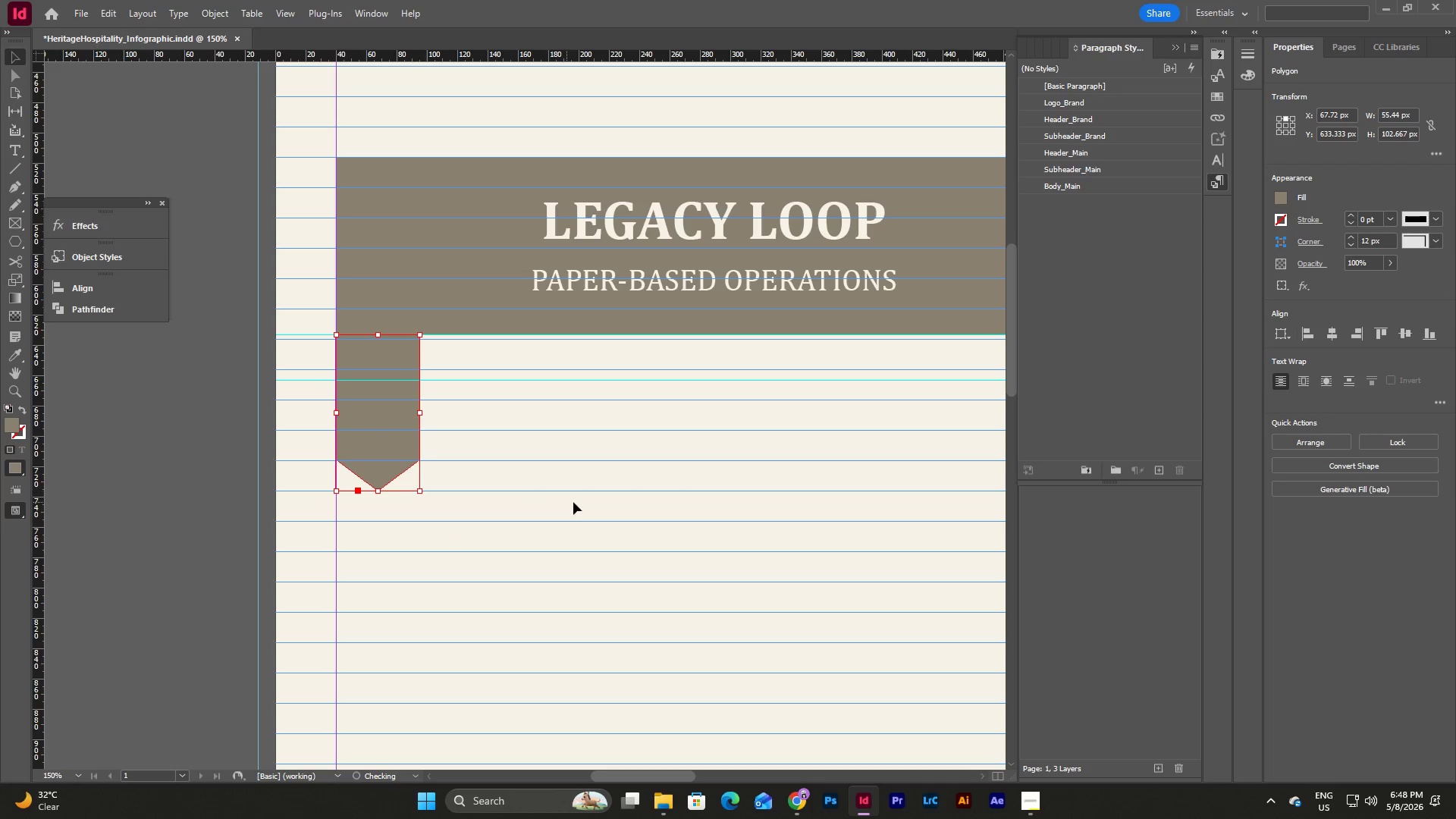 
left_click([573, 502])
 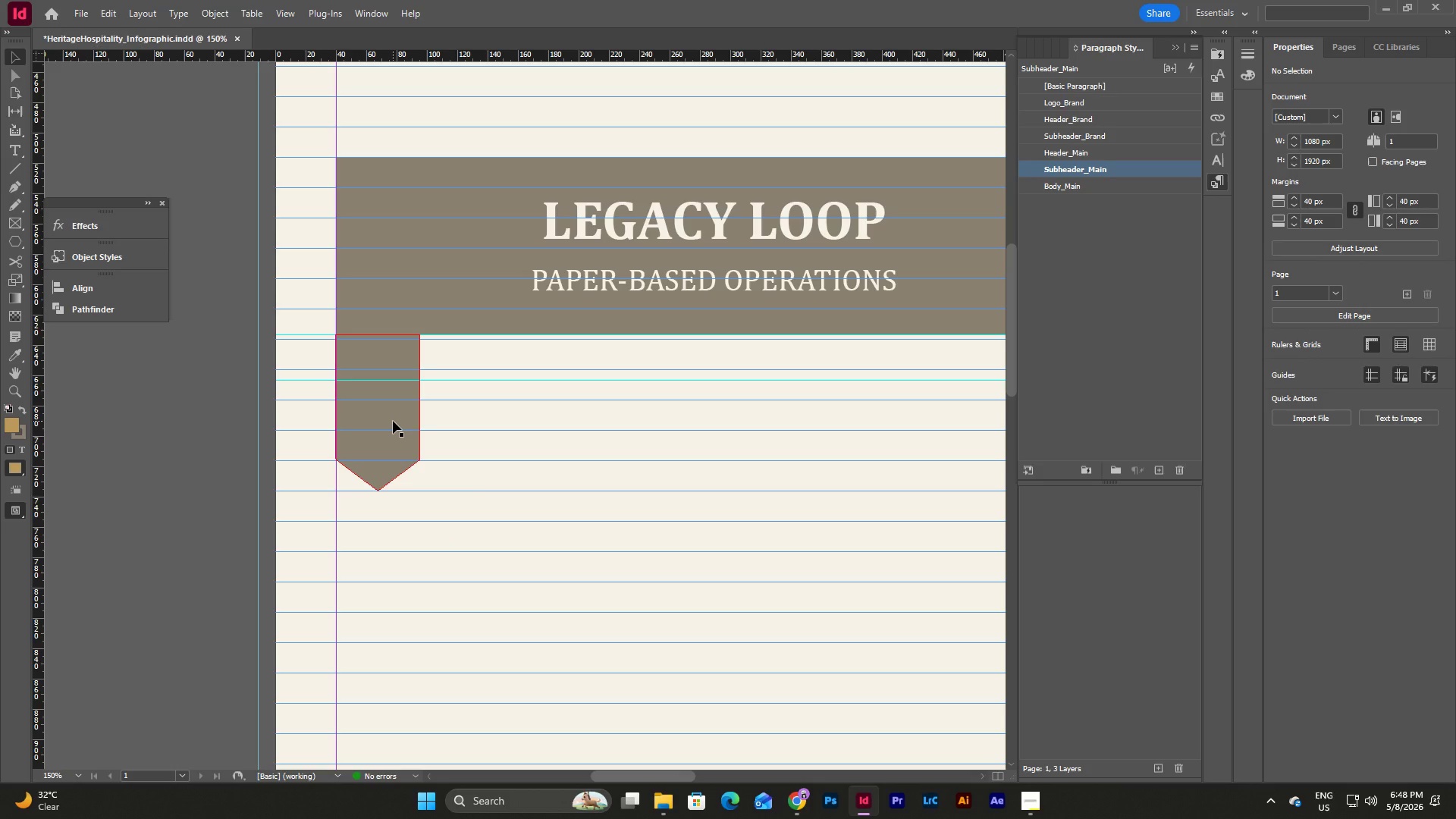 
left_click_drag(start_coordinate=[393, 421], to_coordinate=[518, 566])
 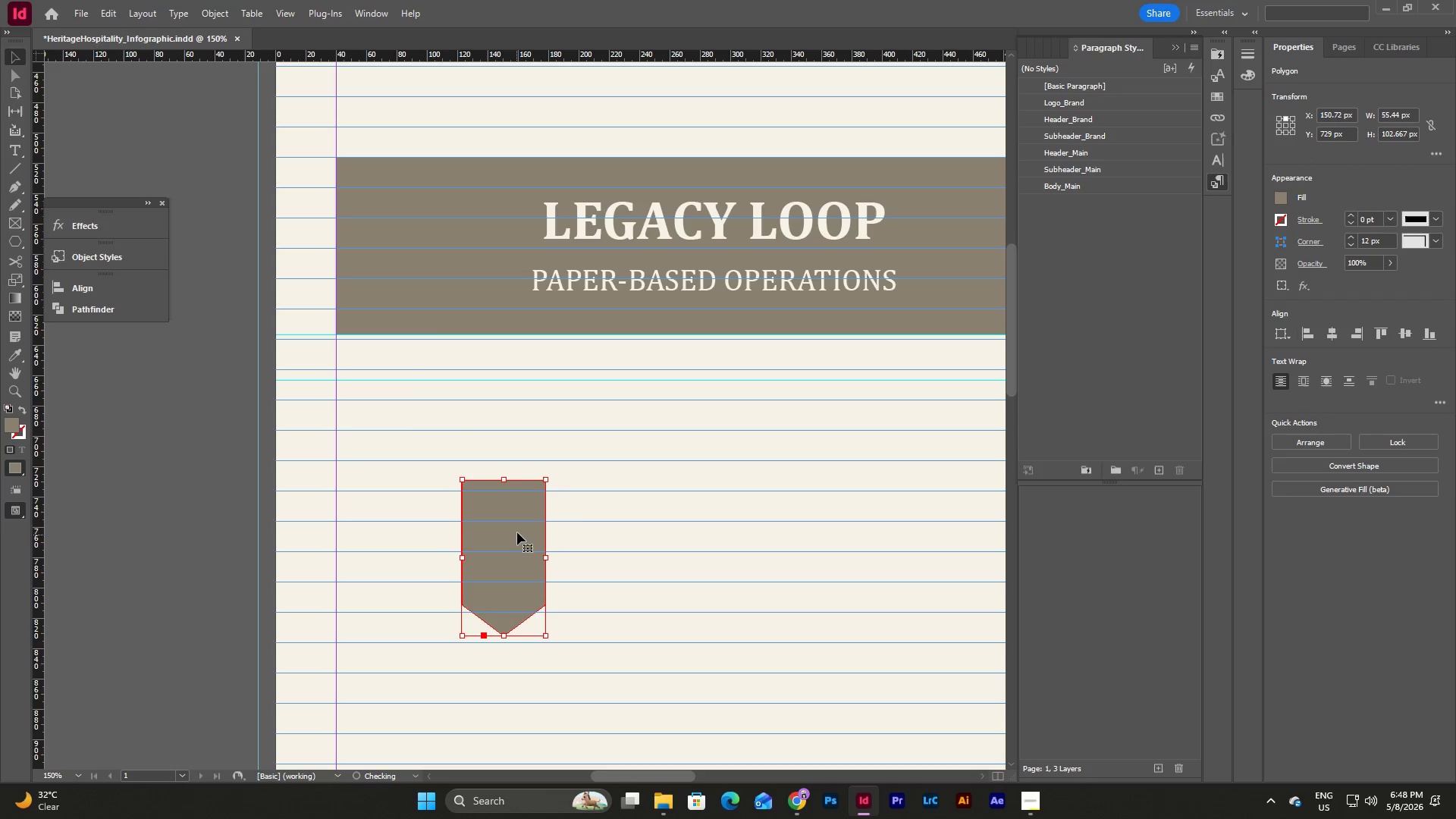 
left_click_drag(start_coordinate=[525, 515], to_coordinate=[402, 367])
 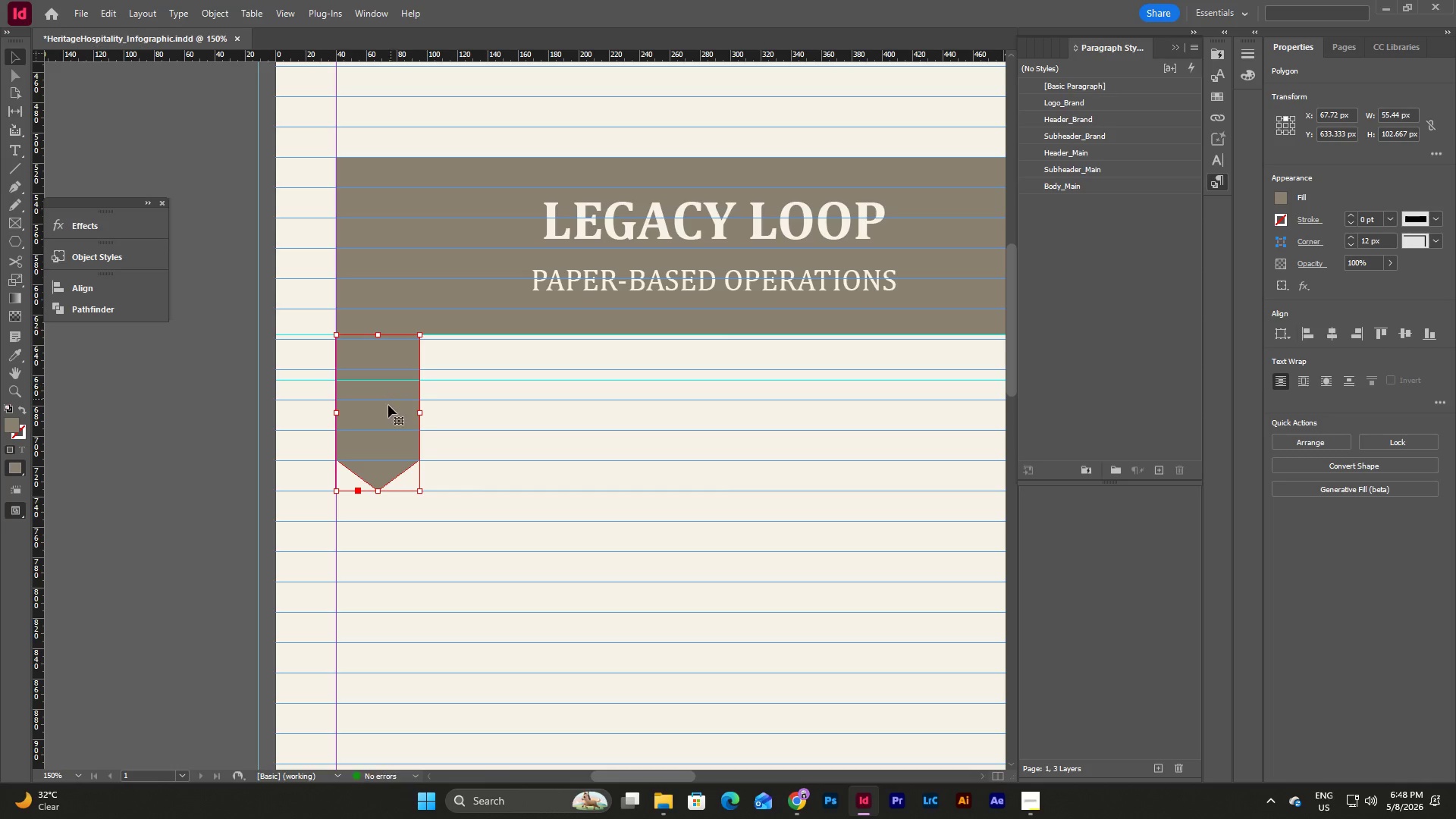 
left_click([623, 490])
 